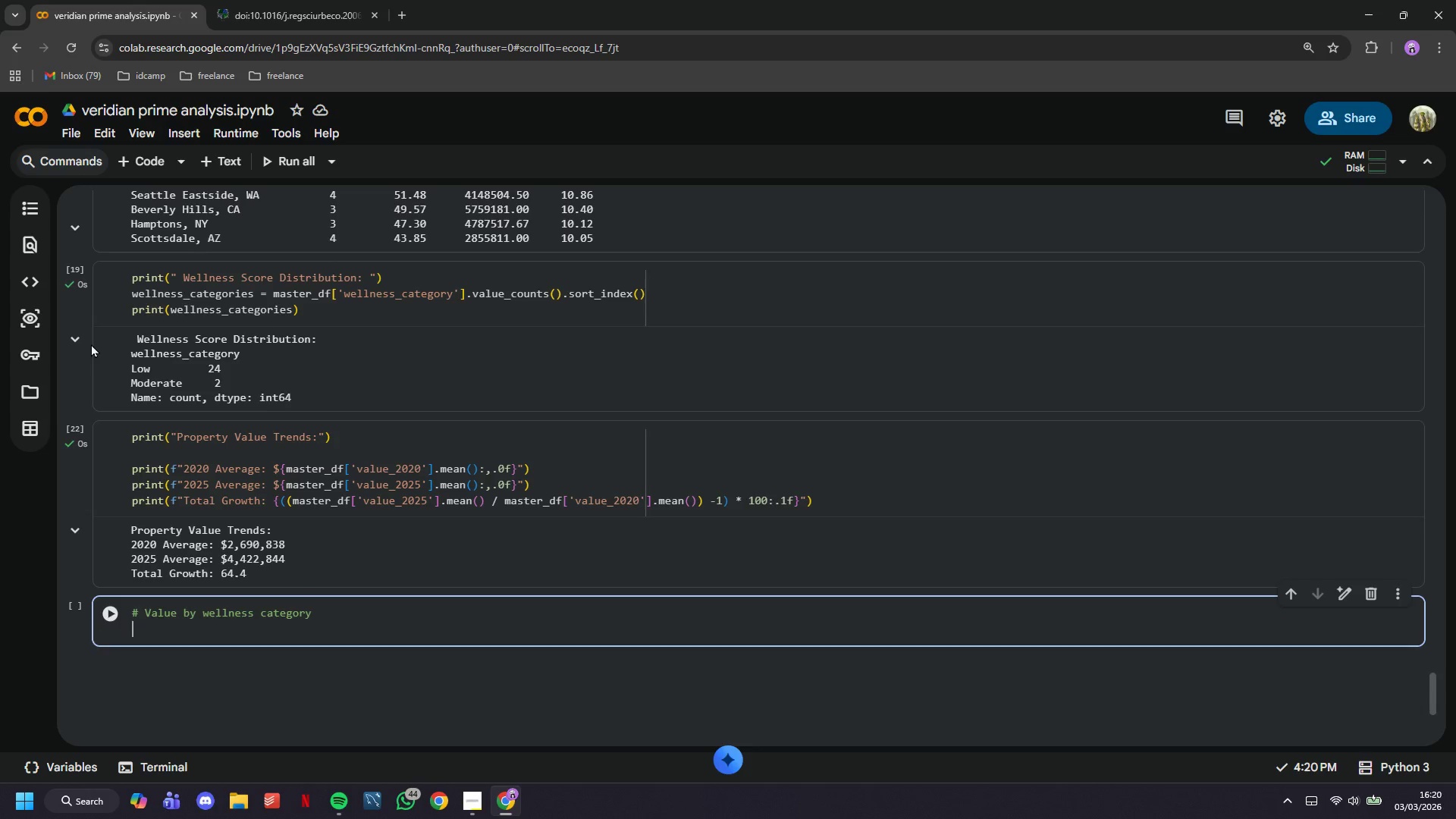 
key(Enter)
 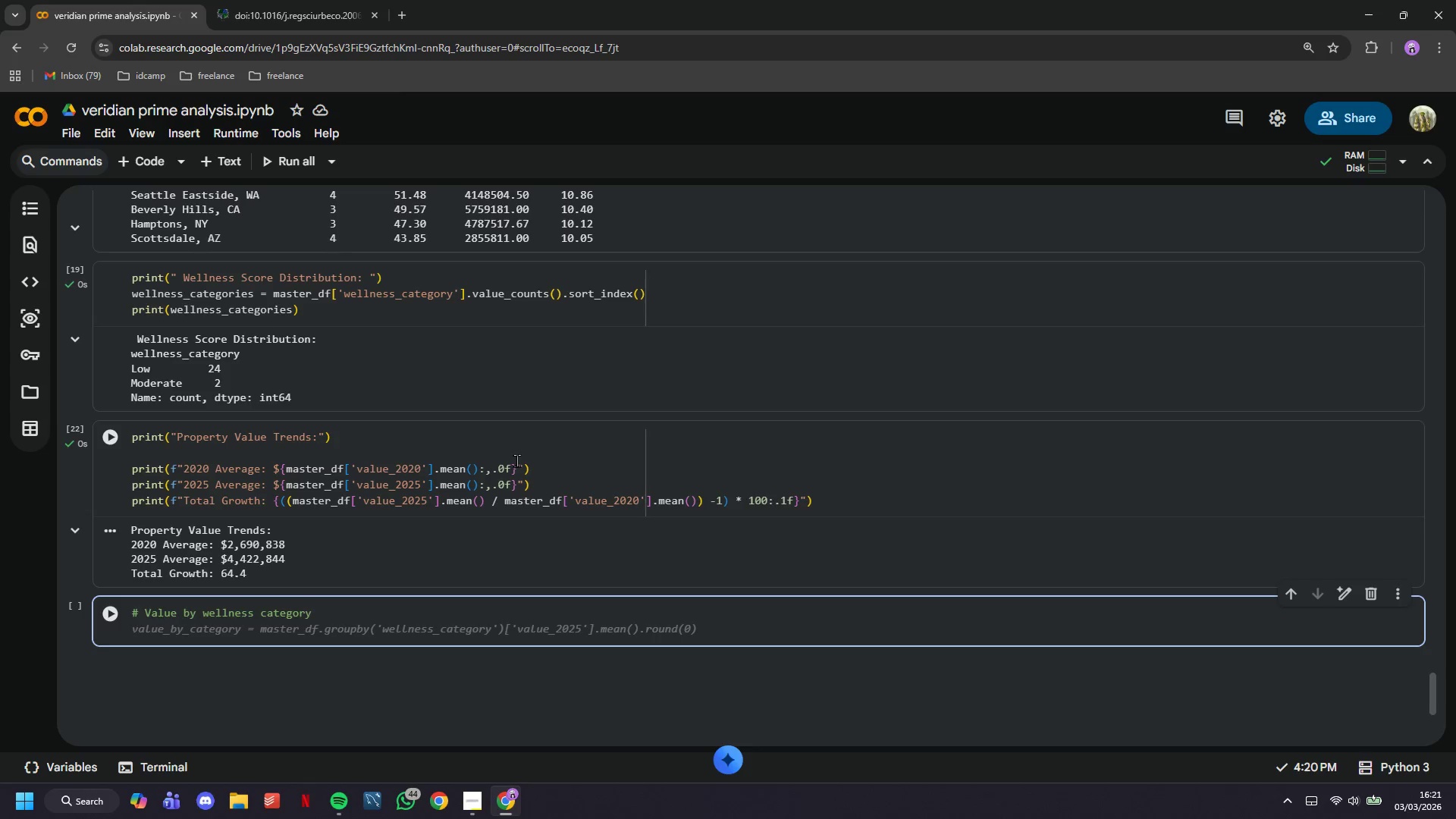 
wait(12.44)
 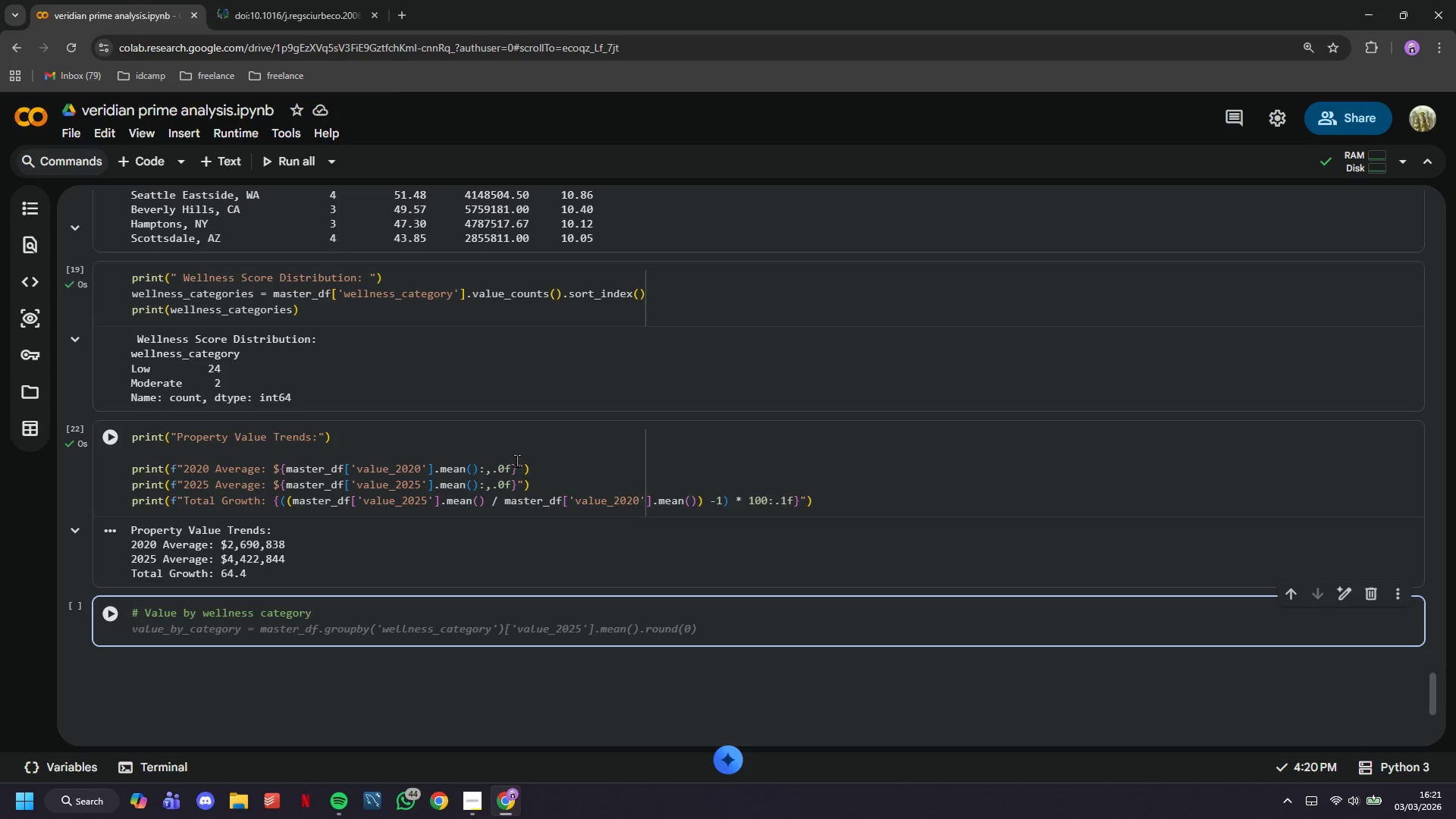 
type(print)
 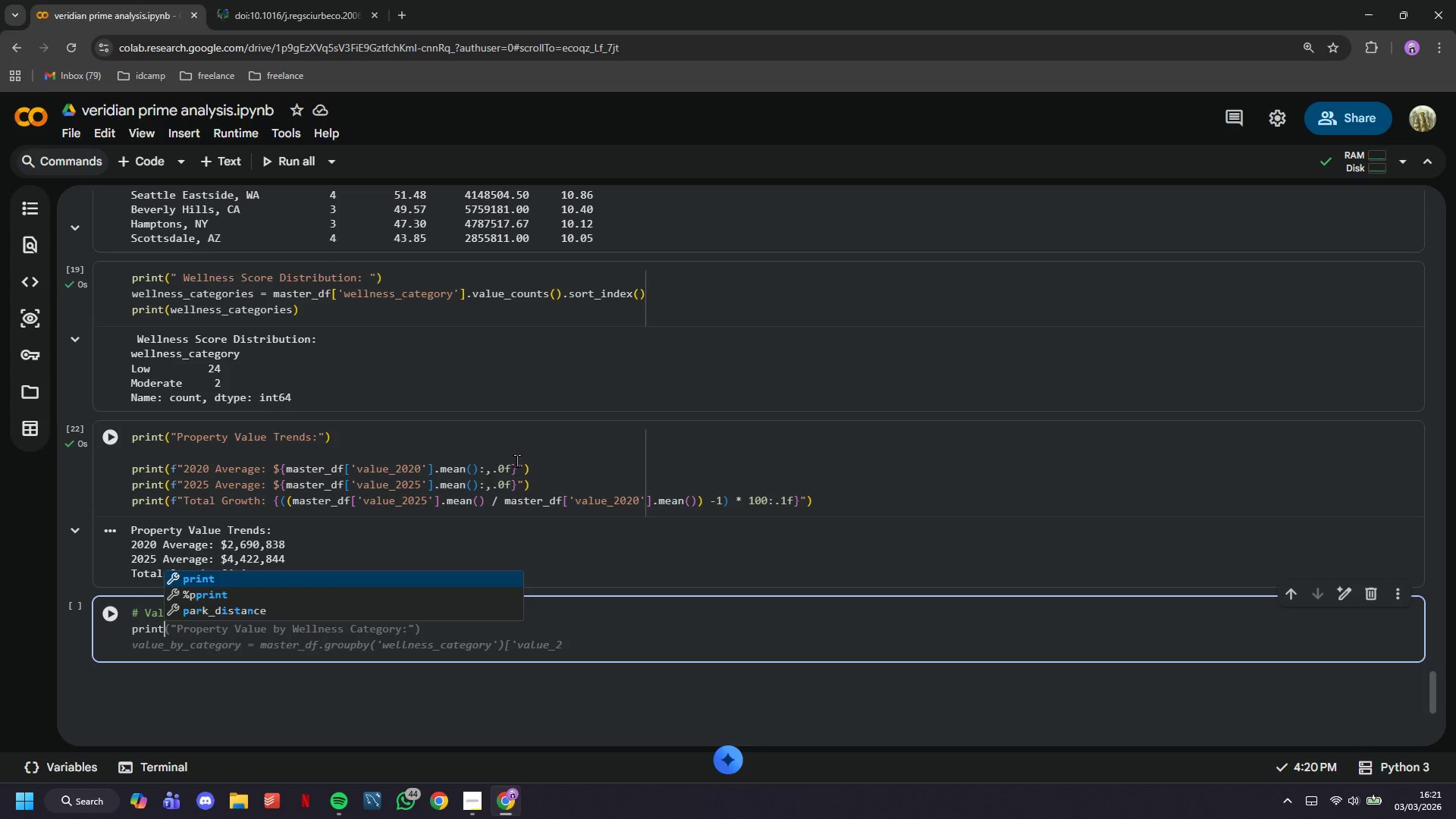 
key(Shift+9)
 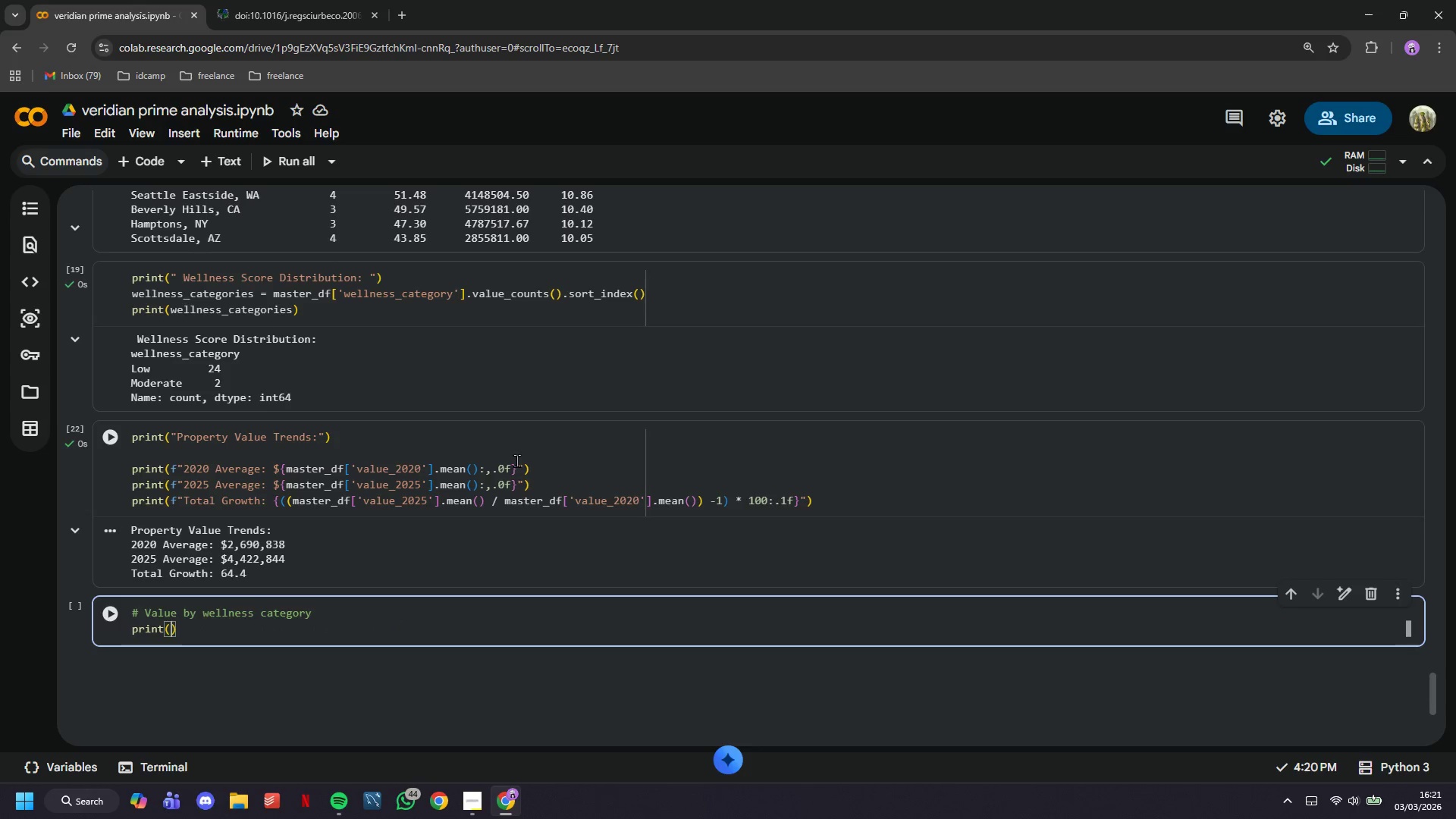 
key(Shift+Quote)
 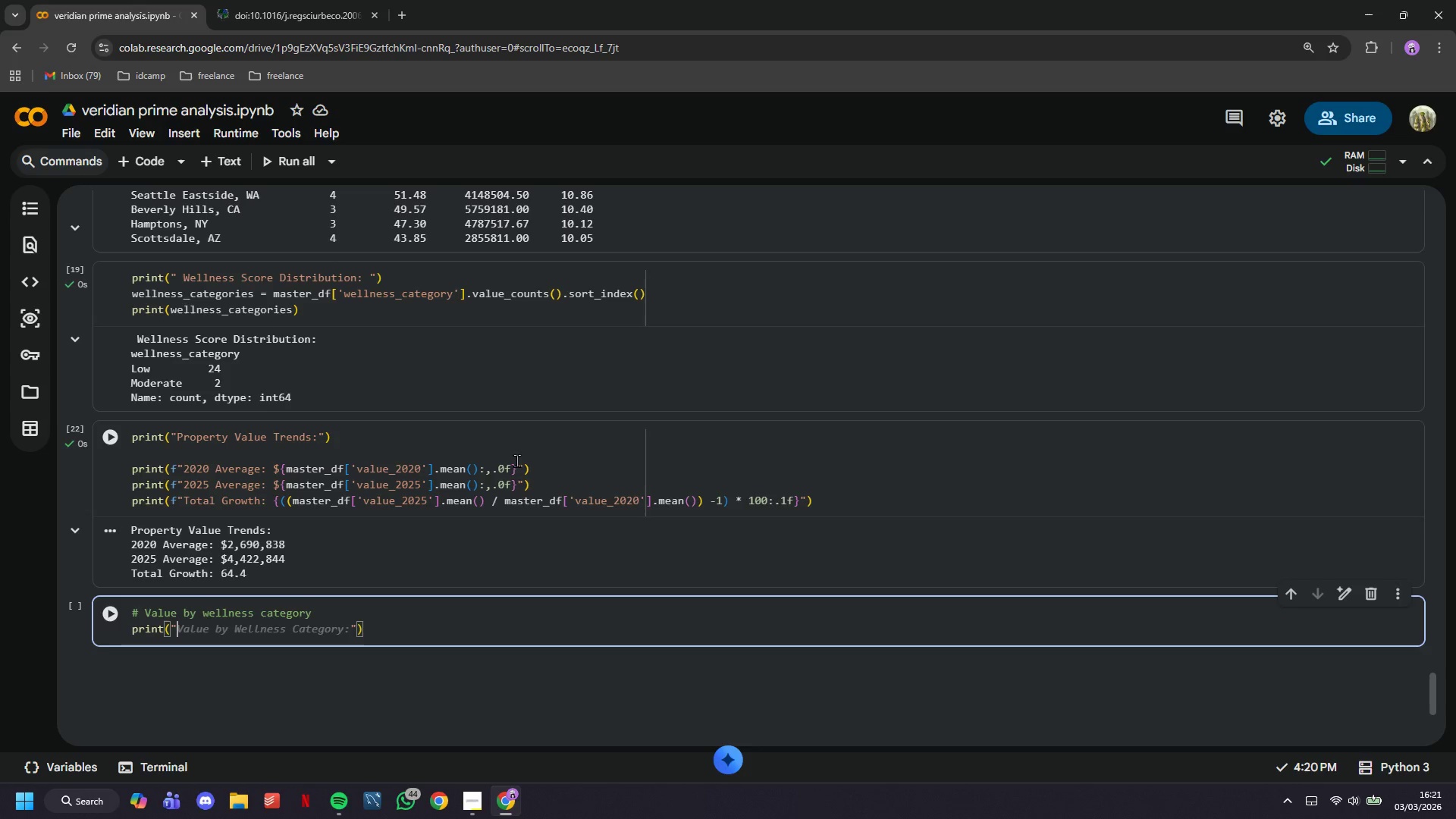 
key(CapsLock)
 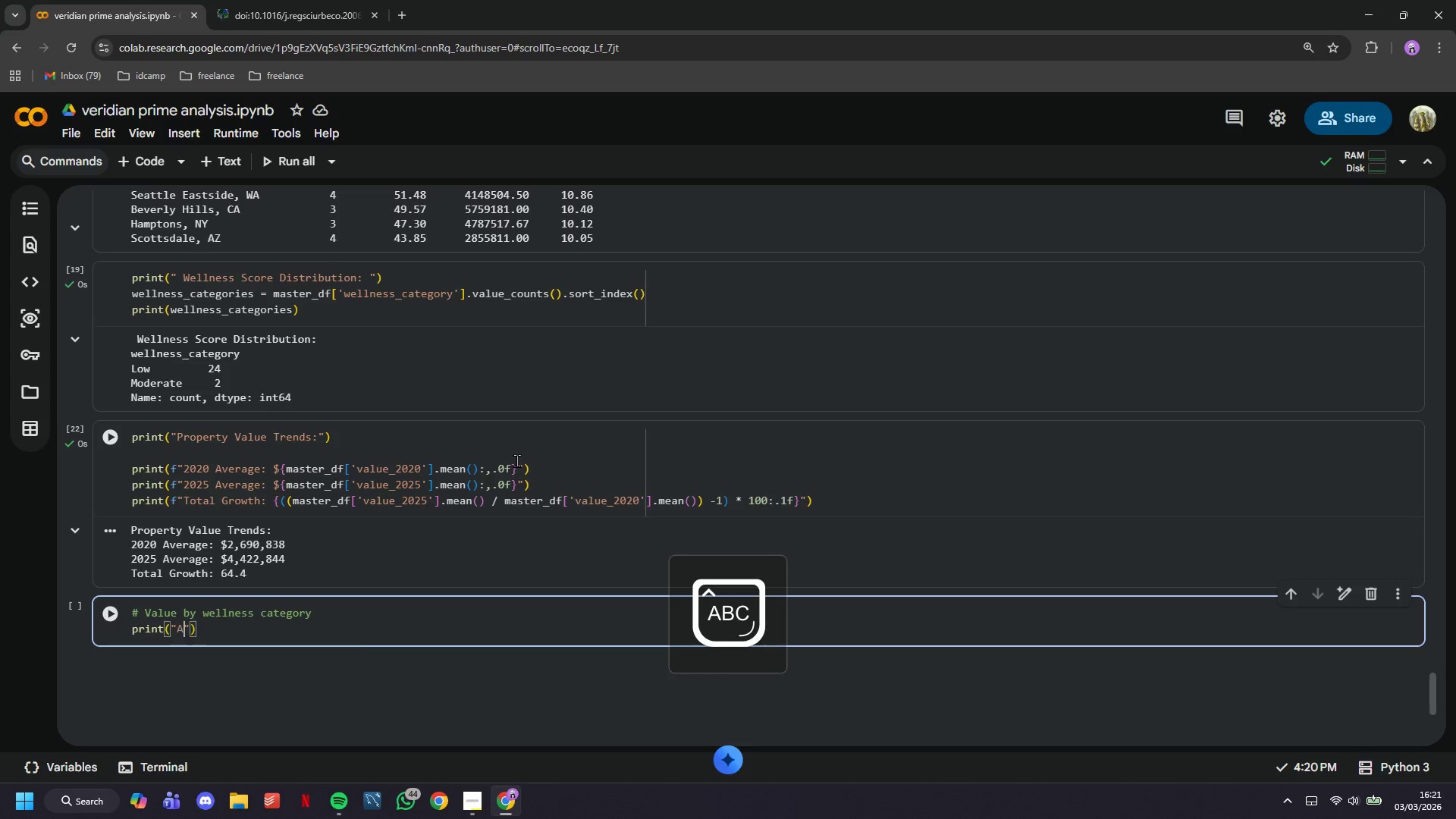 
key(A)
 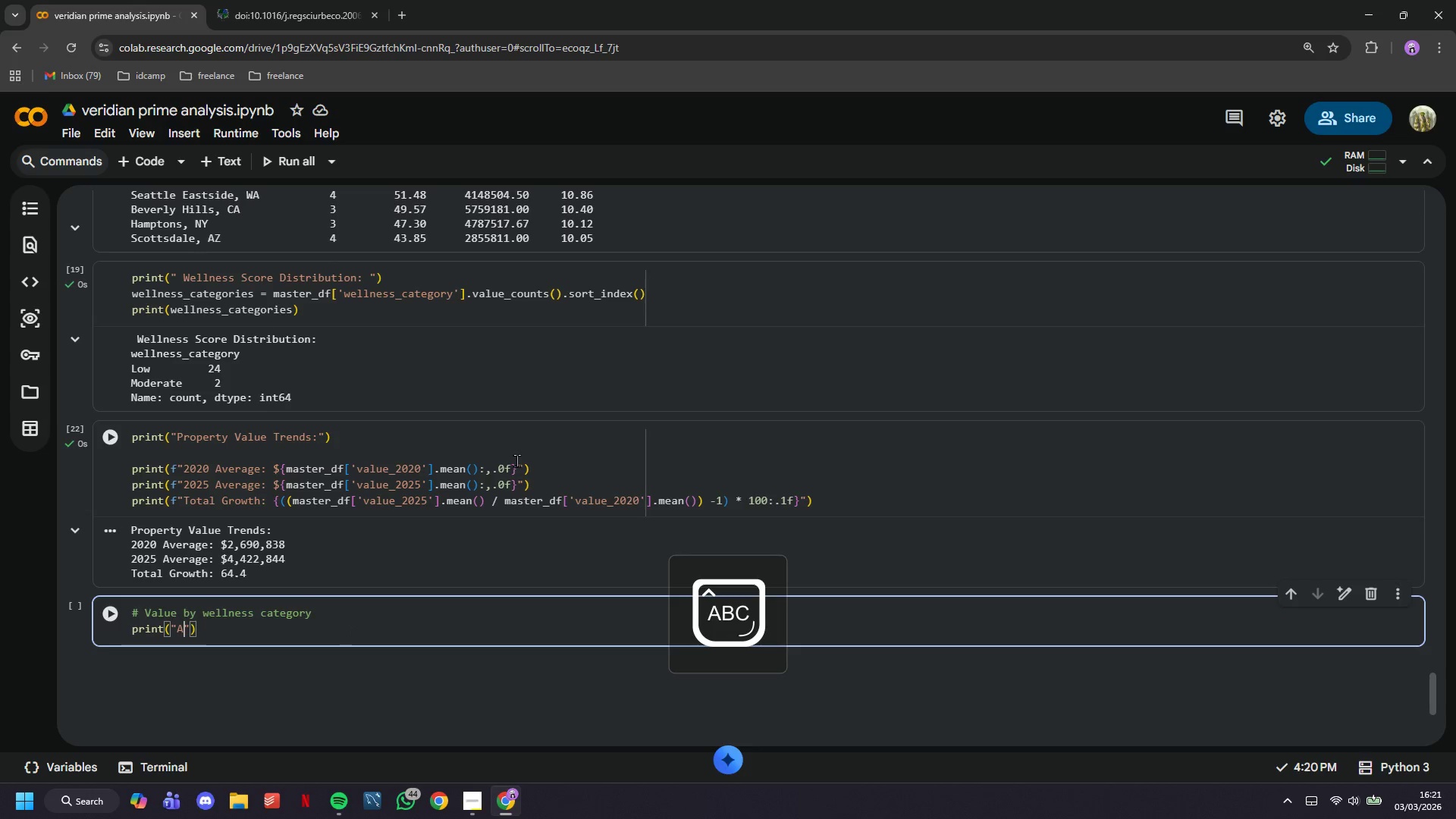 
key(CapsLock)
 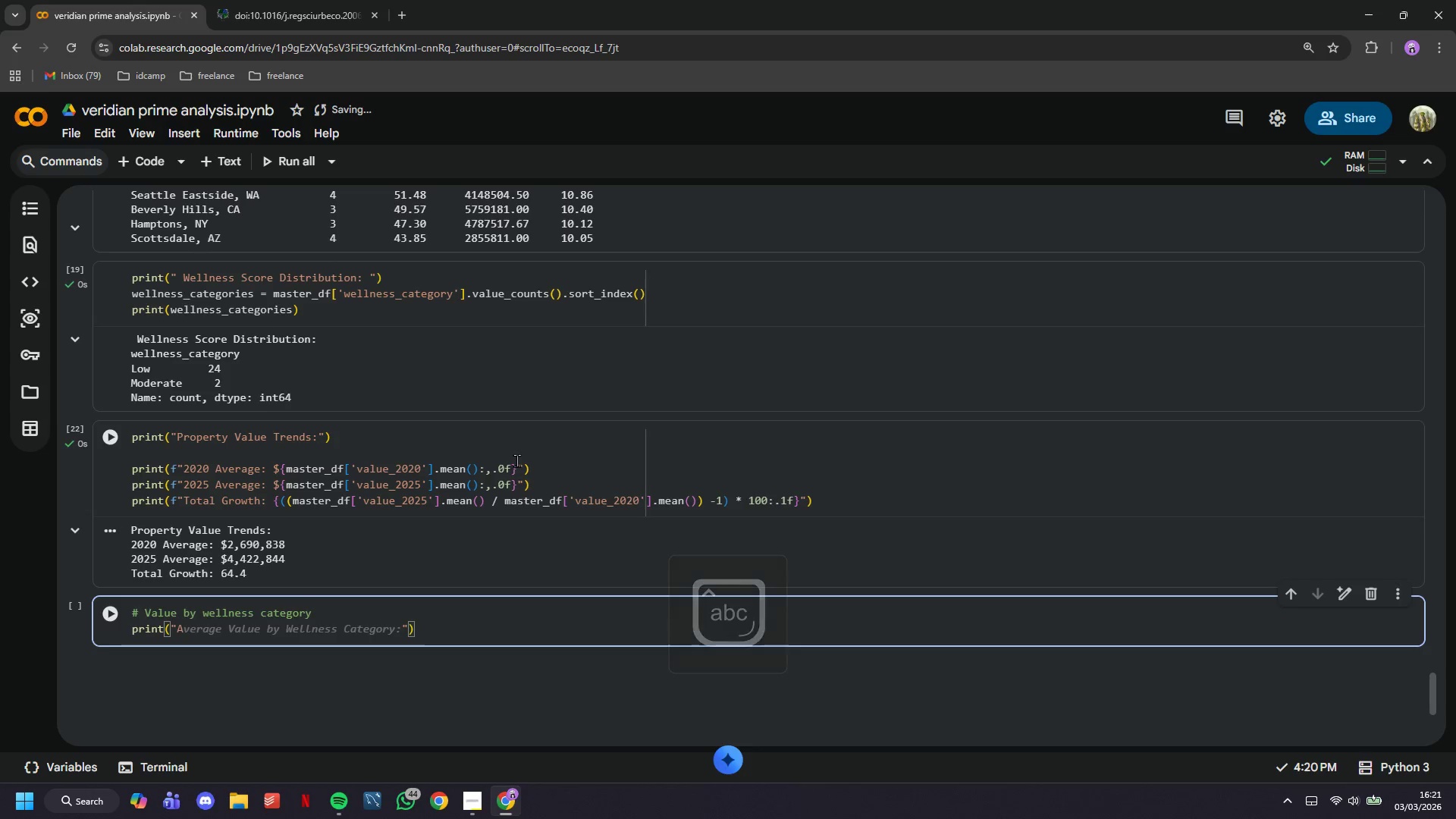 
type(verage )
 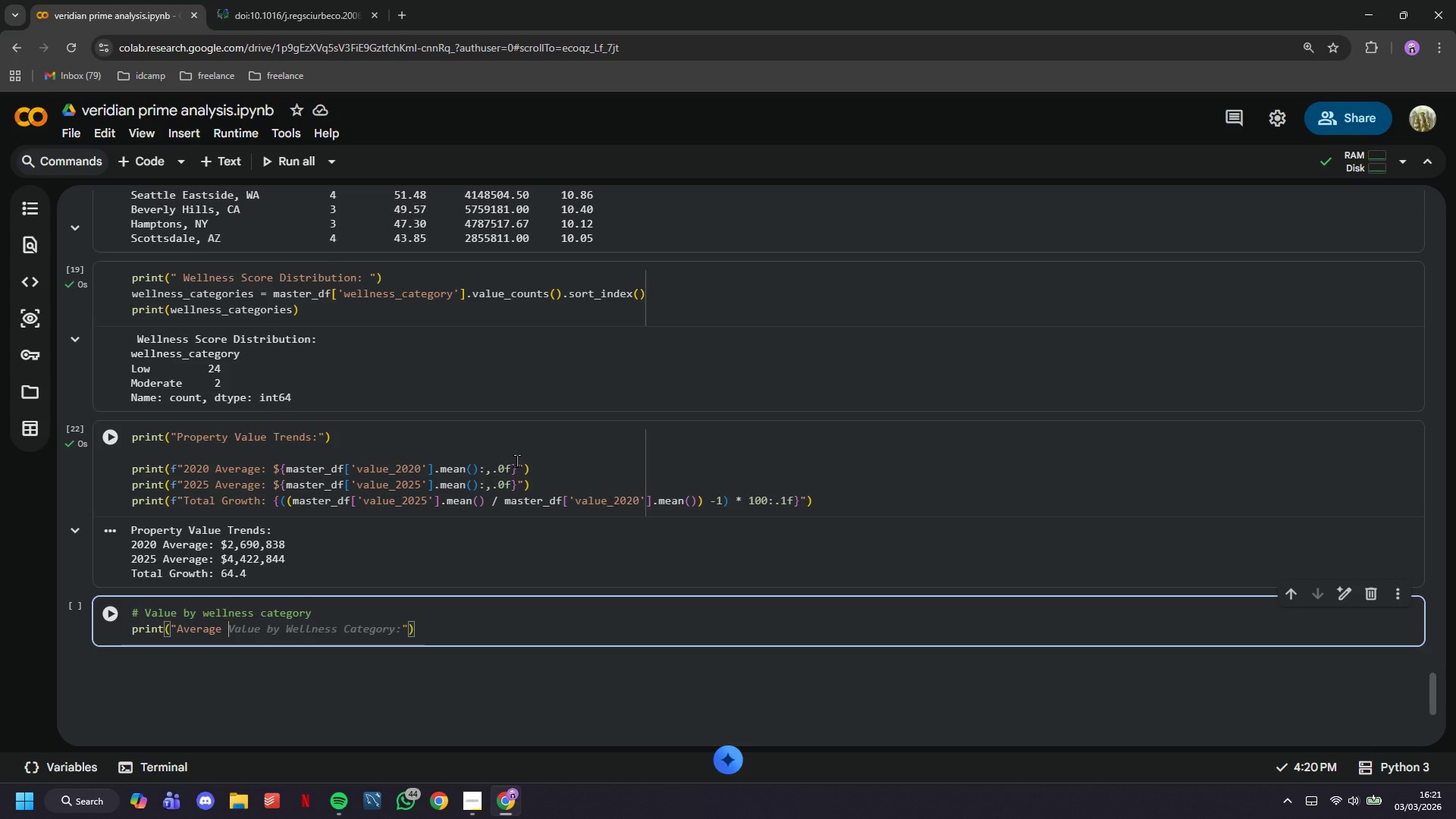 
wait(5.56)
 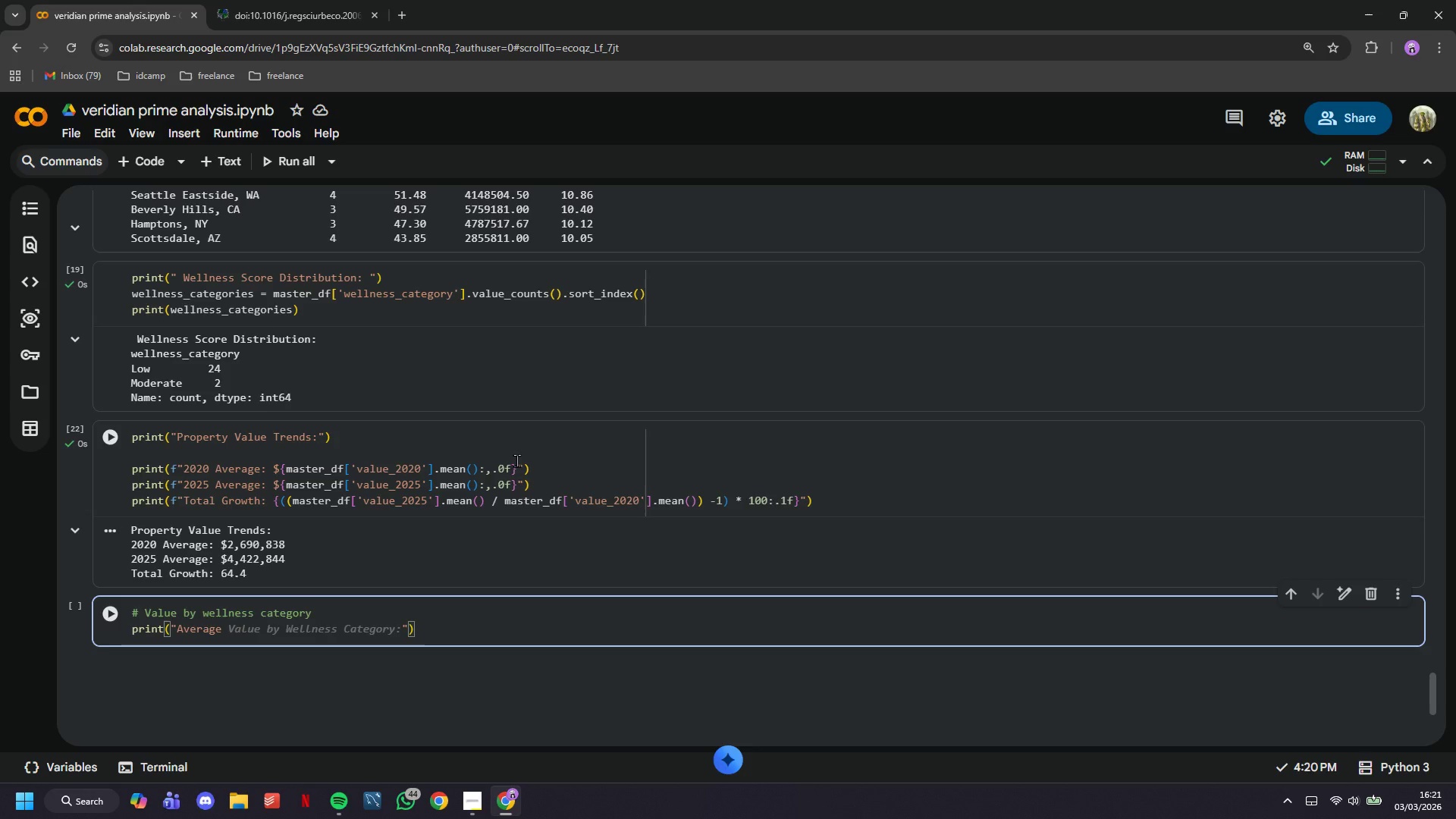 
type(2025 Value by Wellness Category:)
 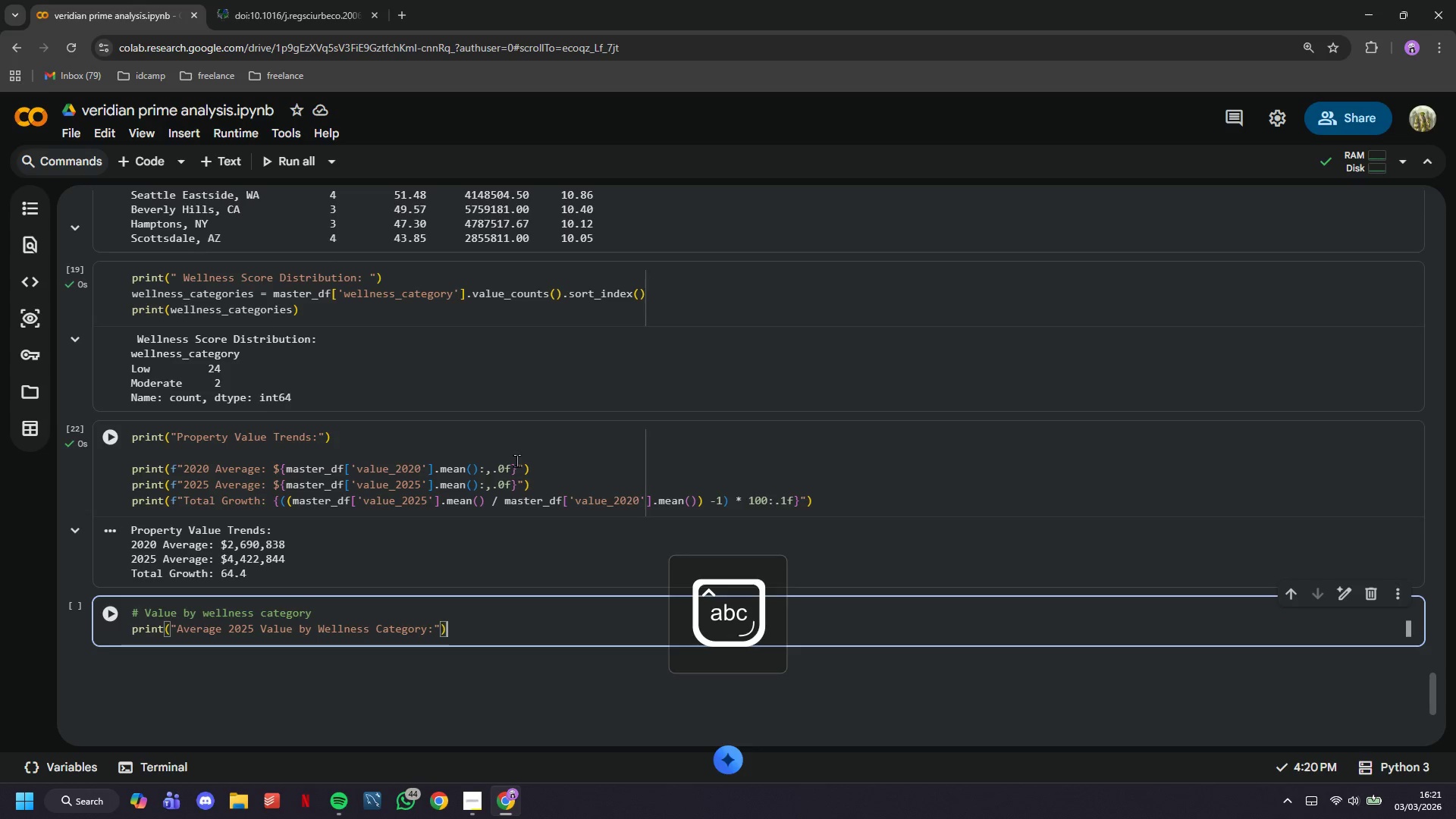 
 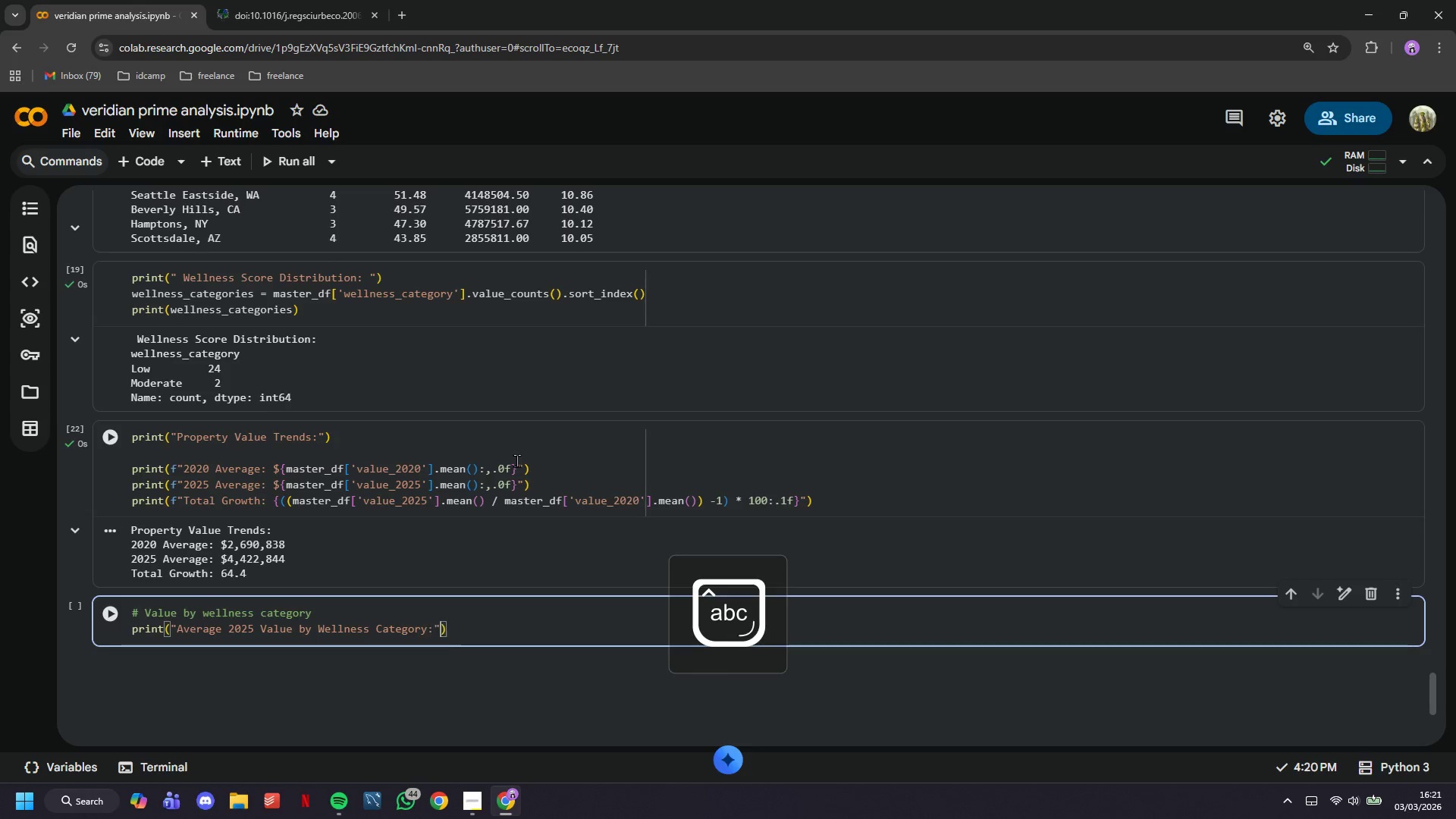 
key(ArrowRight)
 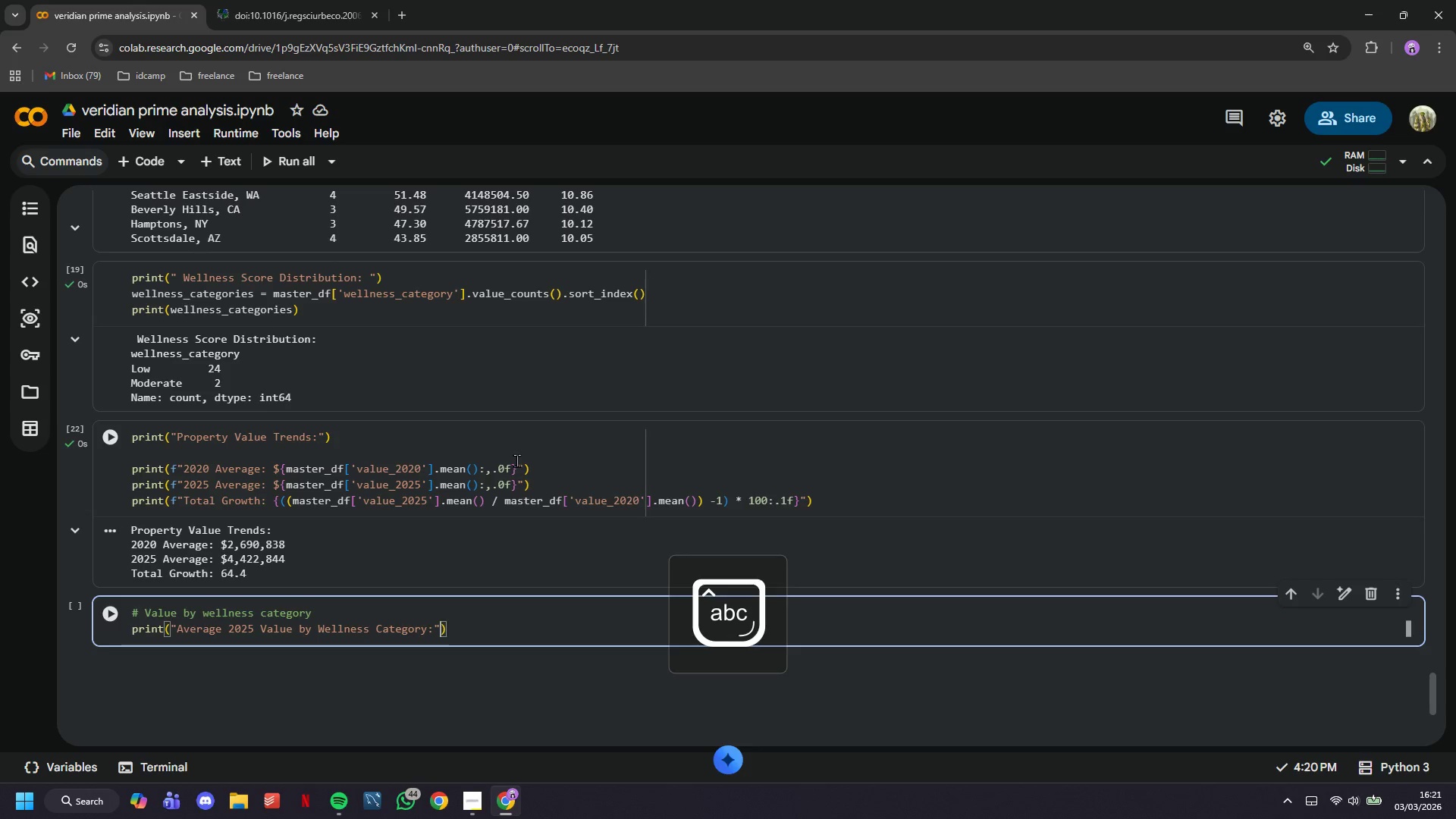 
key(ArrowRight)
 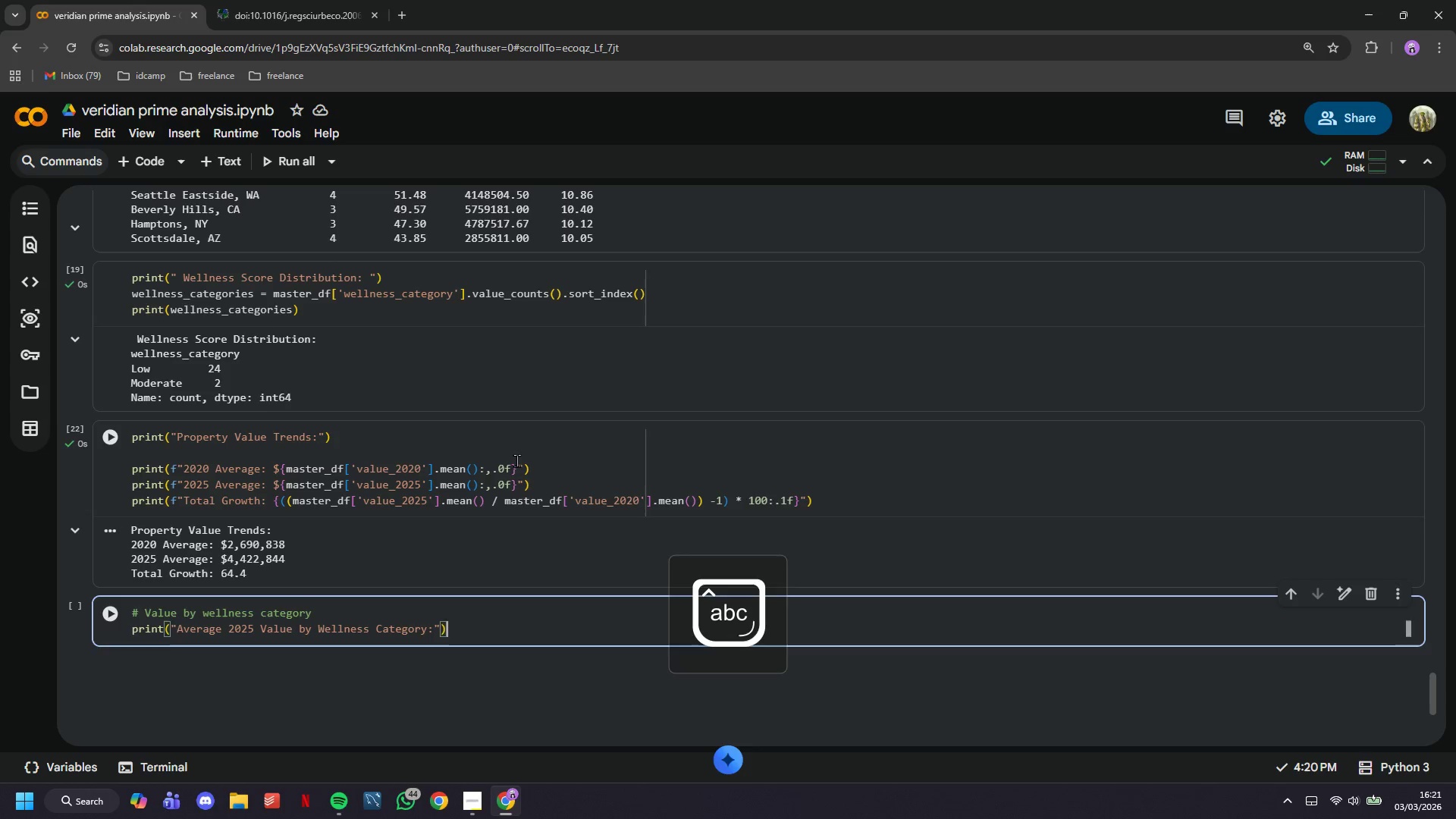 
key(Enter)
 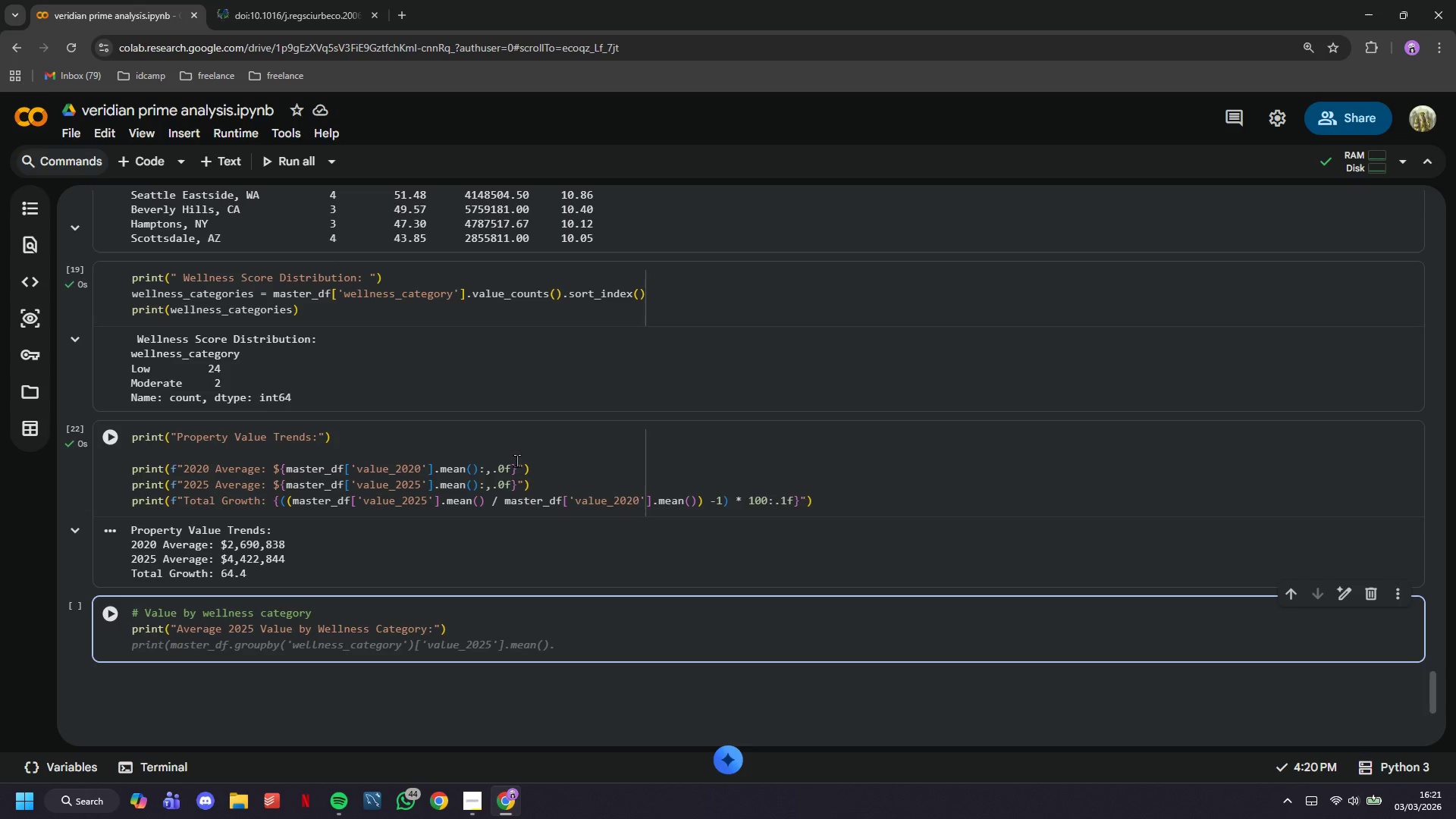 
key(Tab)
 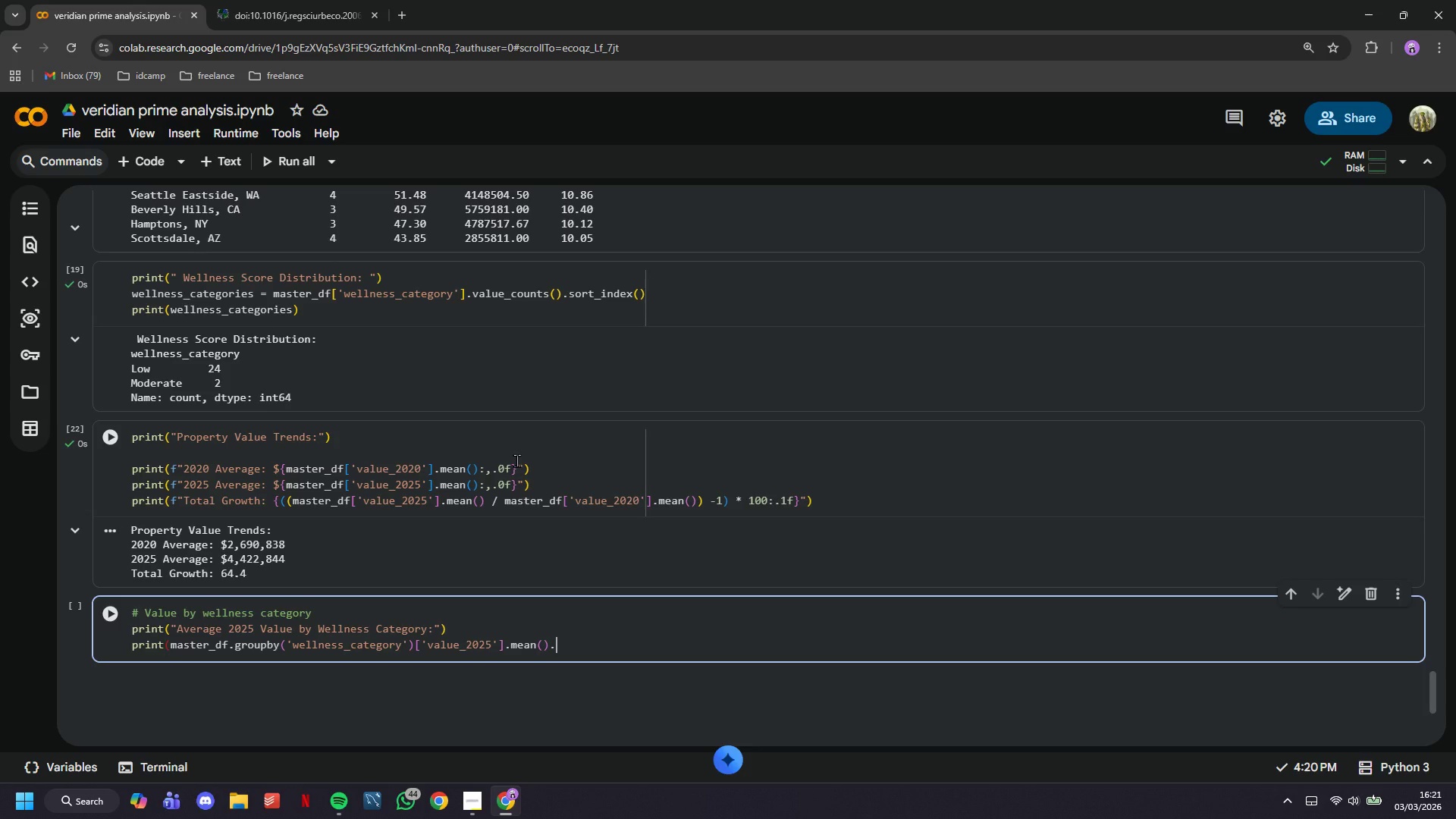 
type(sort_values)
 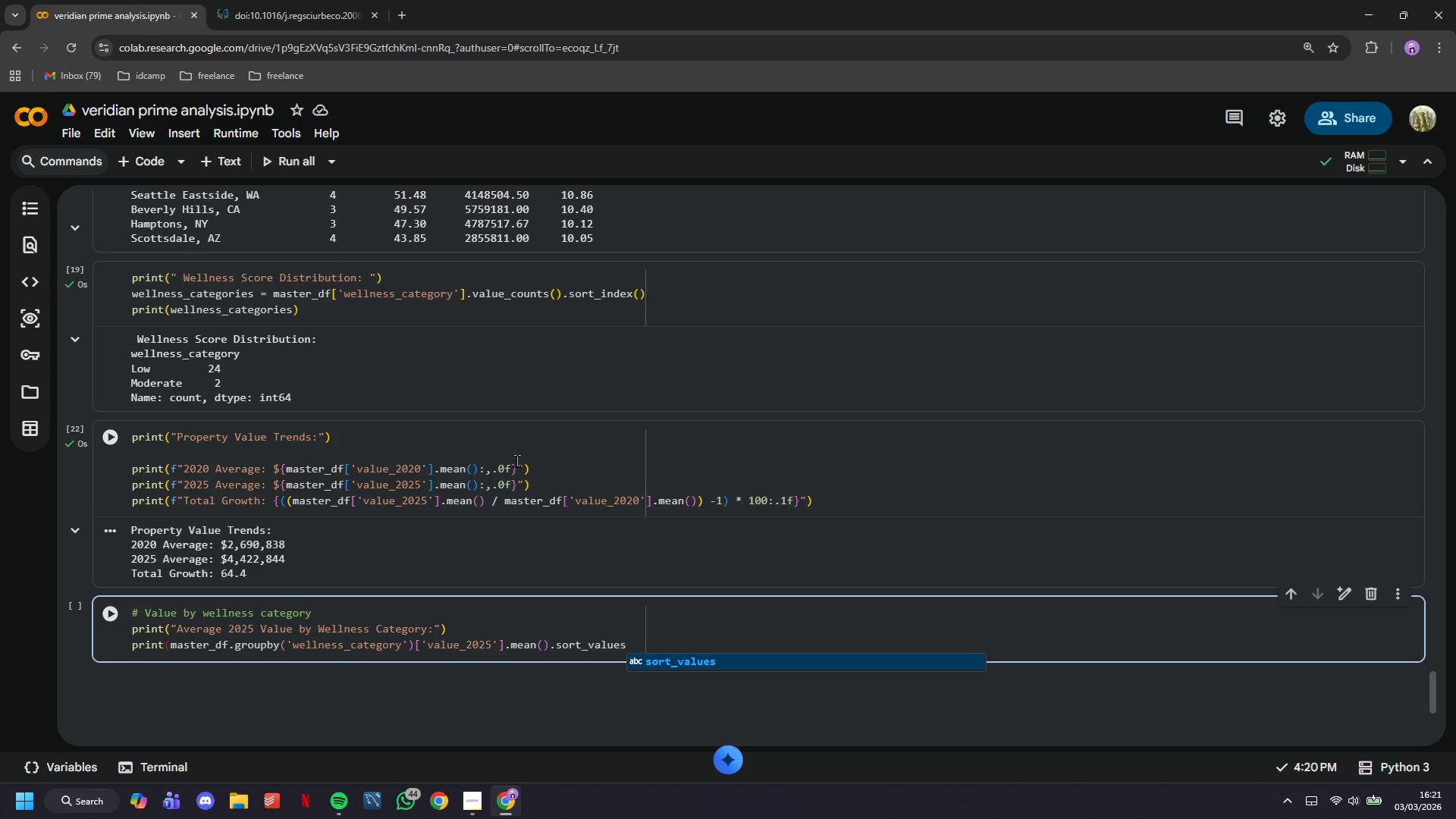 
key(Shift+9)
 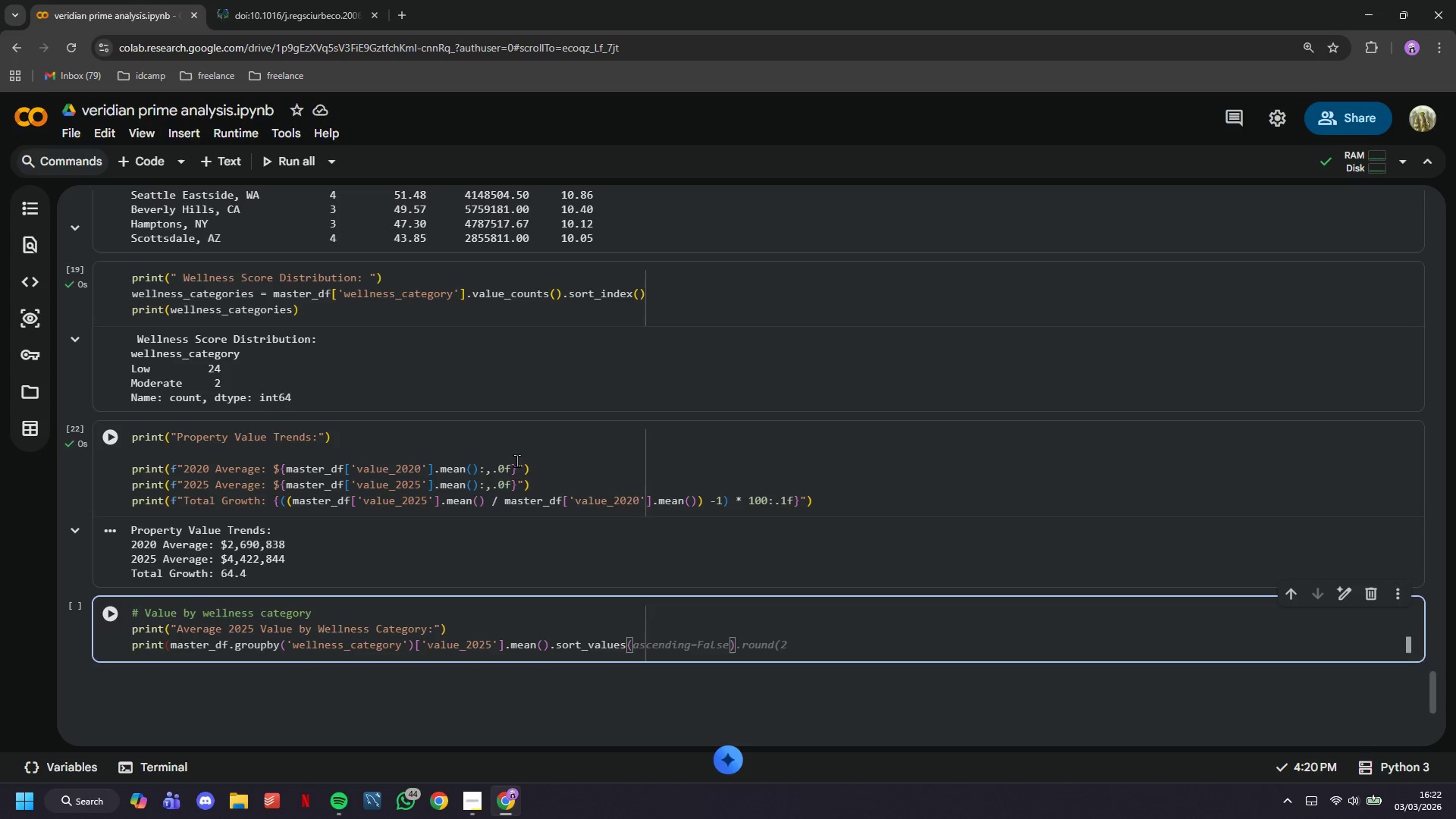 
wait(7.69)
 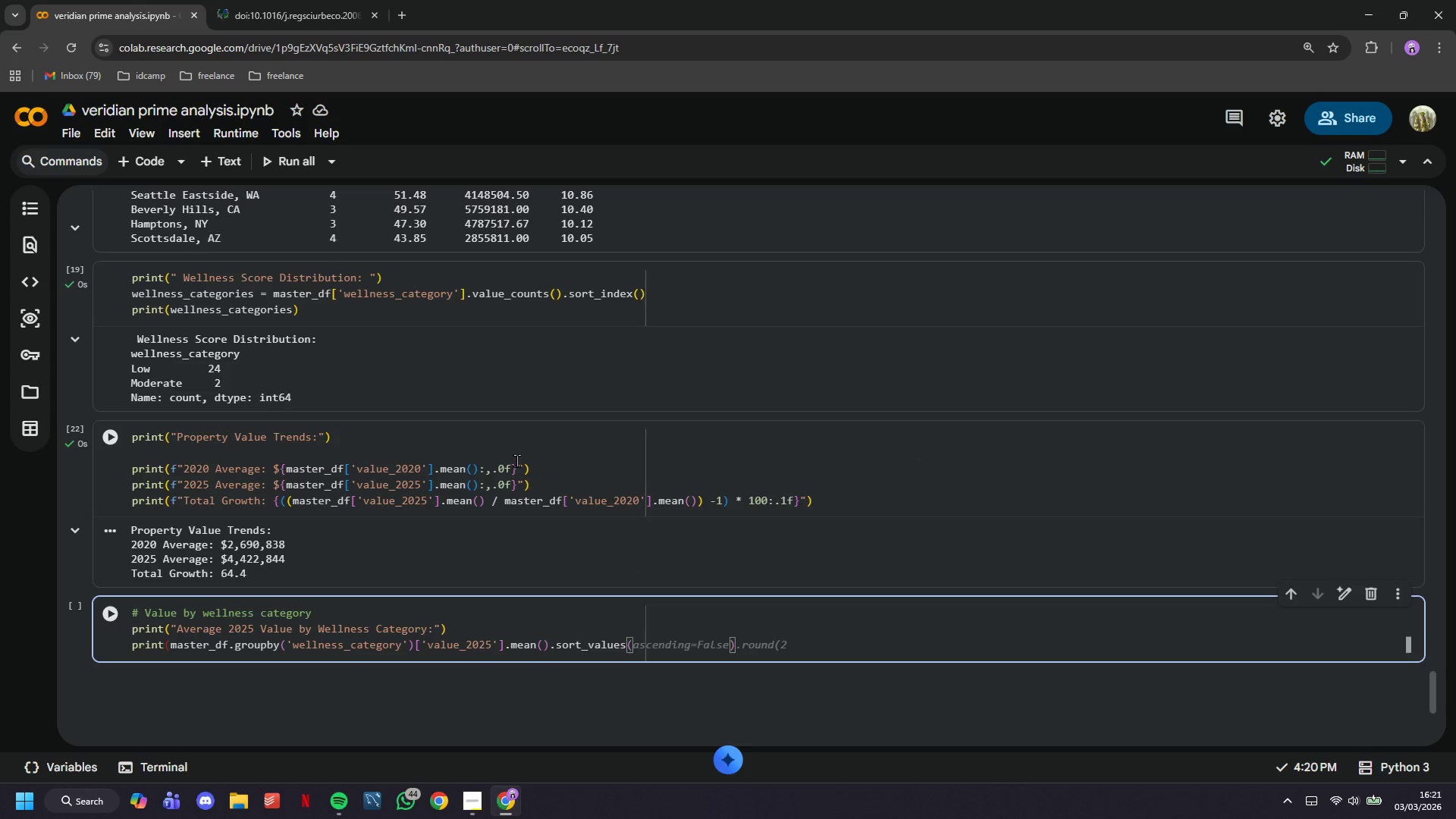 
key(ArrowLeft)
 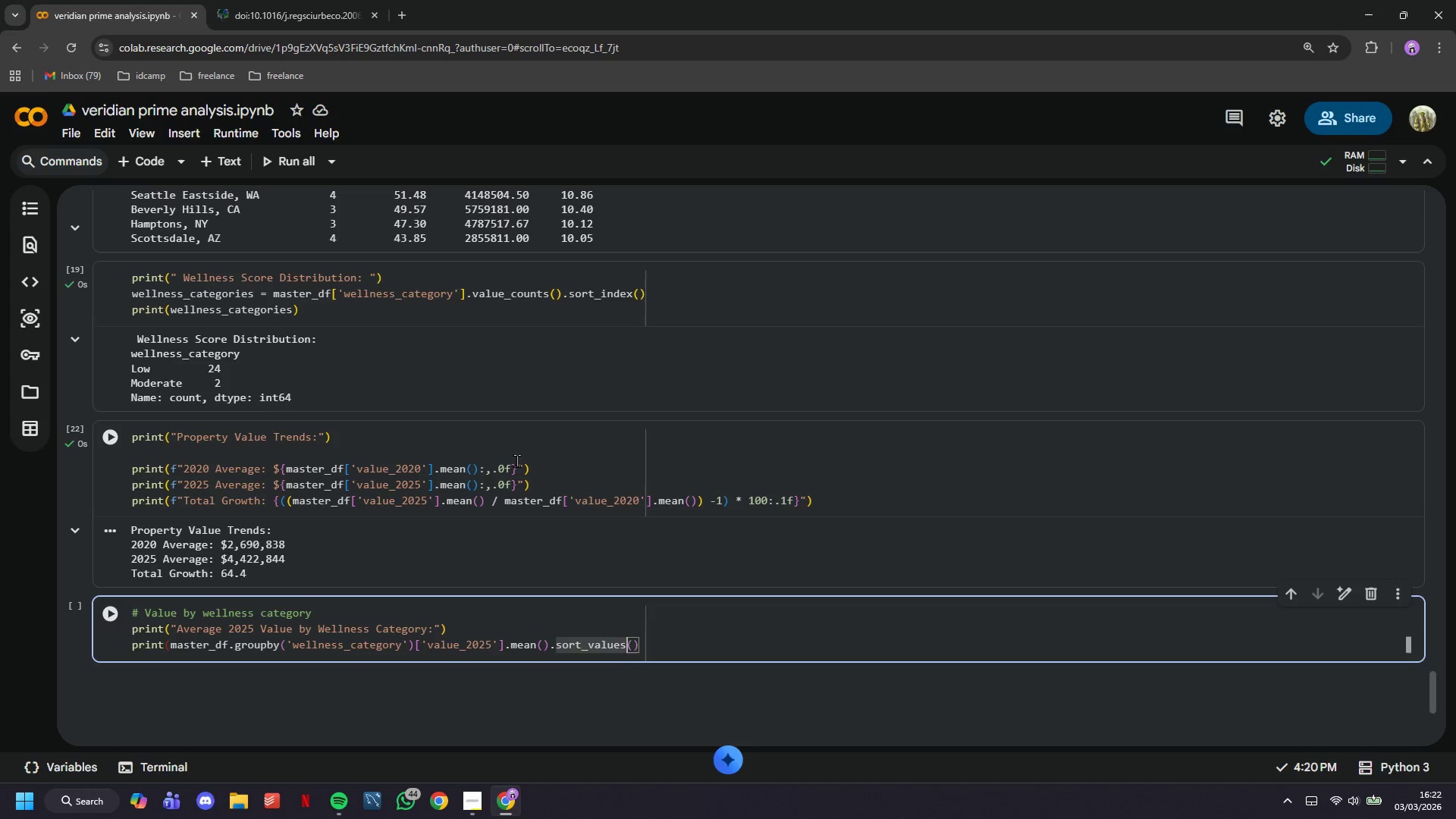 
key(A)
 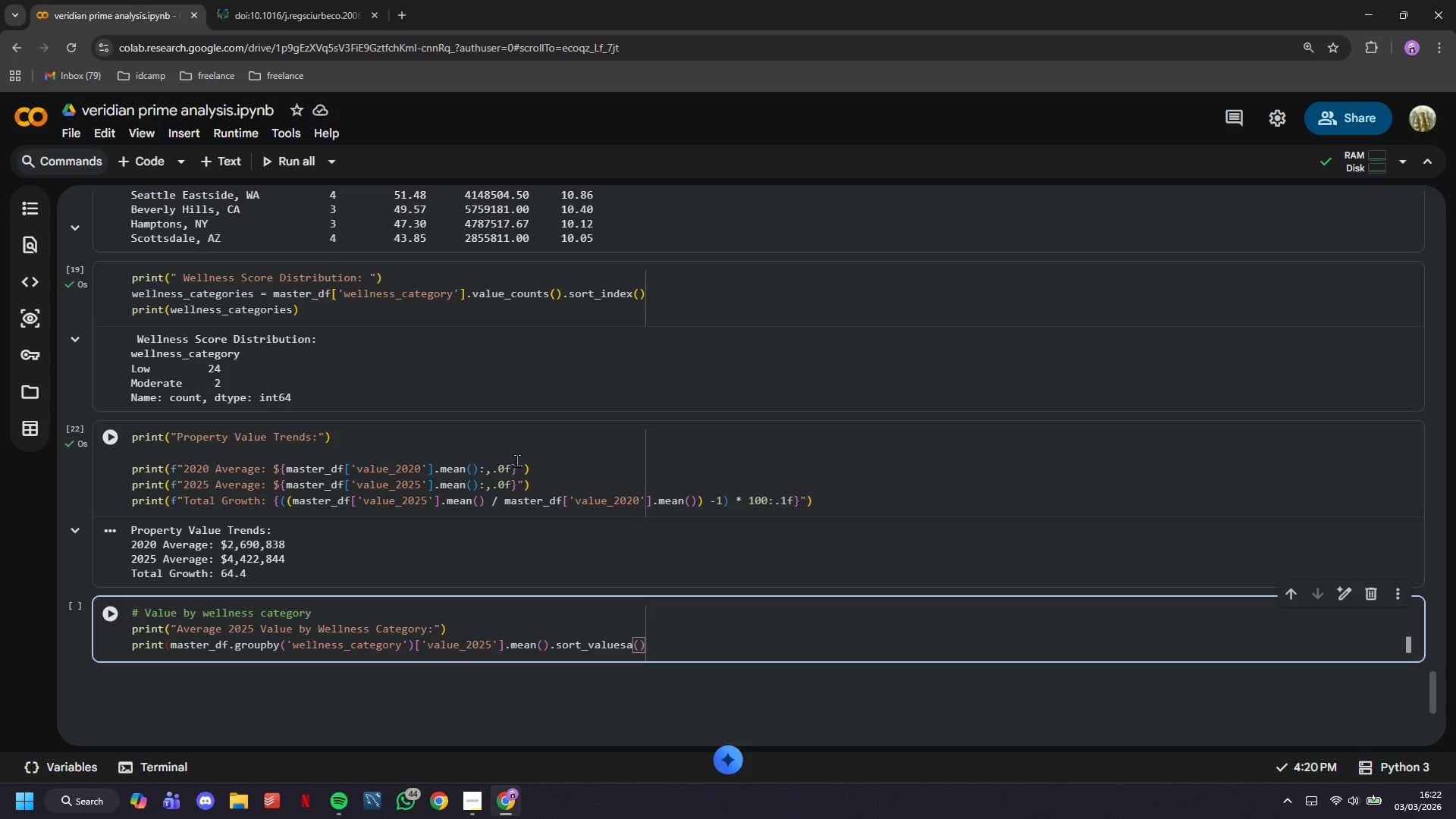 
key(Backspace)
 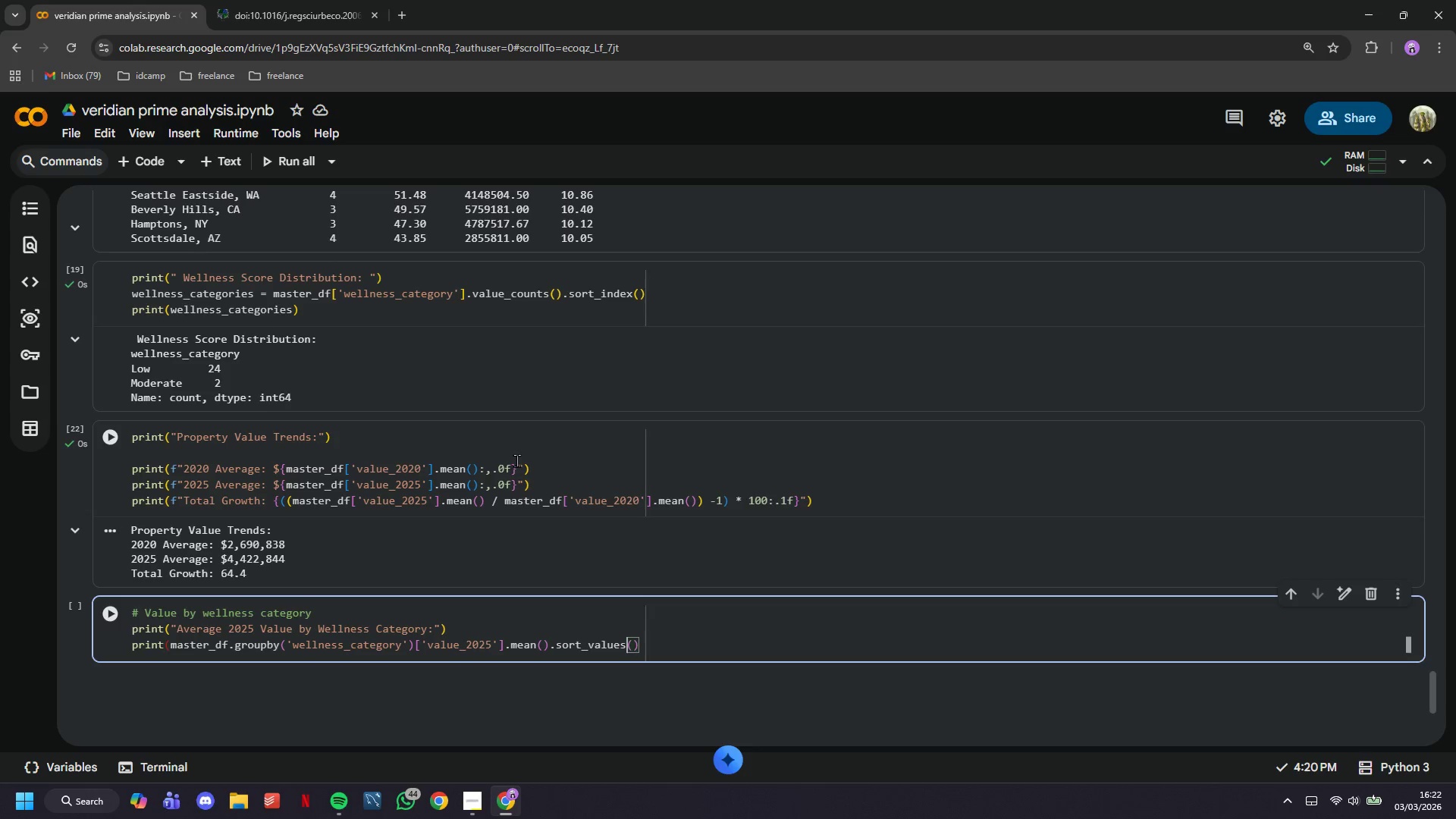 
key(ArrowRight)
 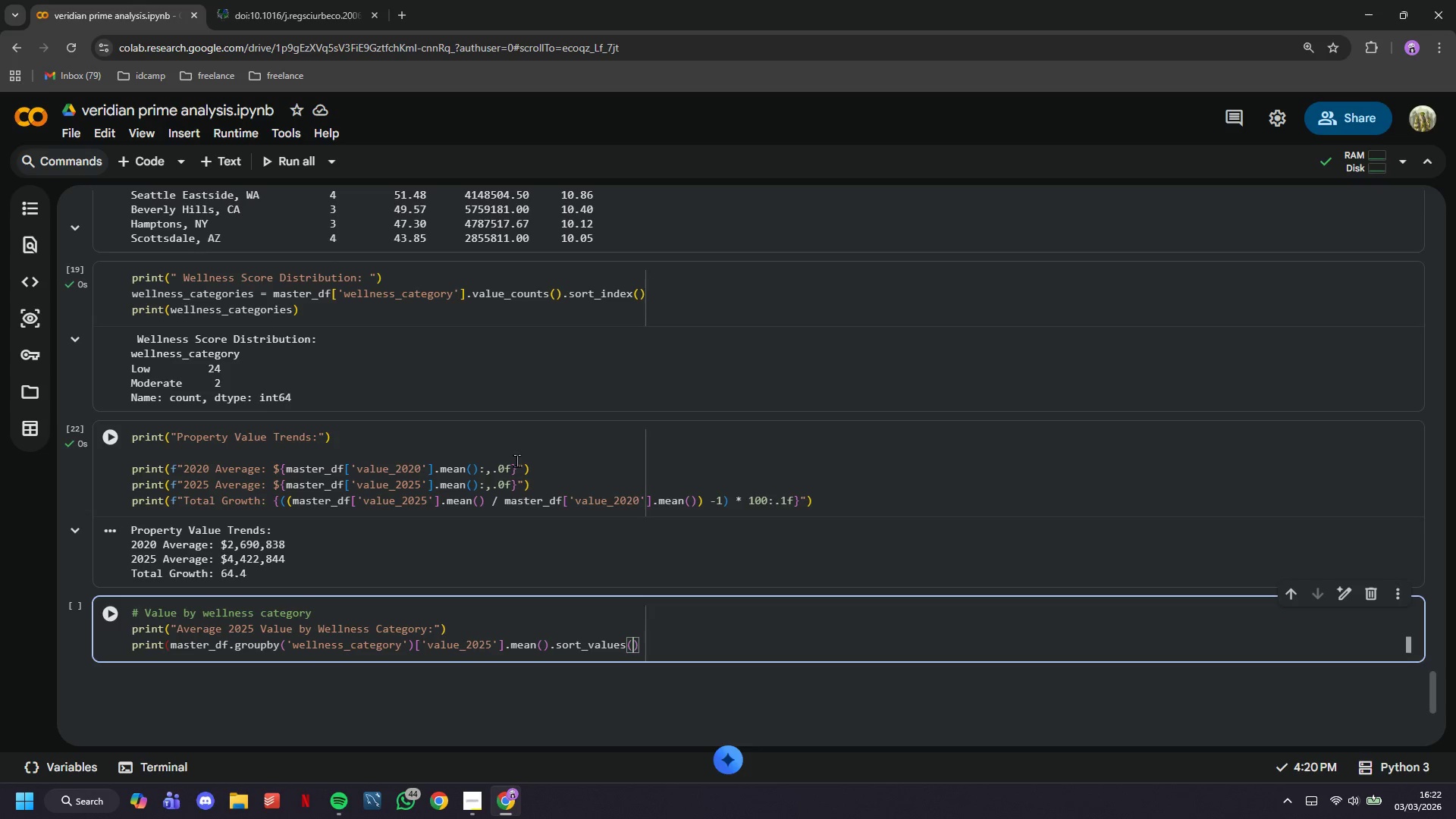 
type(ascending=False)
 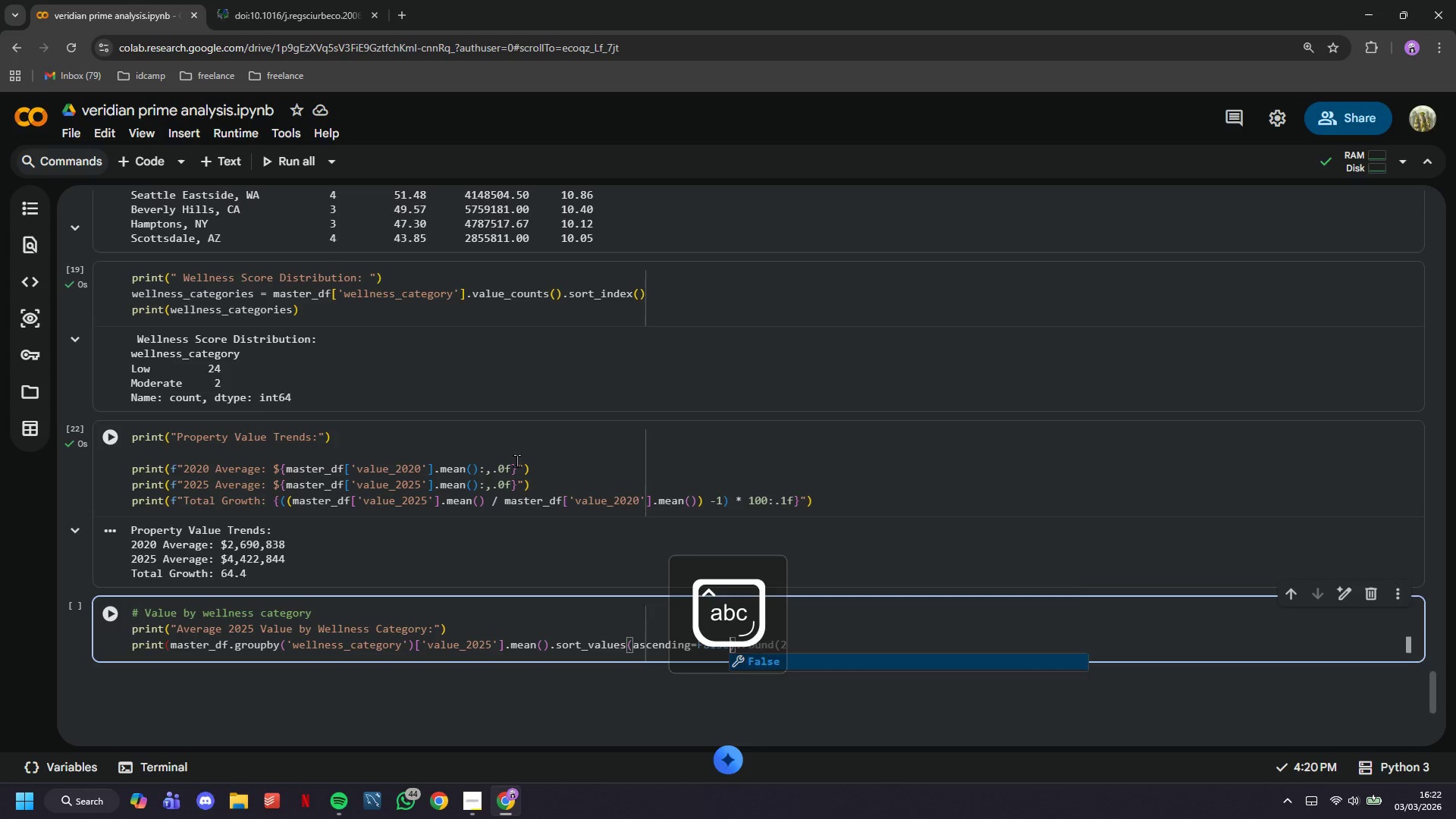 
key(ArrowRight)
 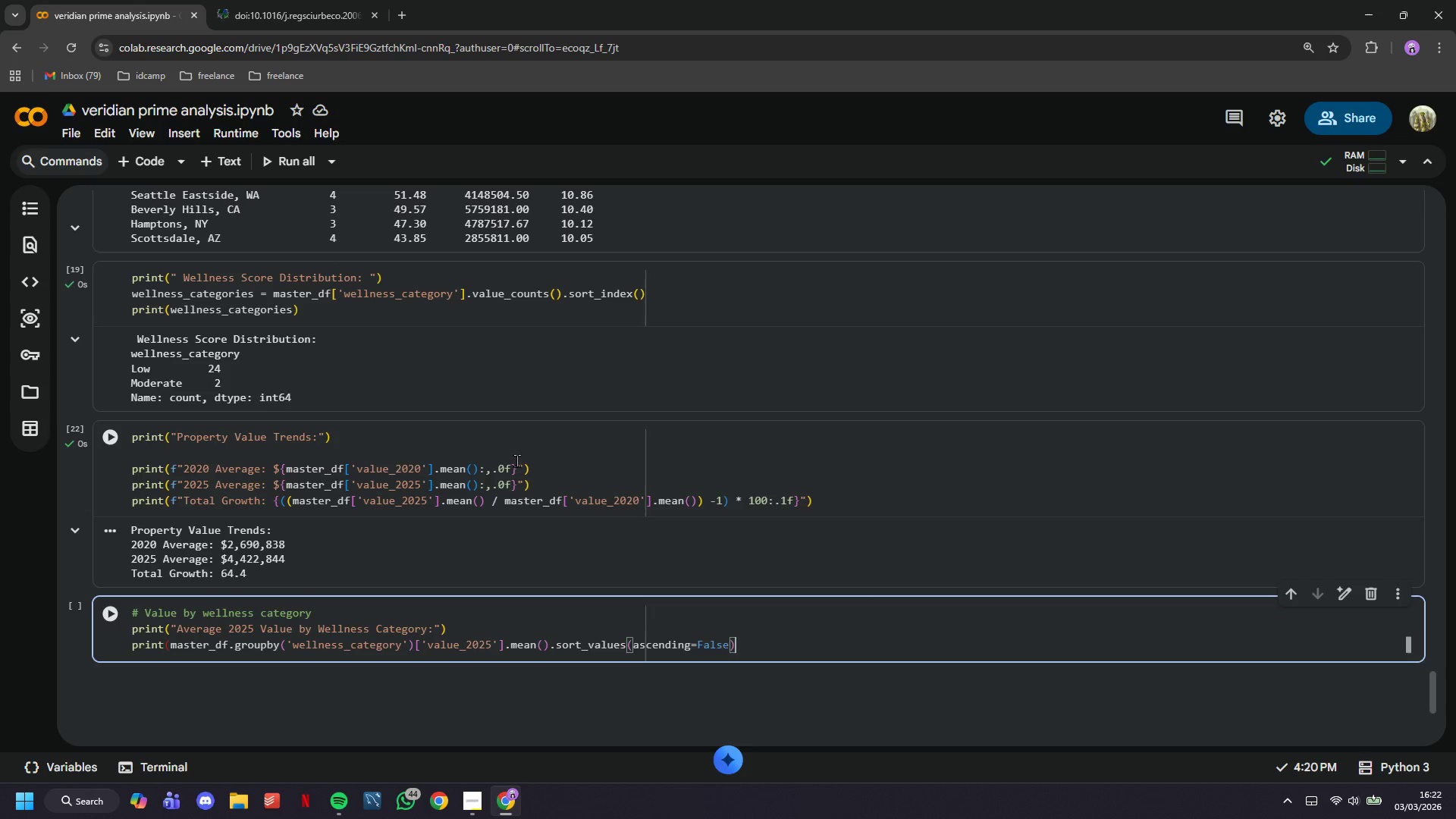 
scroll: coordinate [572, 496], scroll_direction: down, amount: 2.0
 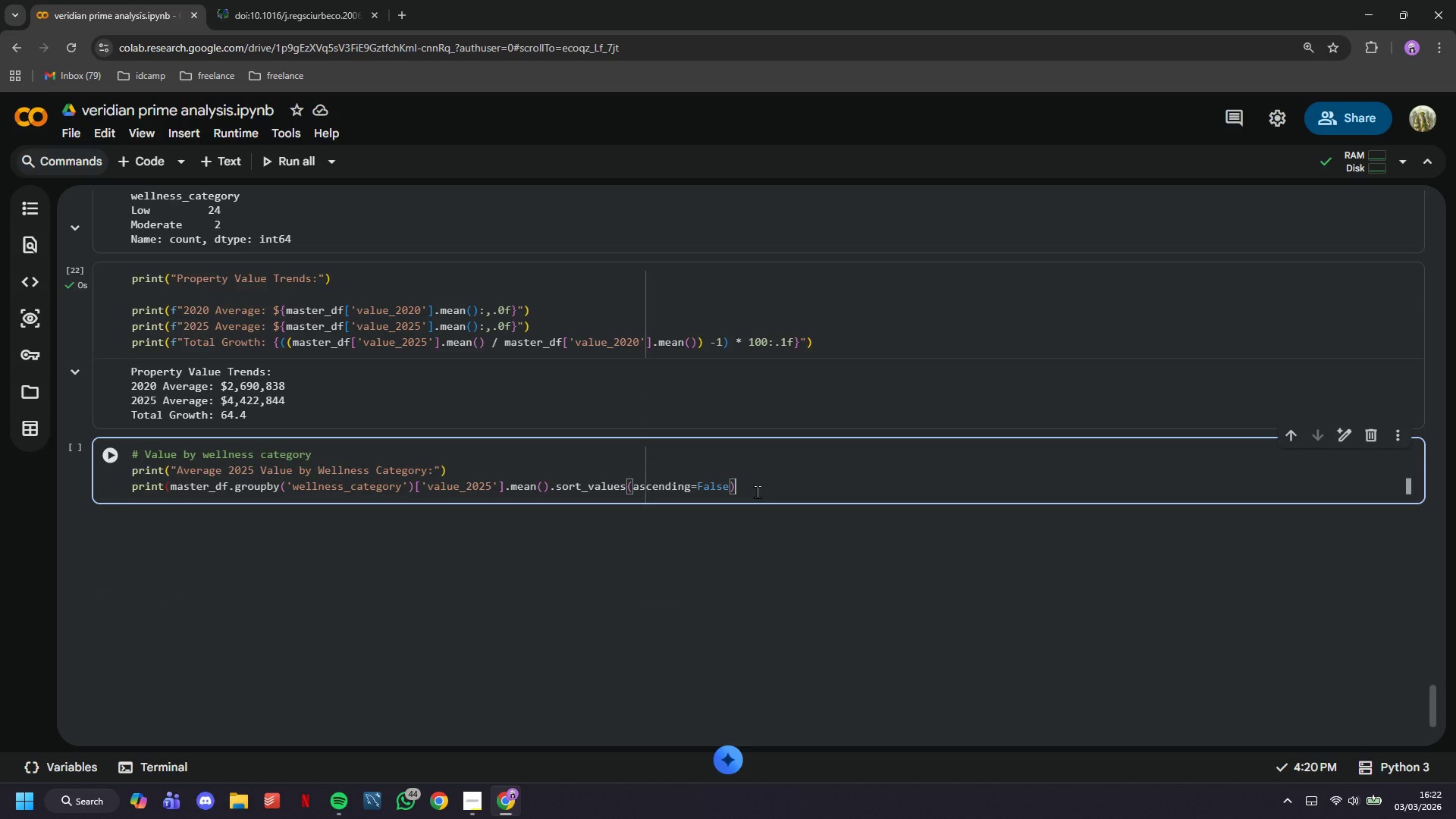 
key(ArrowRight)
 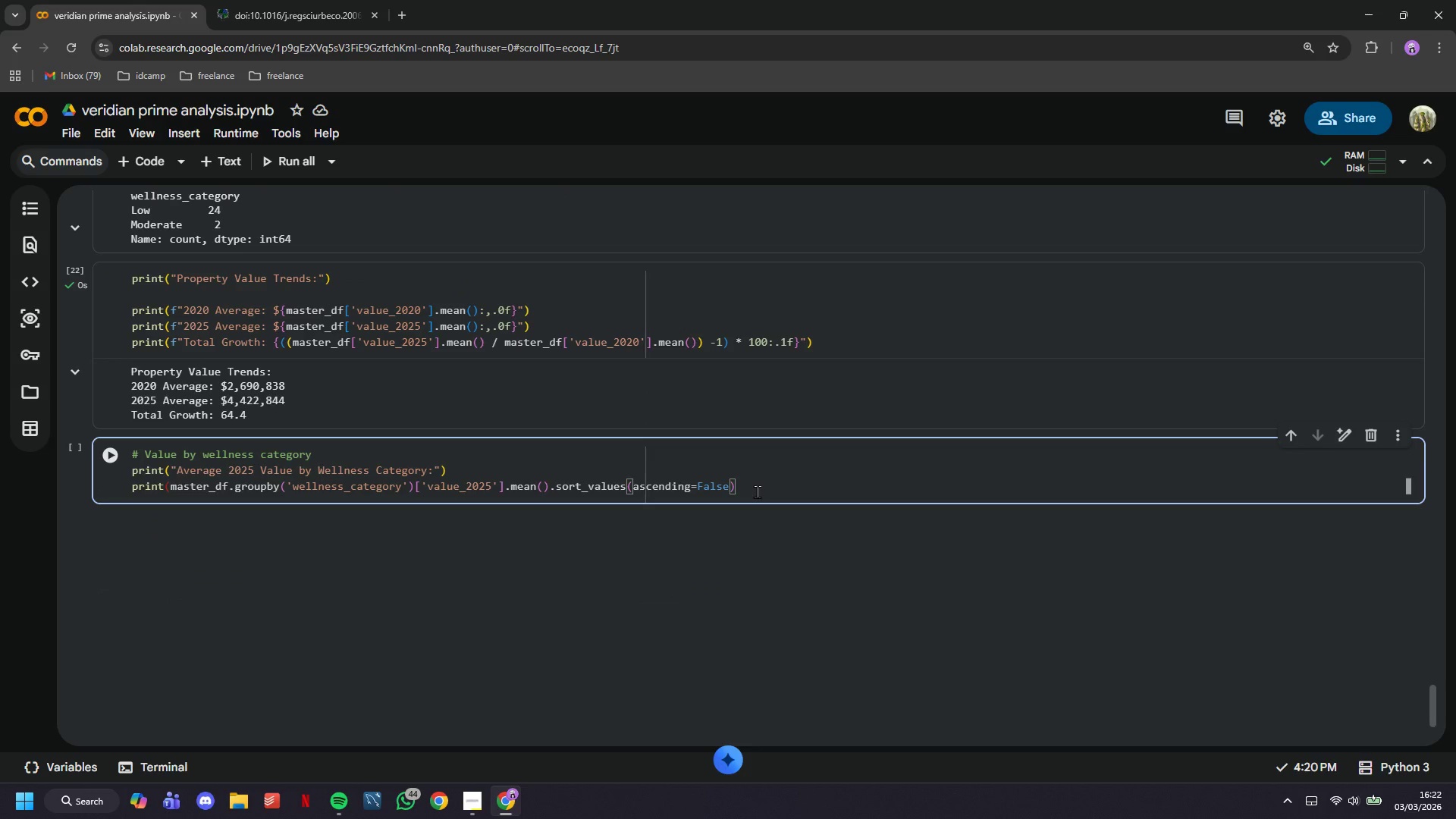 
key(Shift+0)
 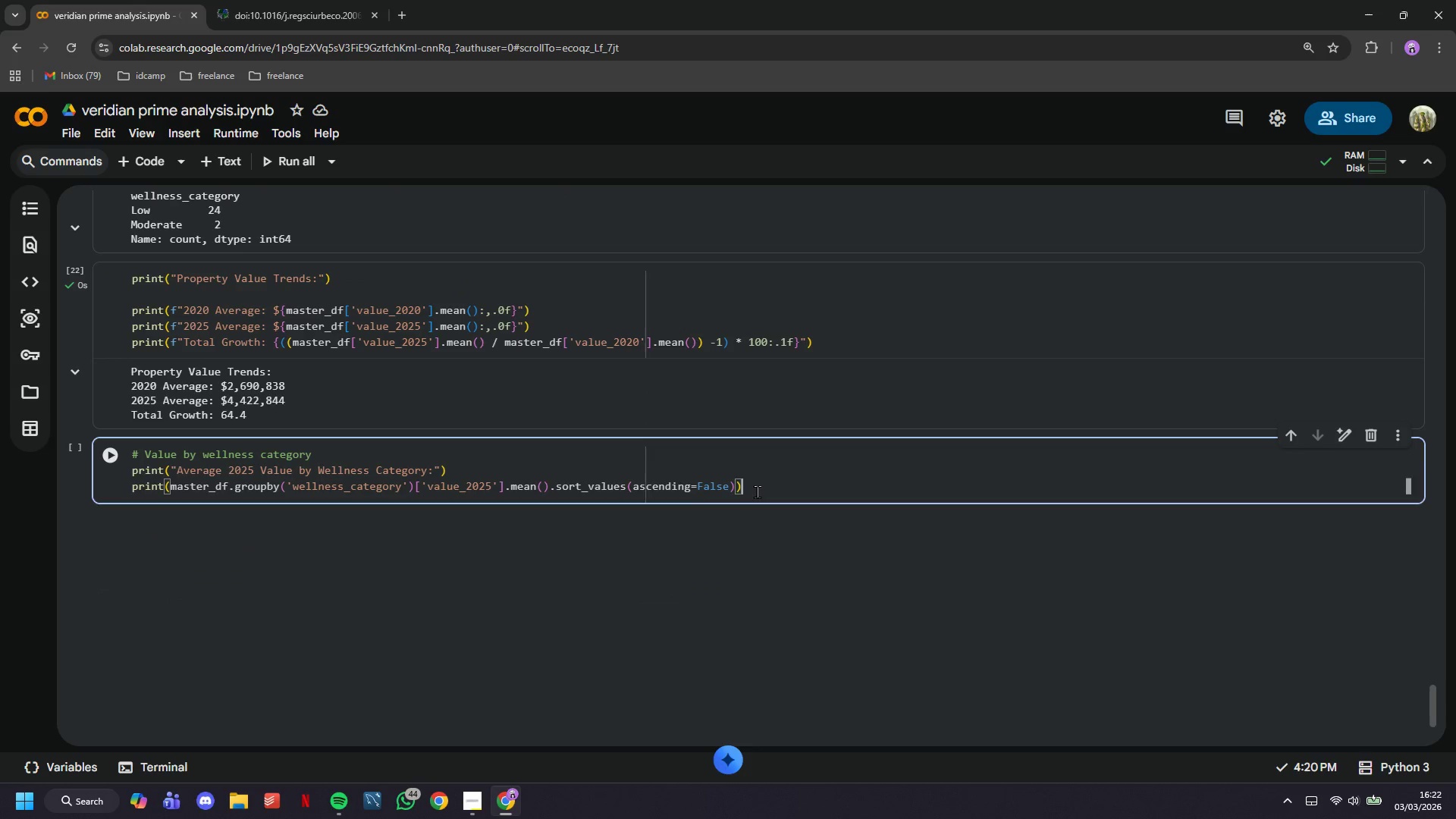 
key(Enter)
 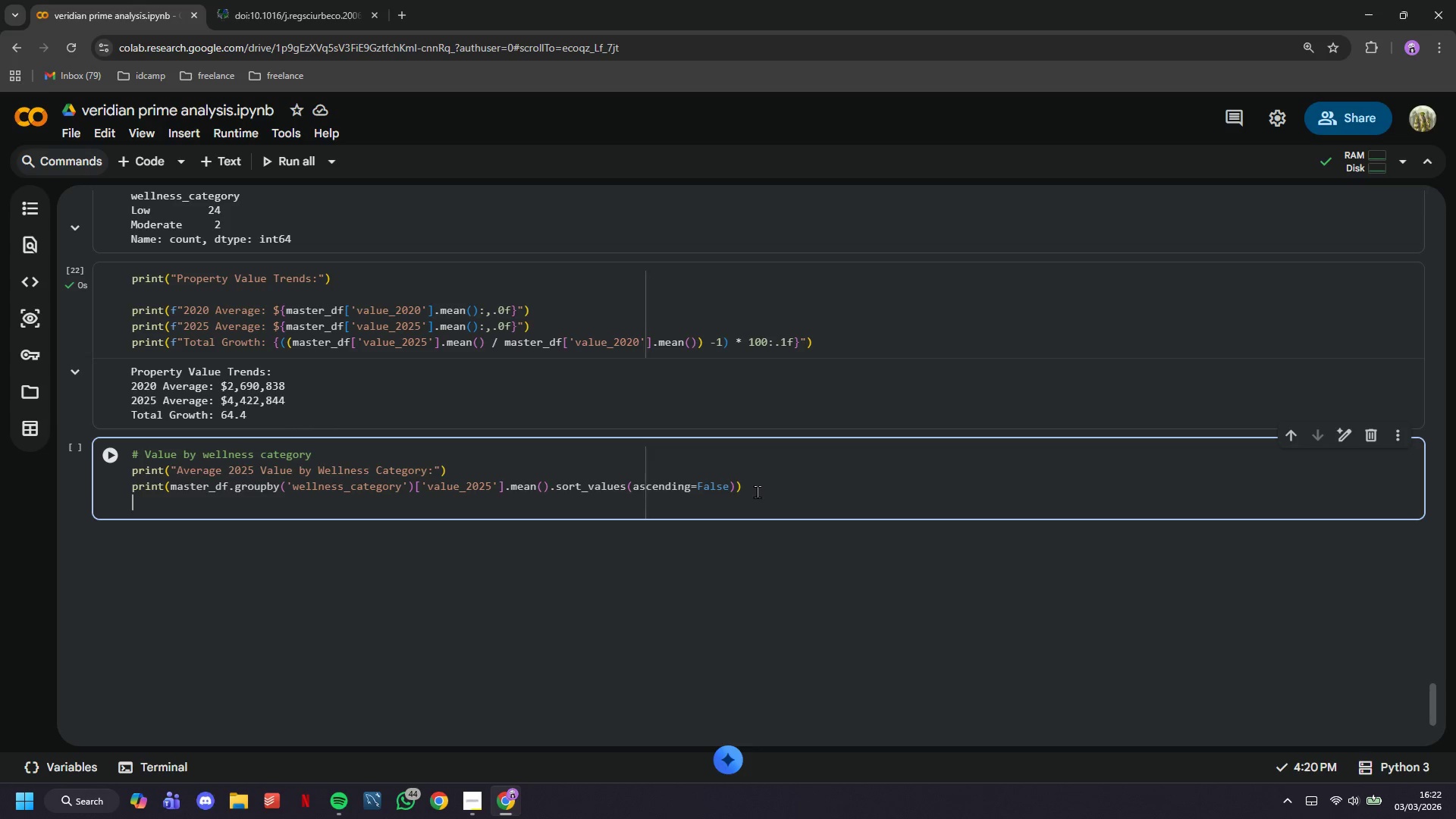 
type(for category, value in )
key(Tab)
 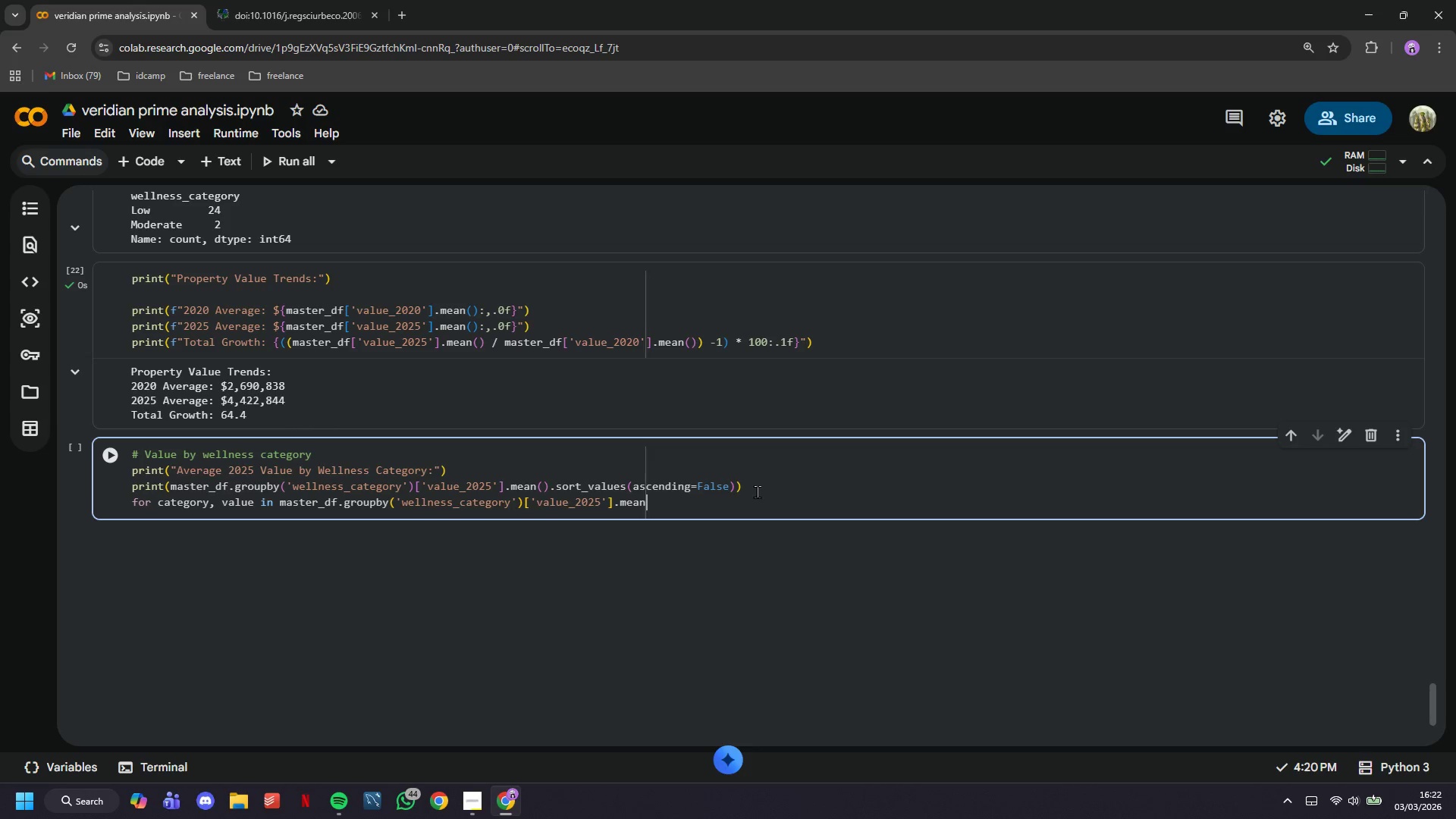 
hold_key(key=Backspace, duration=1.33)
 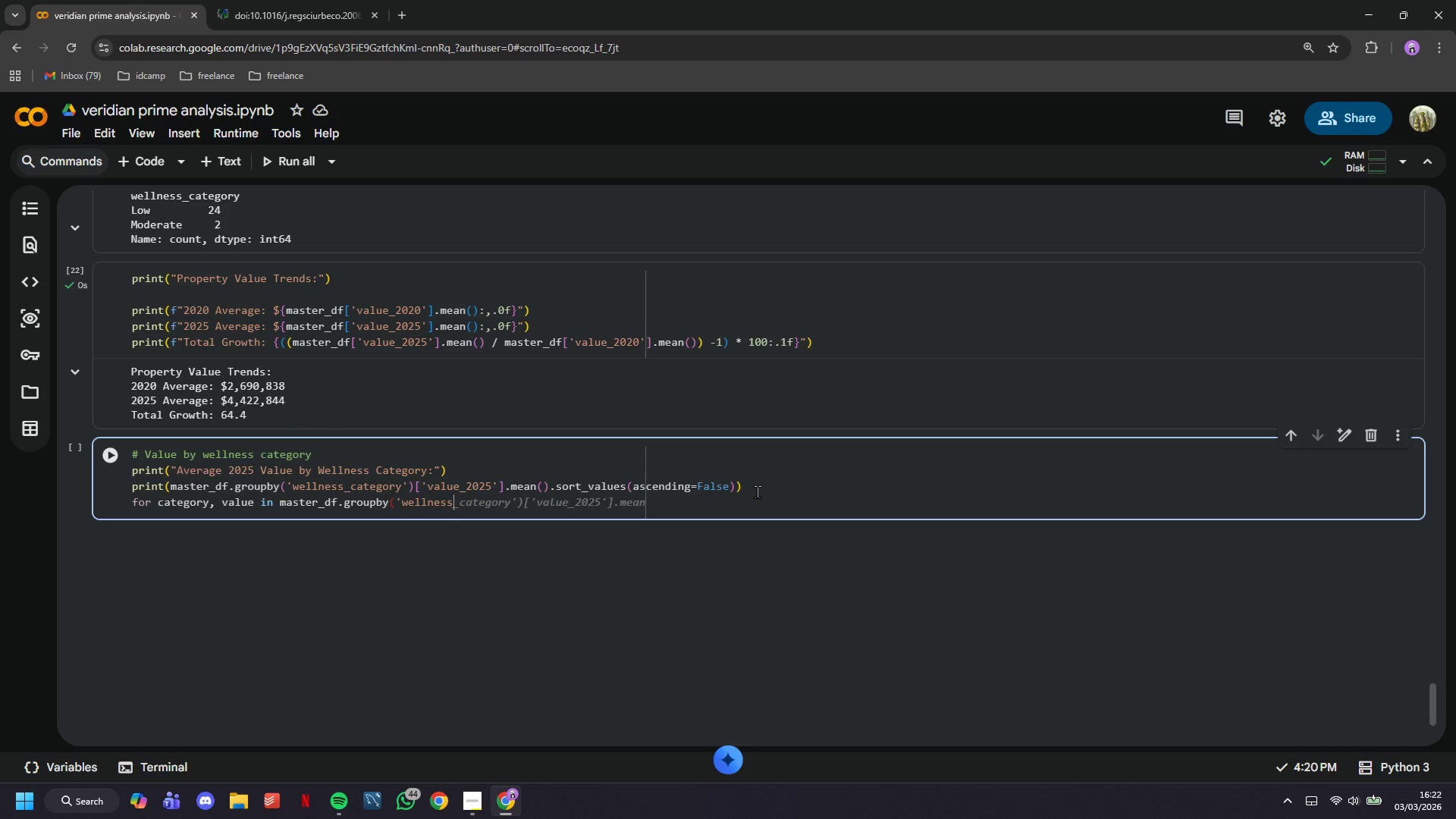 
hold_key(key=Backspace, duration=1.44)
 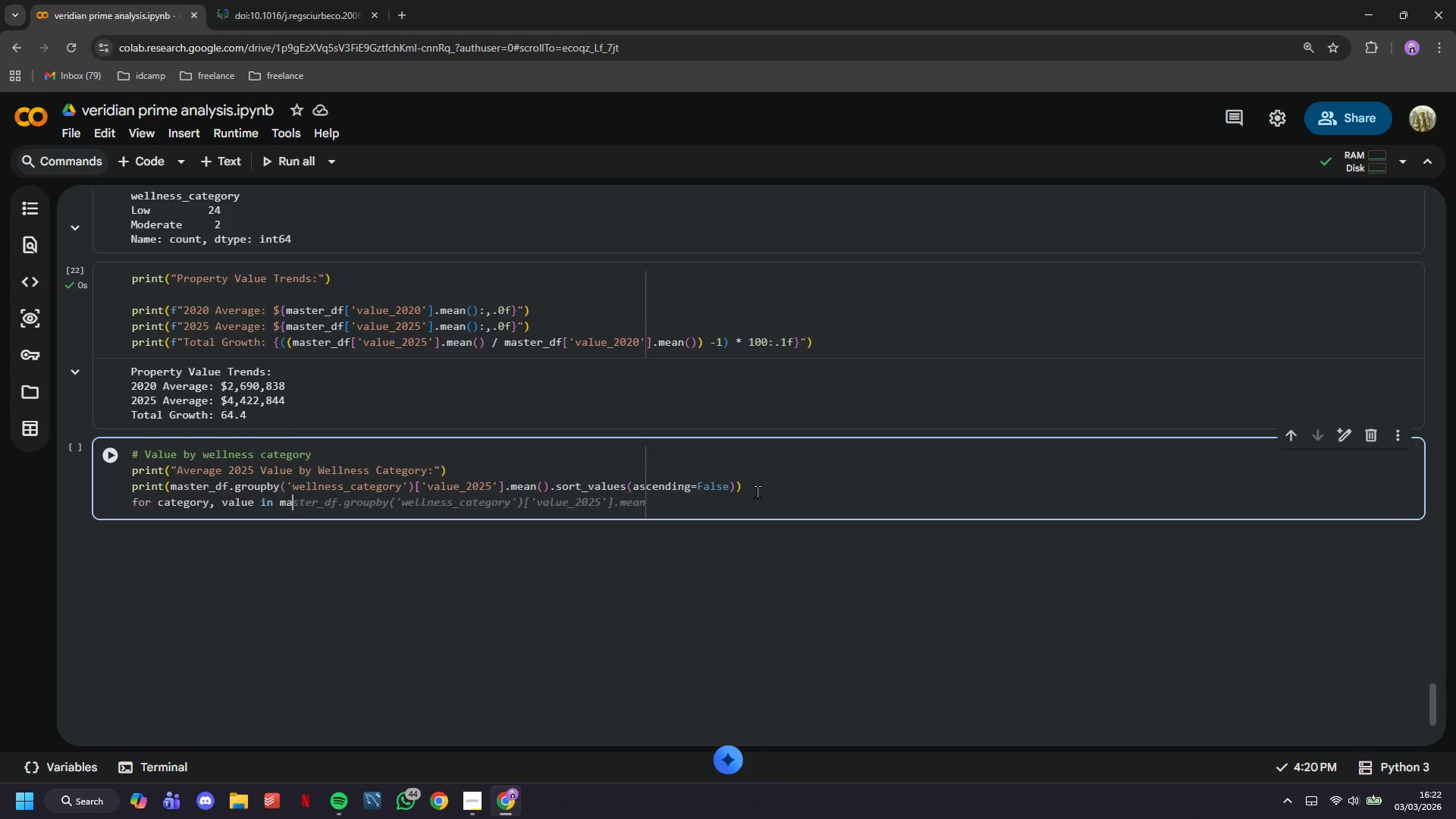 
key(Backspace)
key(Backspace)
key(Backspace)
type(value_by)
key(Tab)
 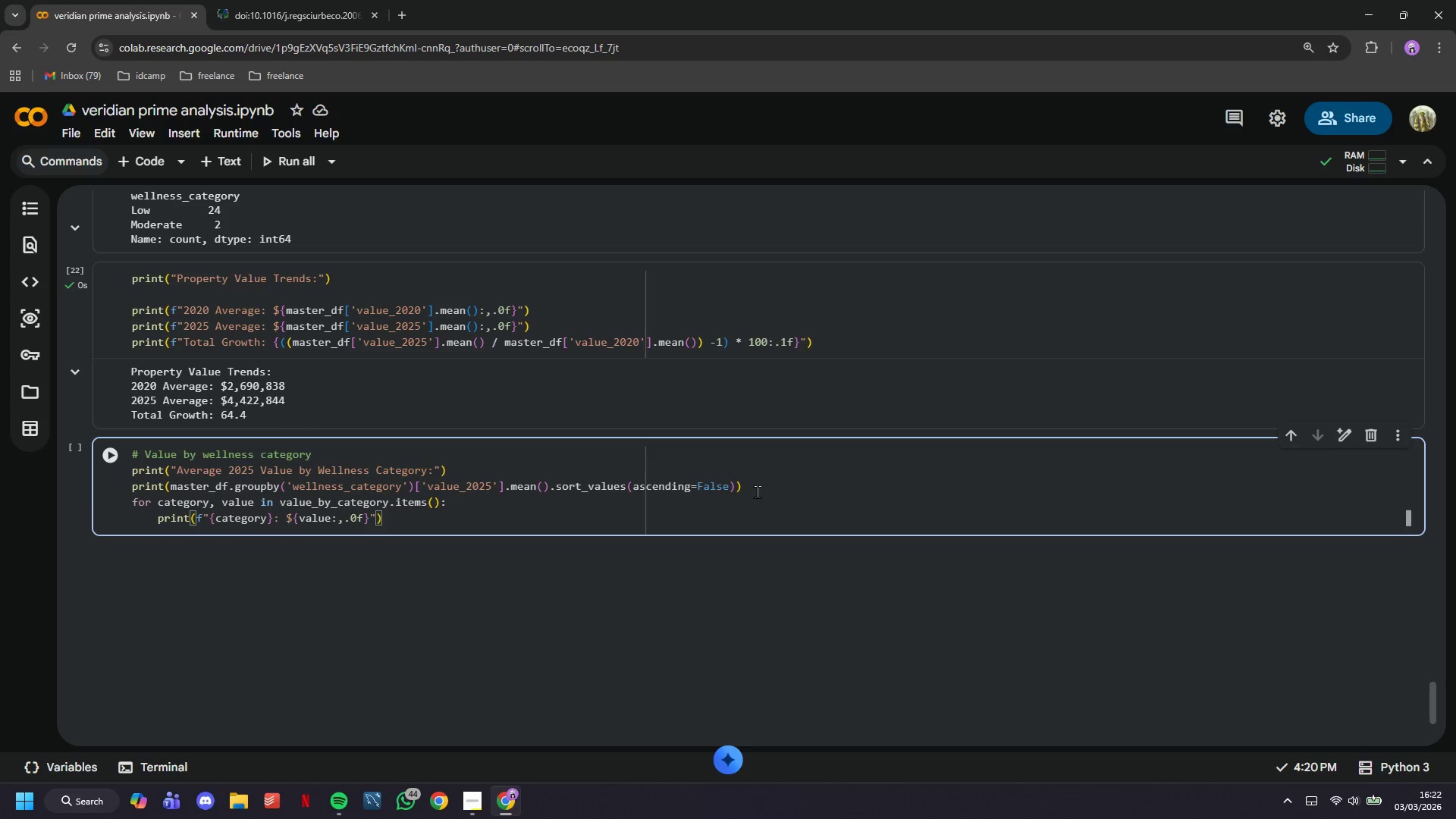 
double_click([115, 459])
 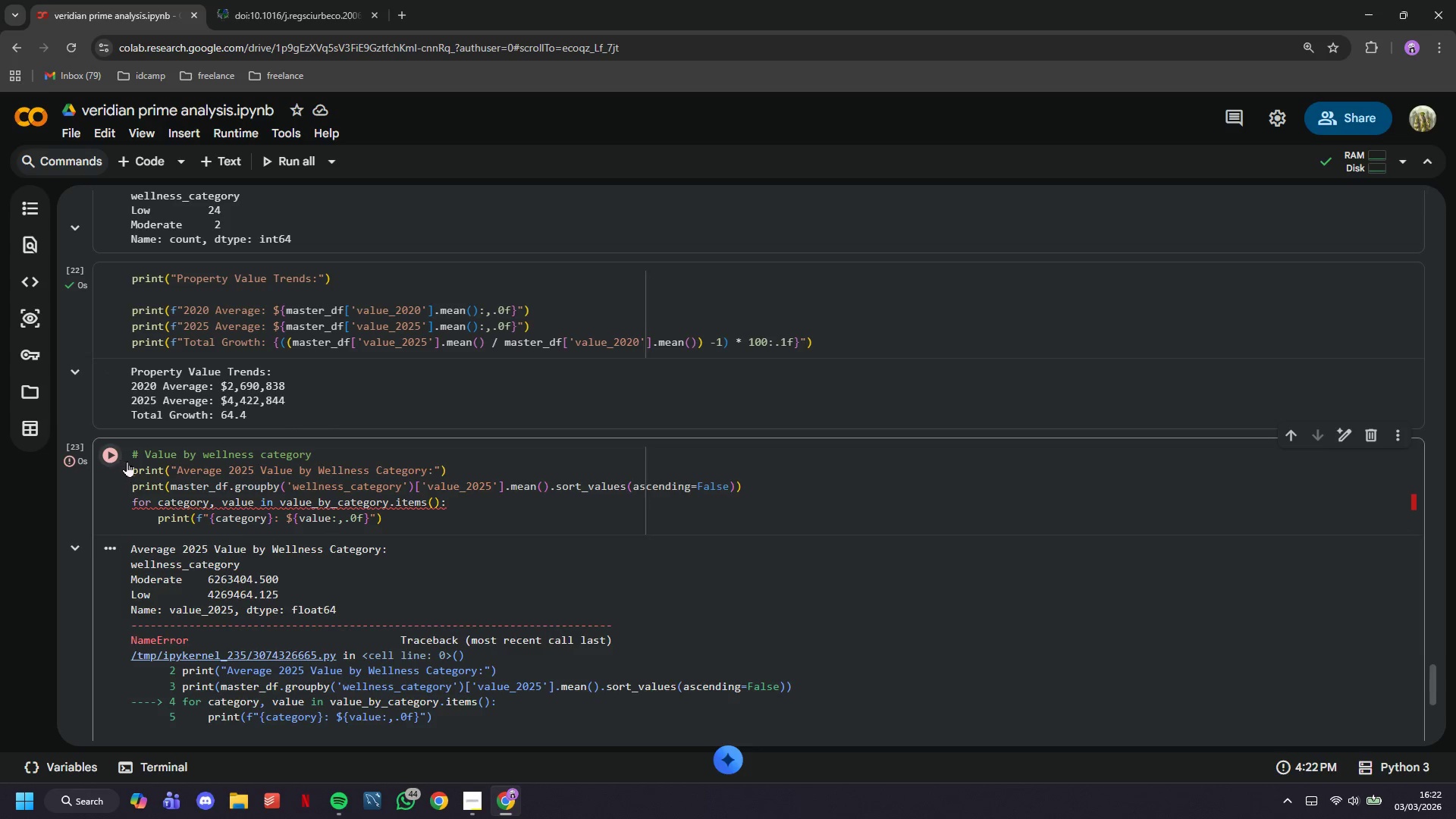 
scroll: coordinate [141, 439], scroll_direction: down, amount: 3.0
 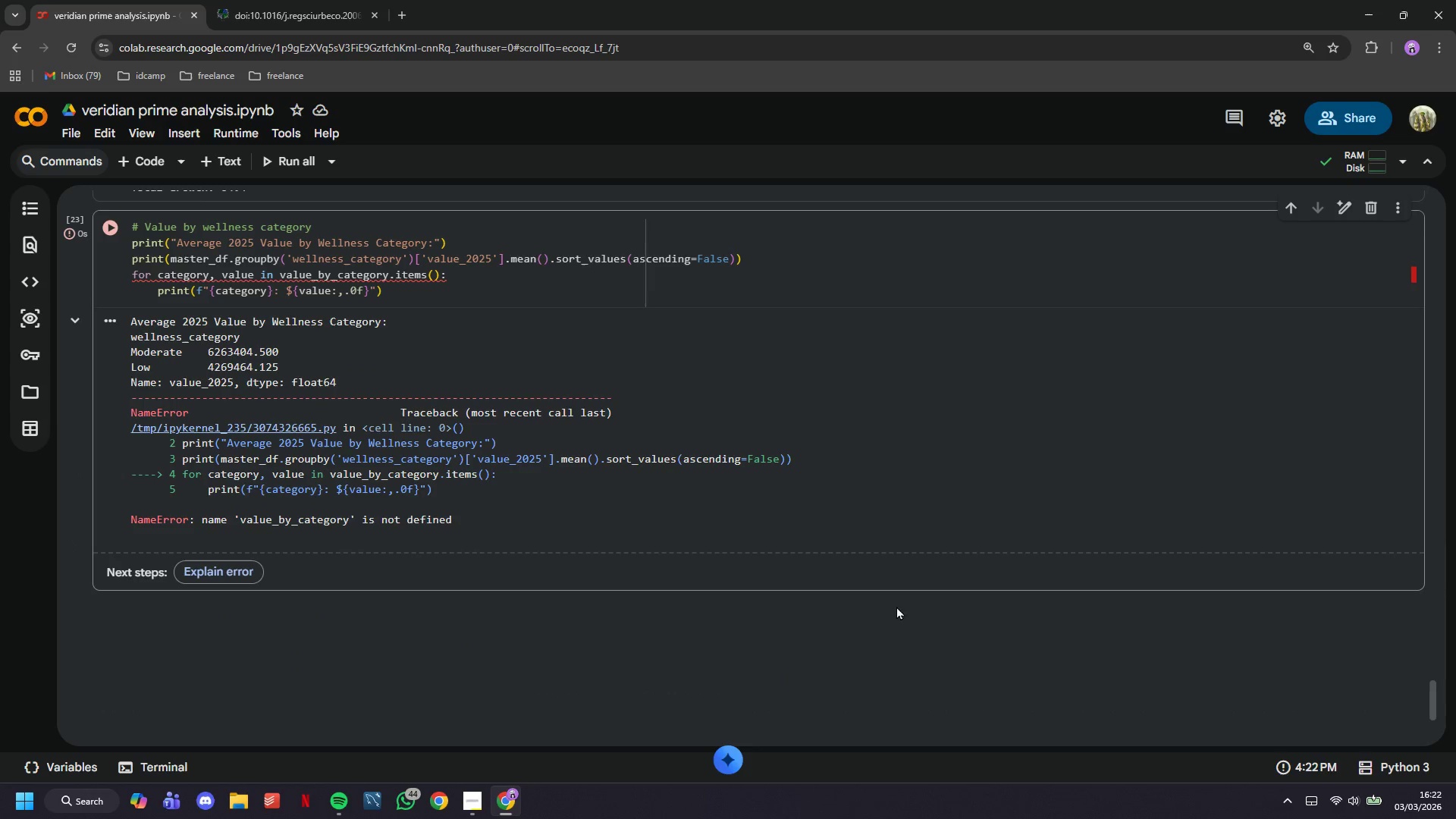 
scroll: coordinate [804, 563], scroll_direction: up, amount: 2.0
 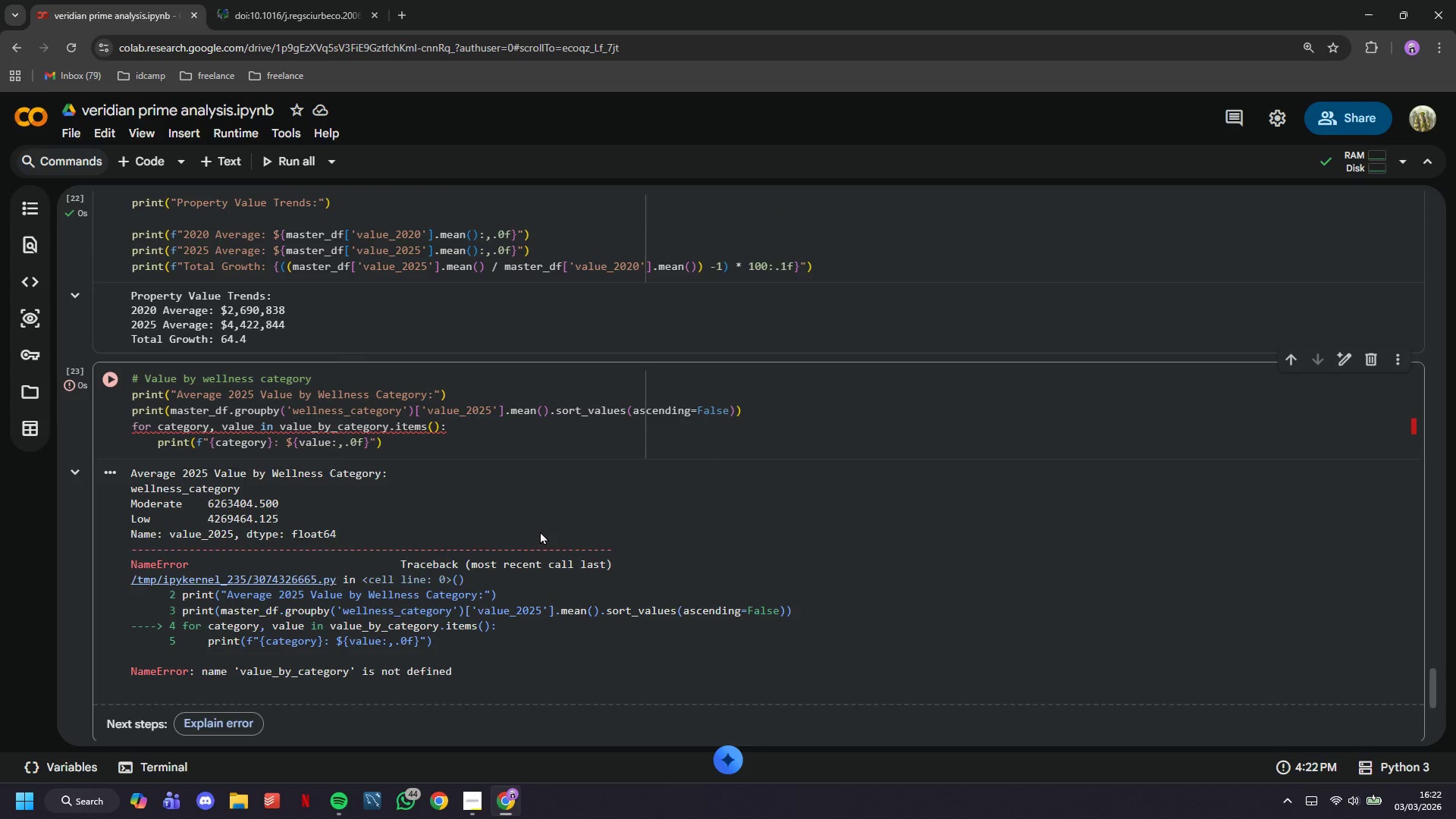 
wait(7.69)
 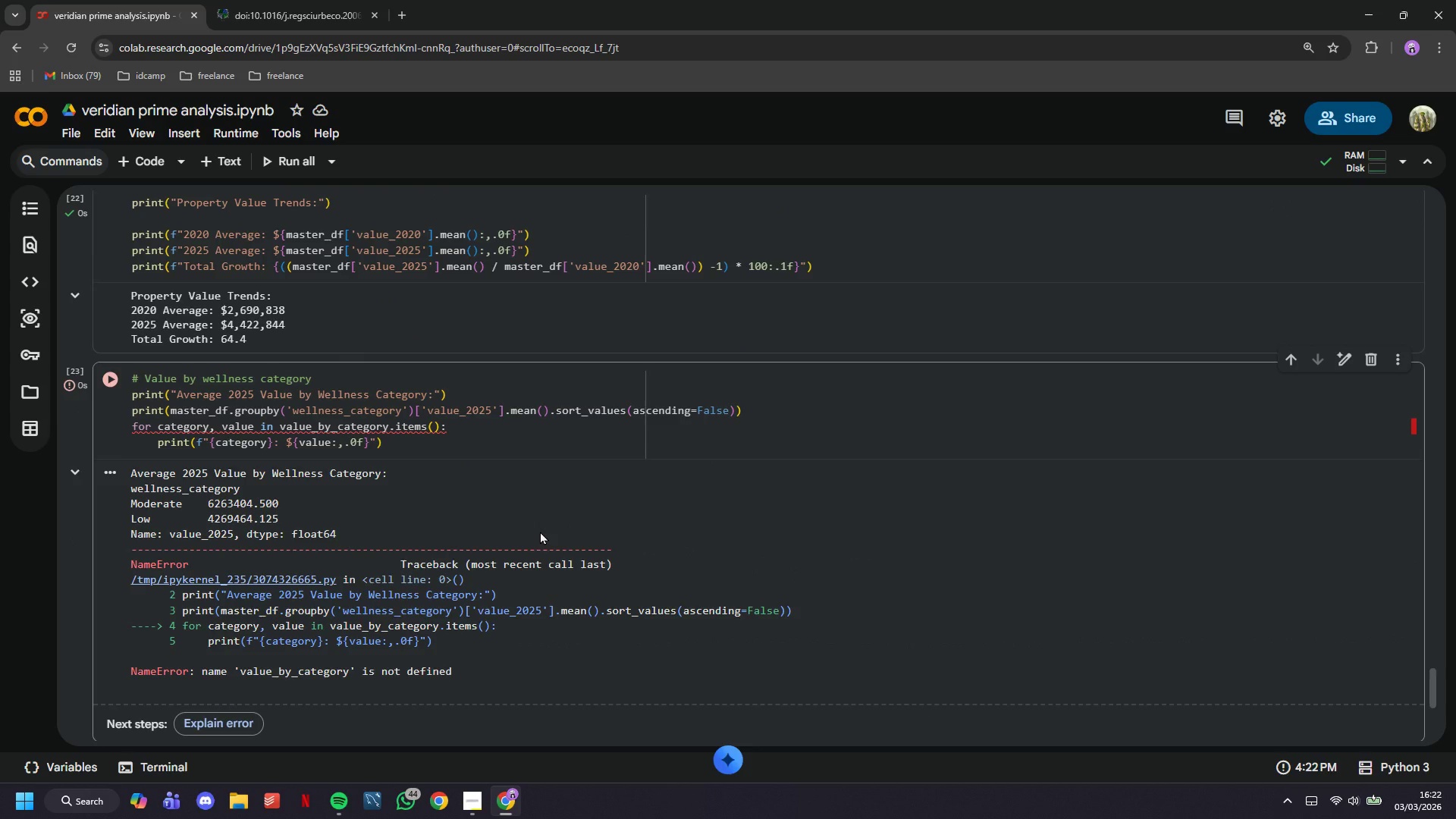 
left_click([393, 425])
 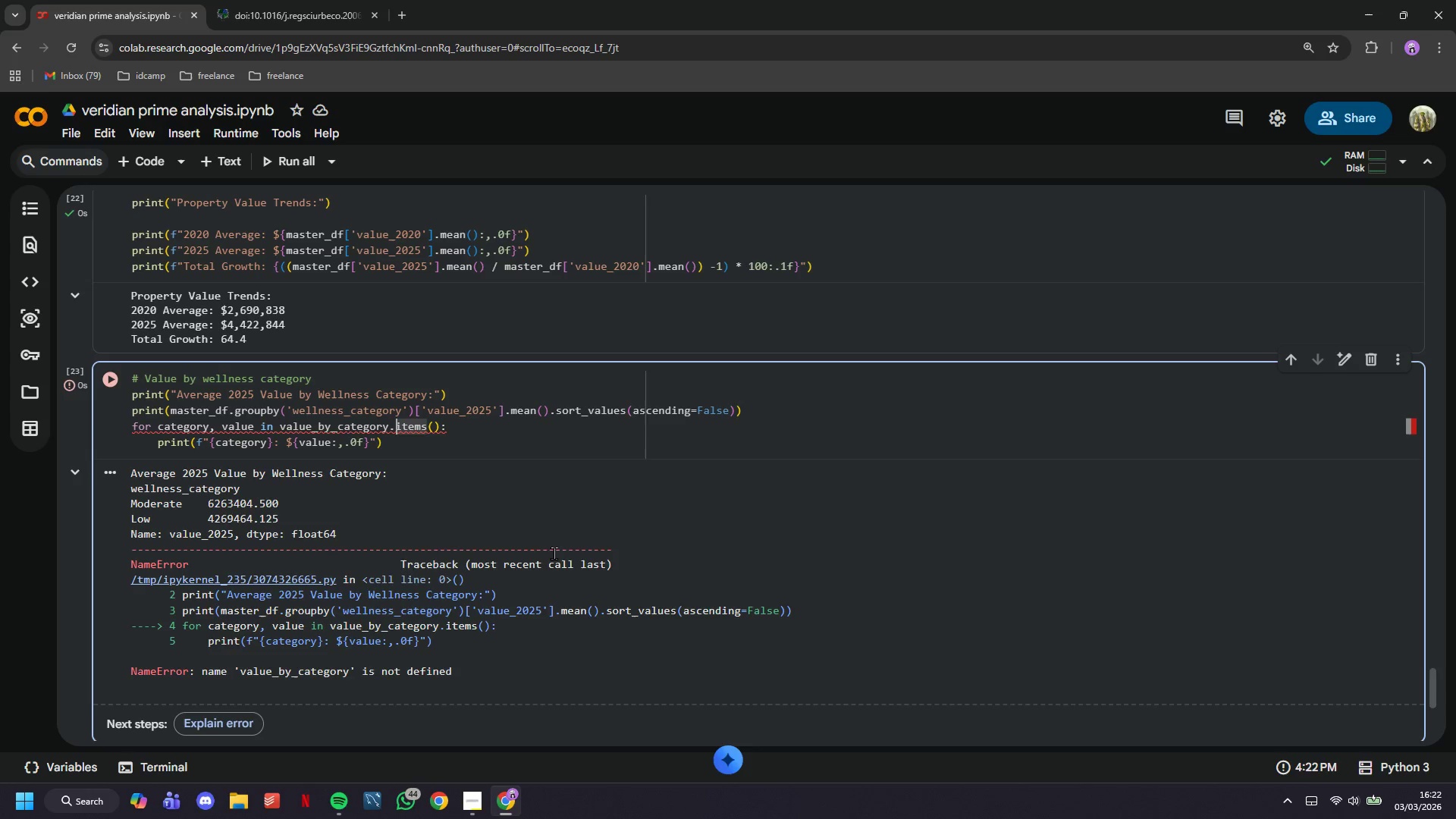 
key(ArrowLeft)
 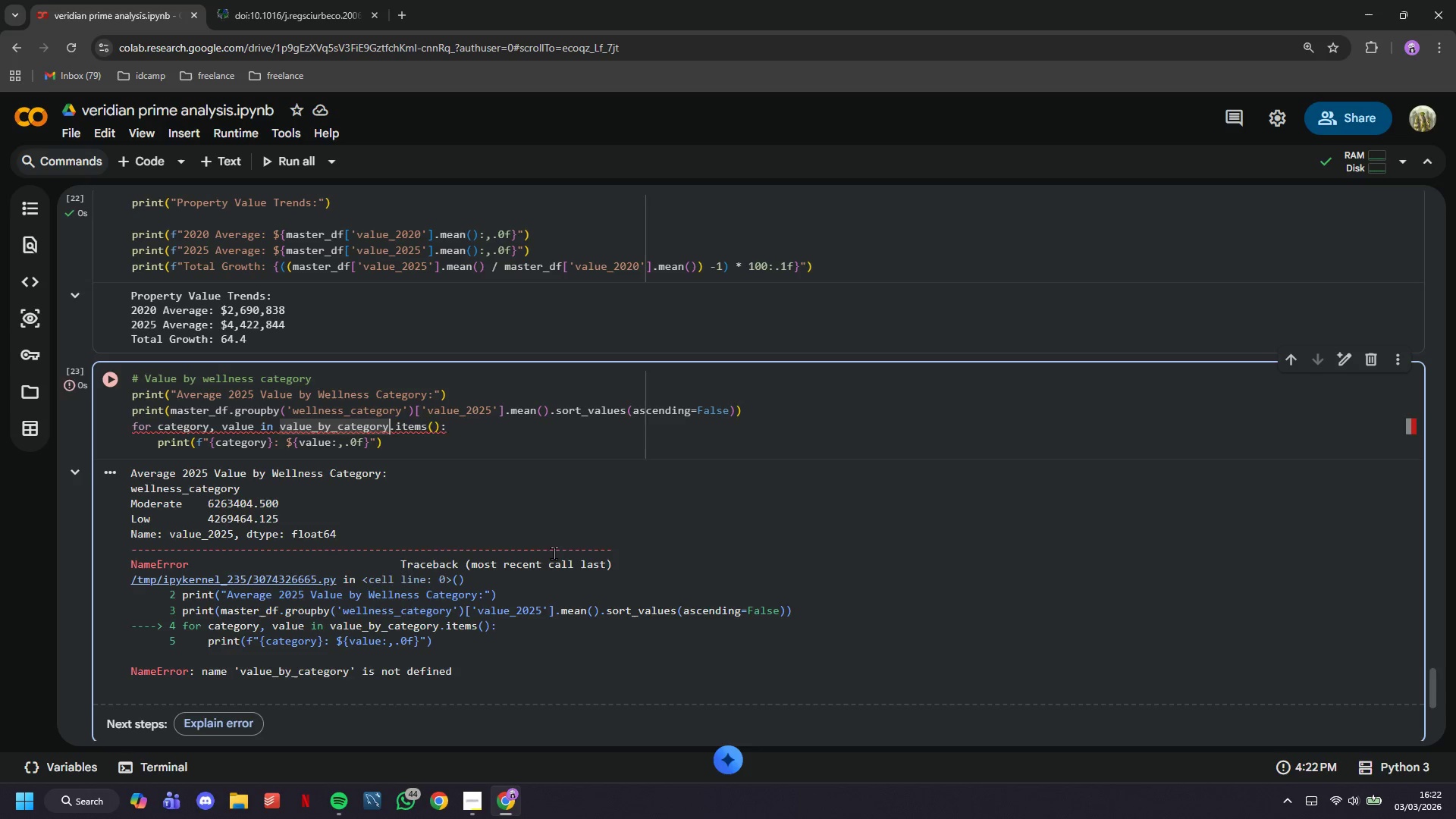 
key(Backspace)
key(Backspace)
key(Backspace)
key(Backspace)
key(Backspace)
key(Backspace)
key(Backspace)
key(Backspace)
type(wellness)
 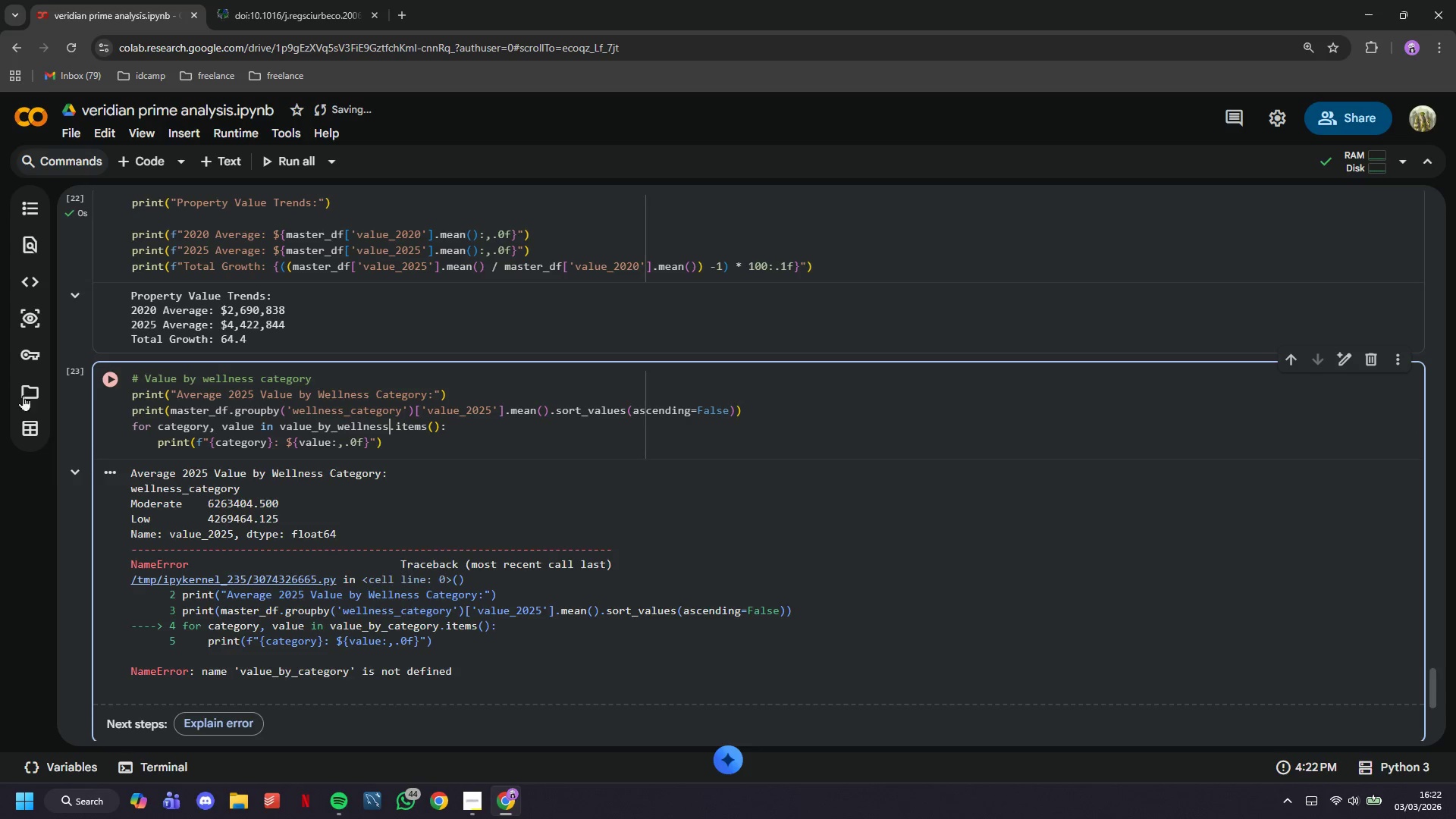 
left_click([99, 387])
 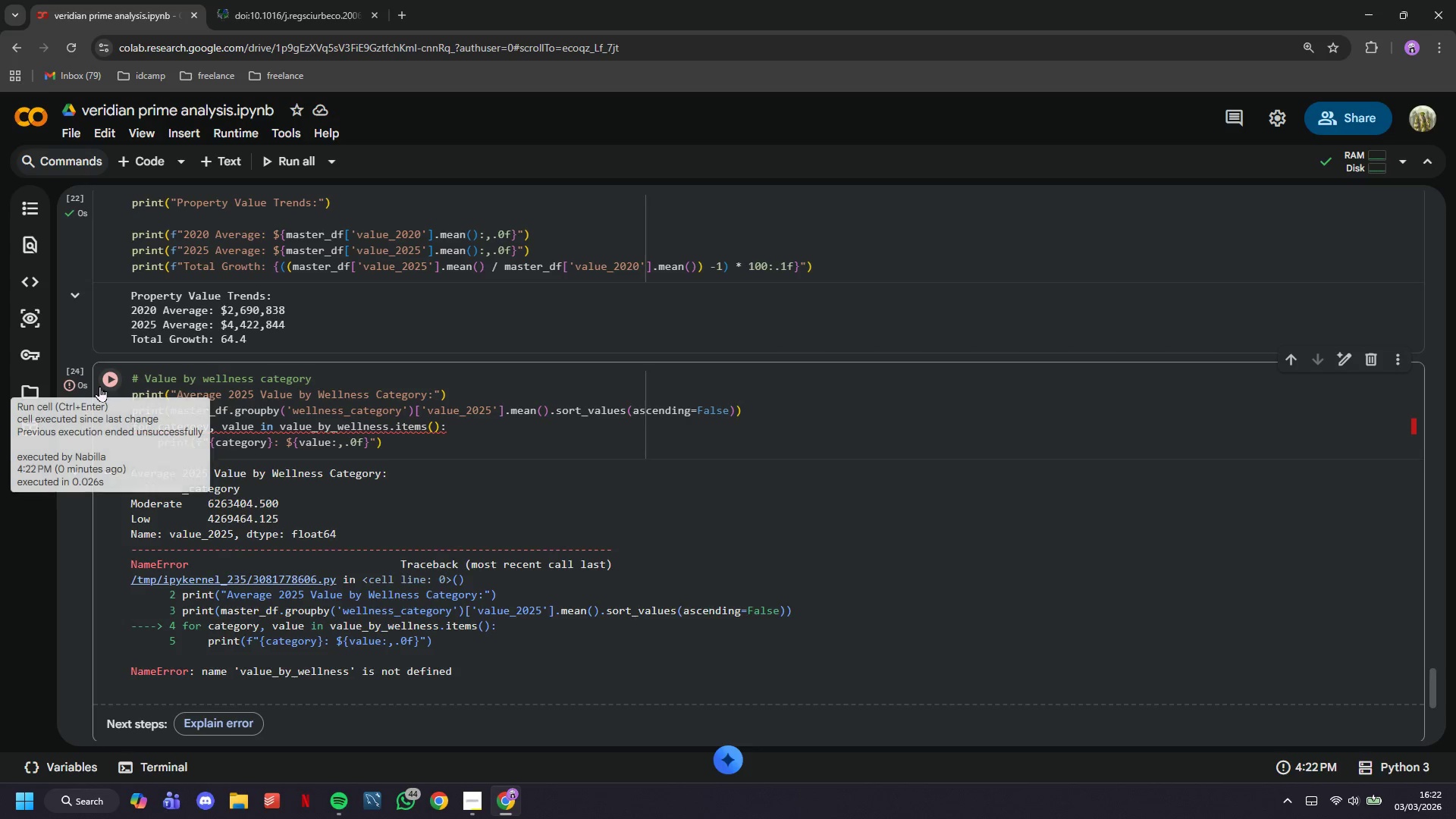 
scroll: coordinate [412, 553], scroll_direction: up, amount: 2.0
 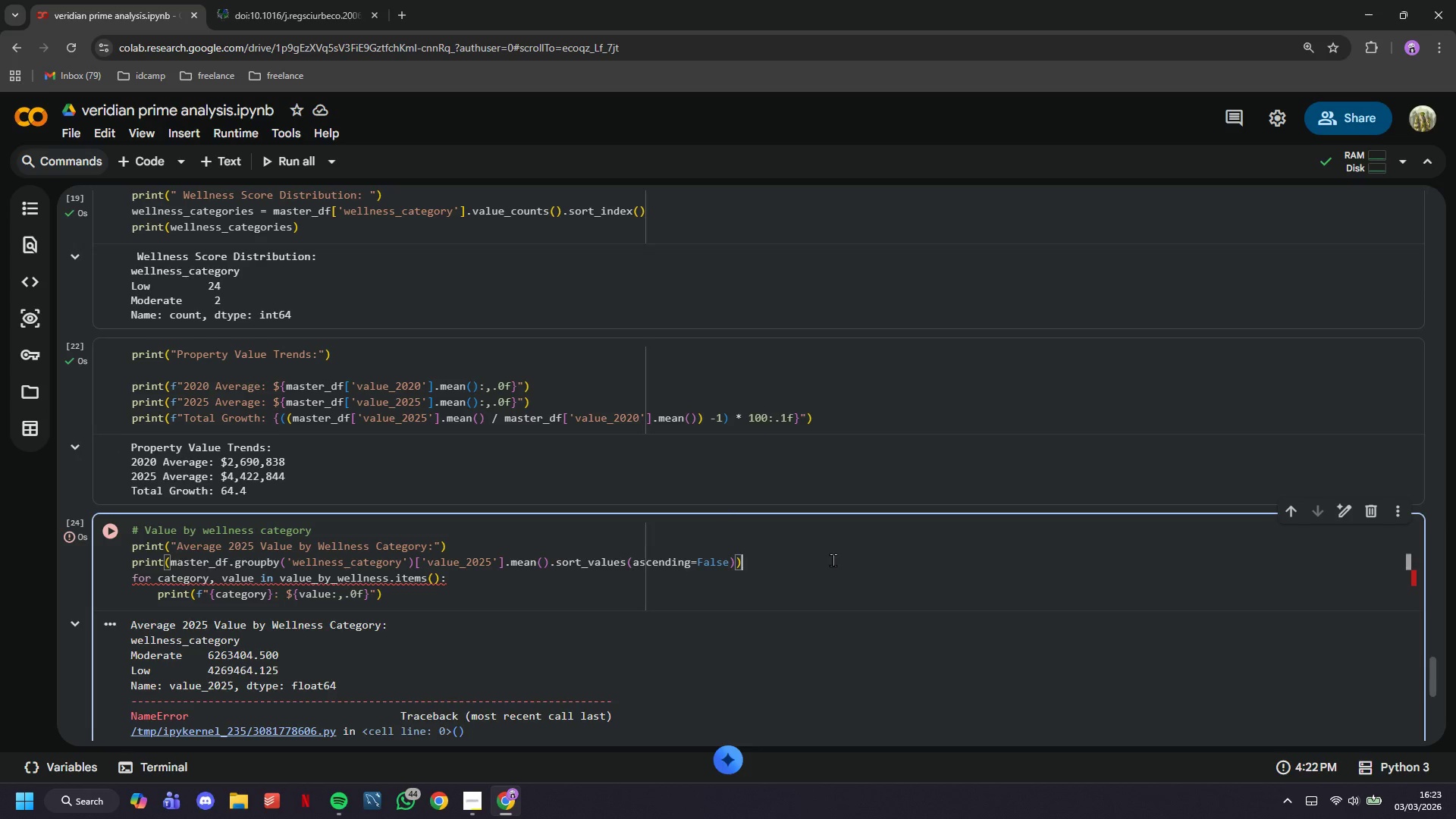 
wait(11.29)
 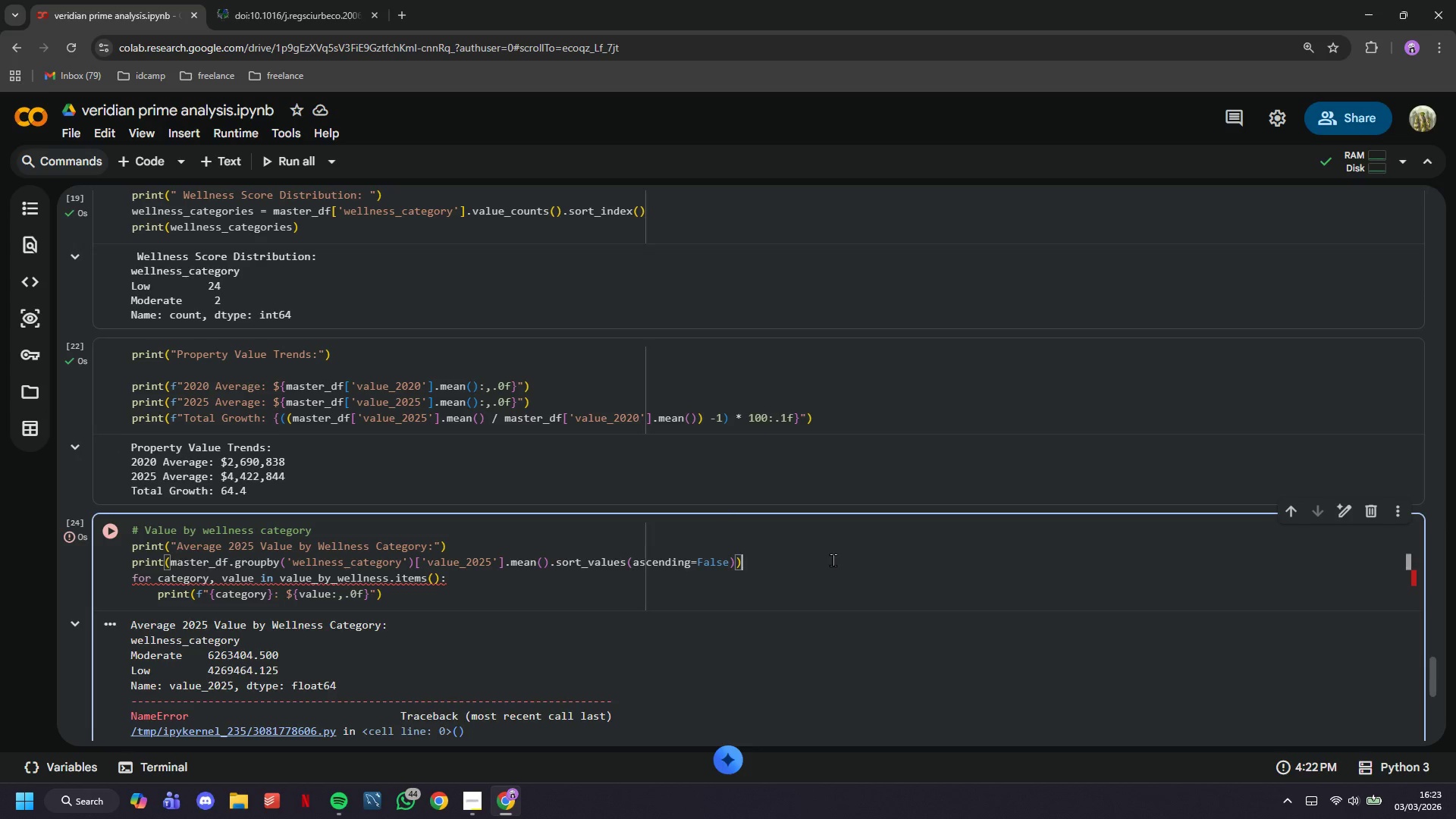 
left_click([833, 560])
 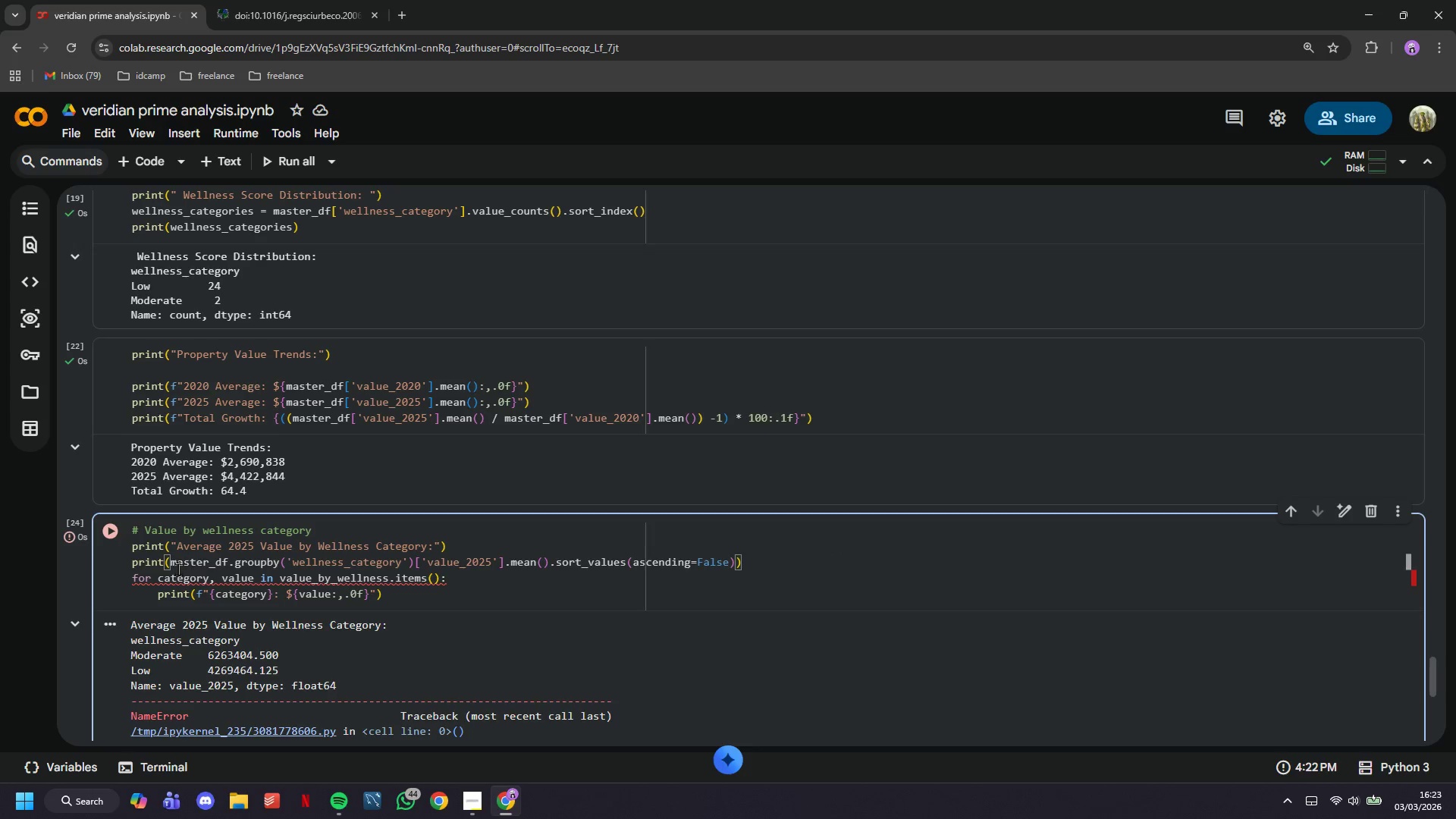 
left_click([174, 563])
 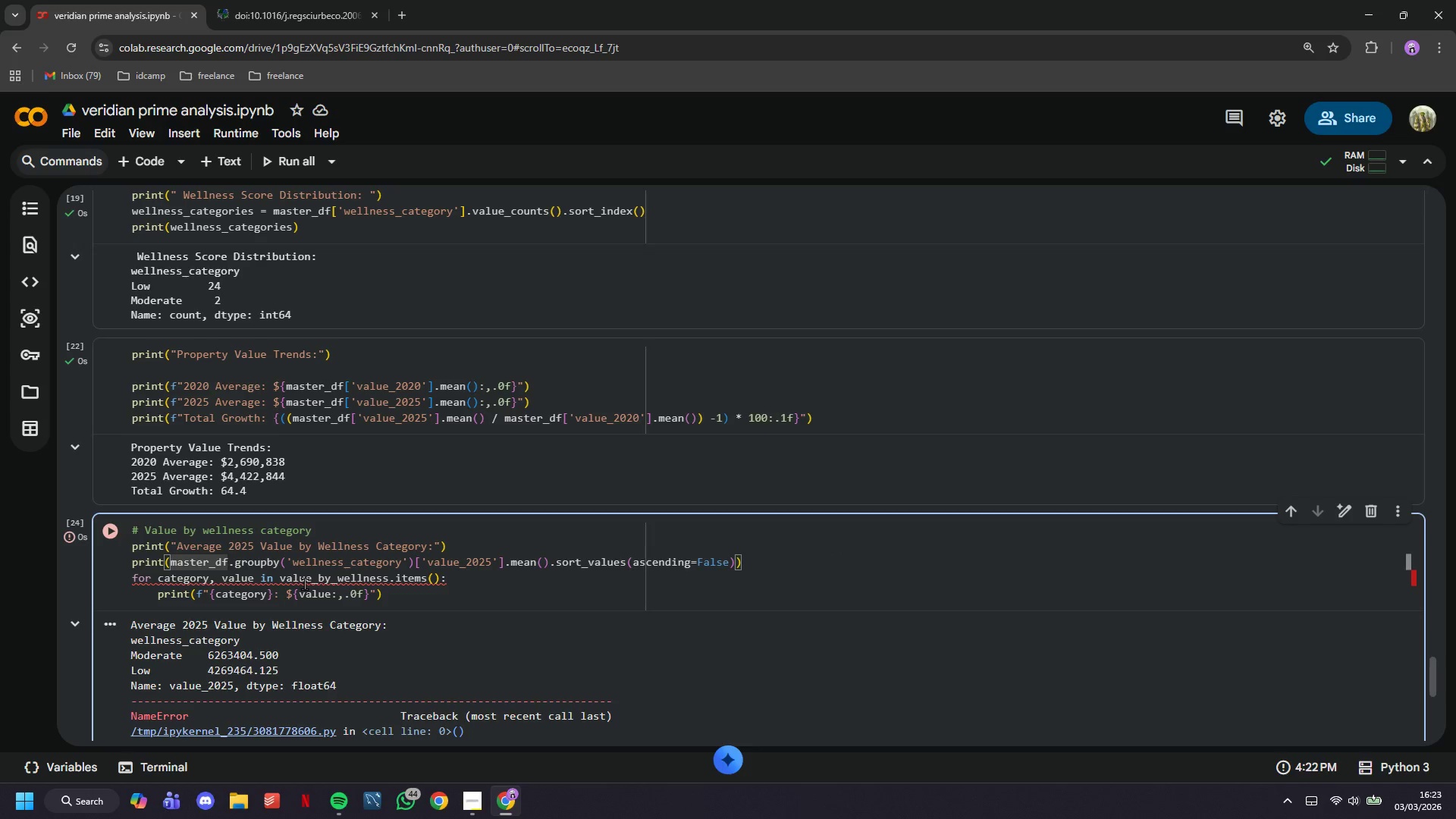 
key(ArrowLeft)
 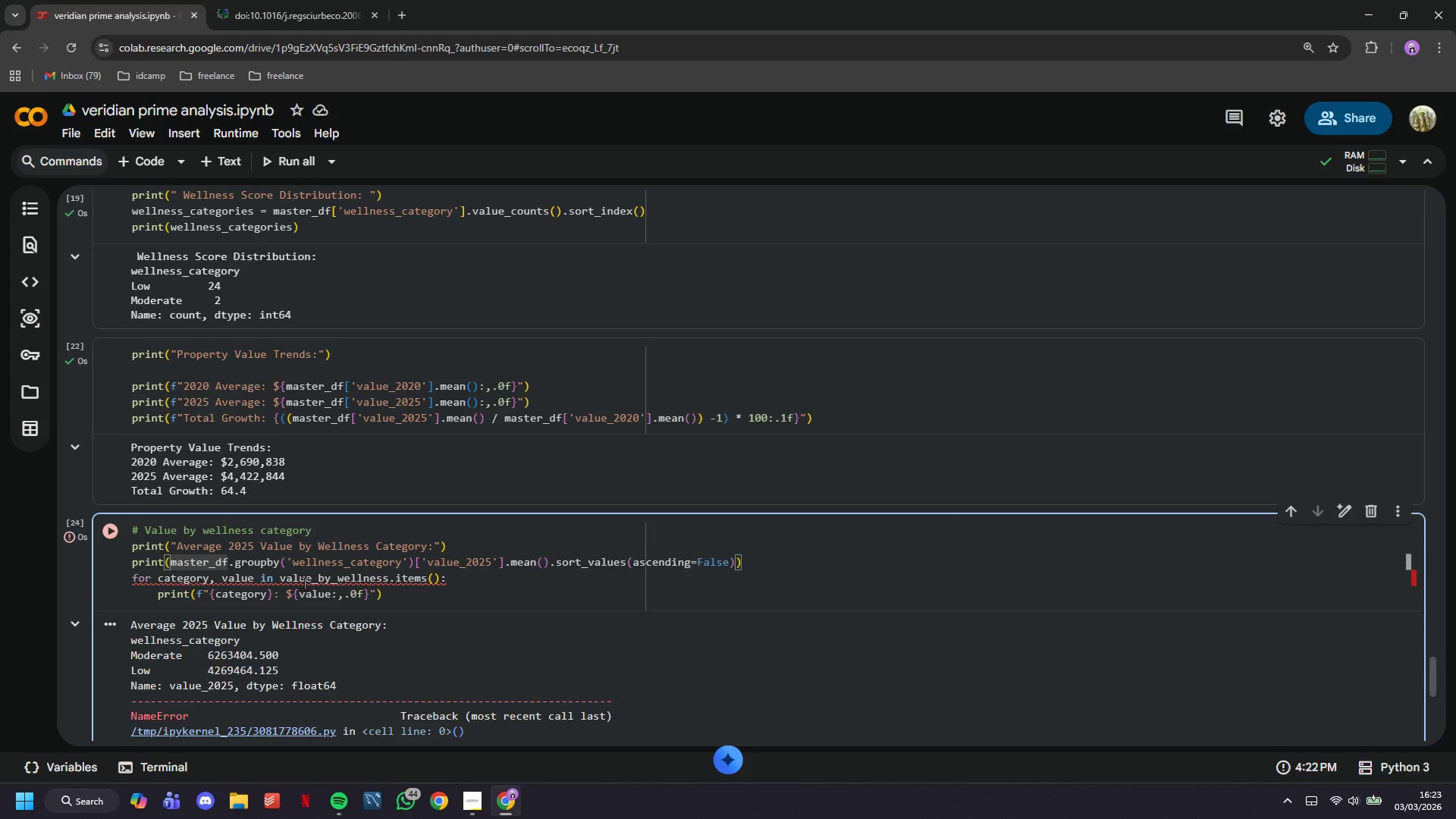 
key(Backspace)
key(Backspace)
key(Backspace)
key(Backspace)
key(Backspace)
key(Backspace)
type(value_by_wellness = )
 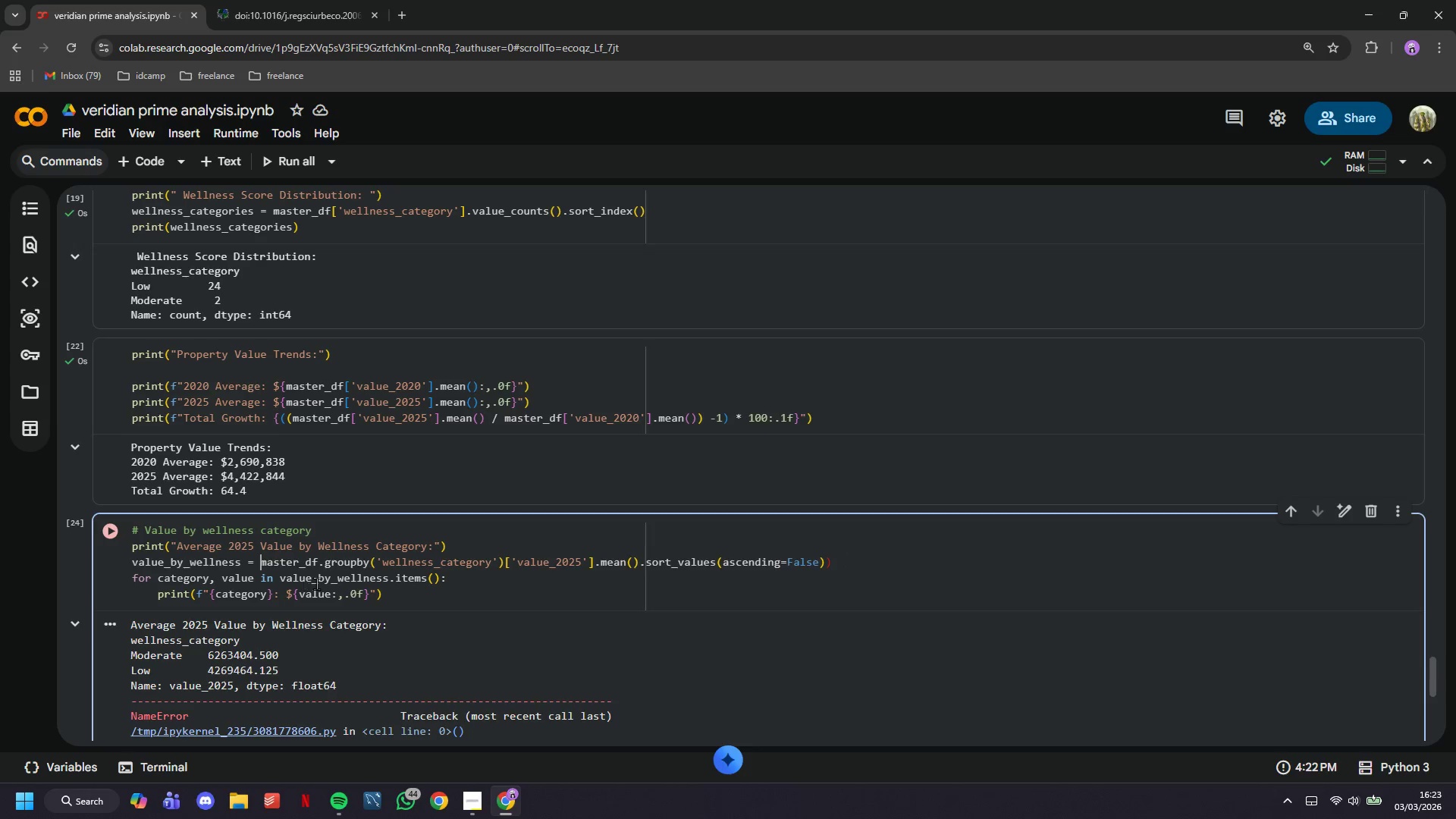 
key(ArrowDown)
 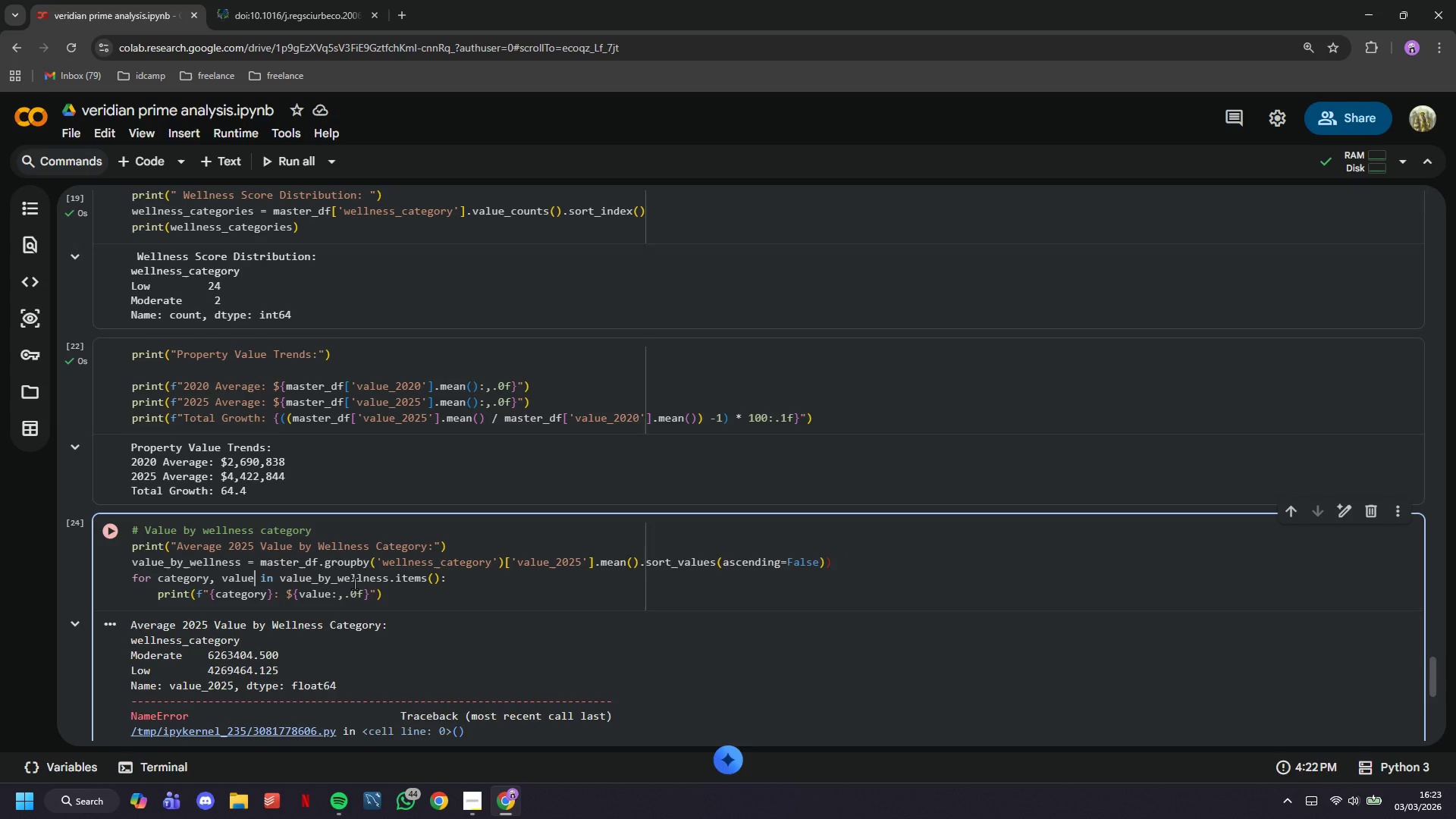 
hold_key(key=ArrowLeft, duration=0.84)
 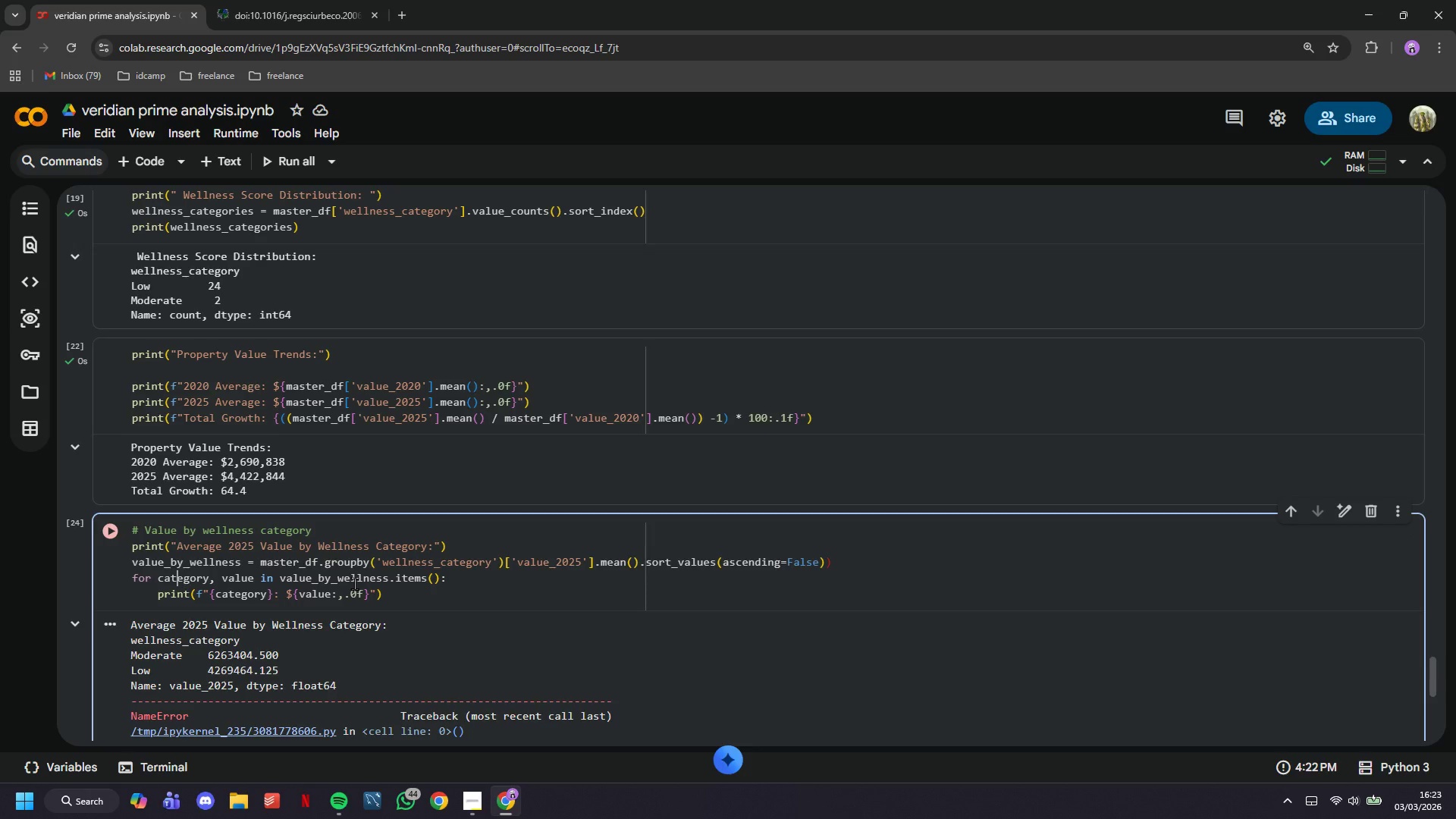 
key(ArrowLeft)
 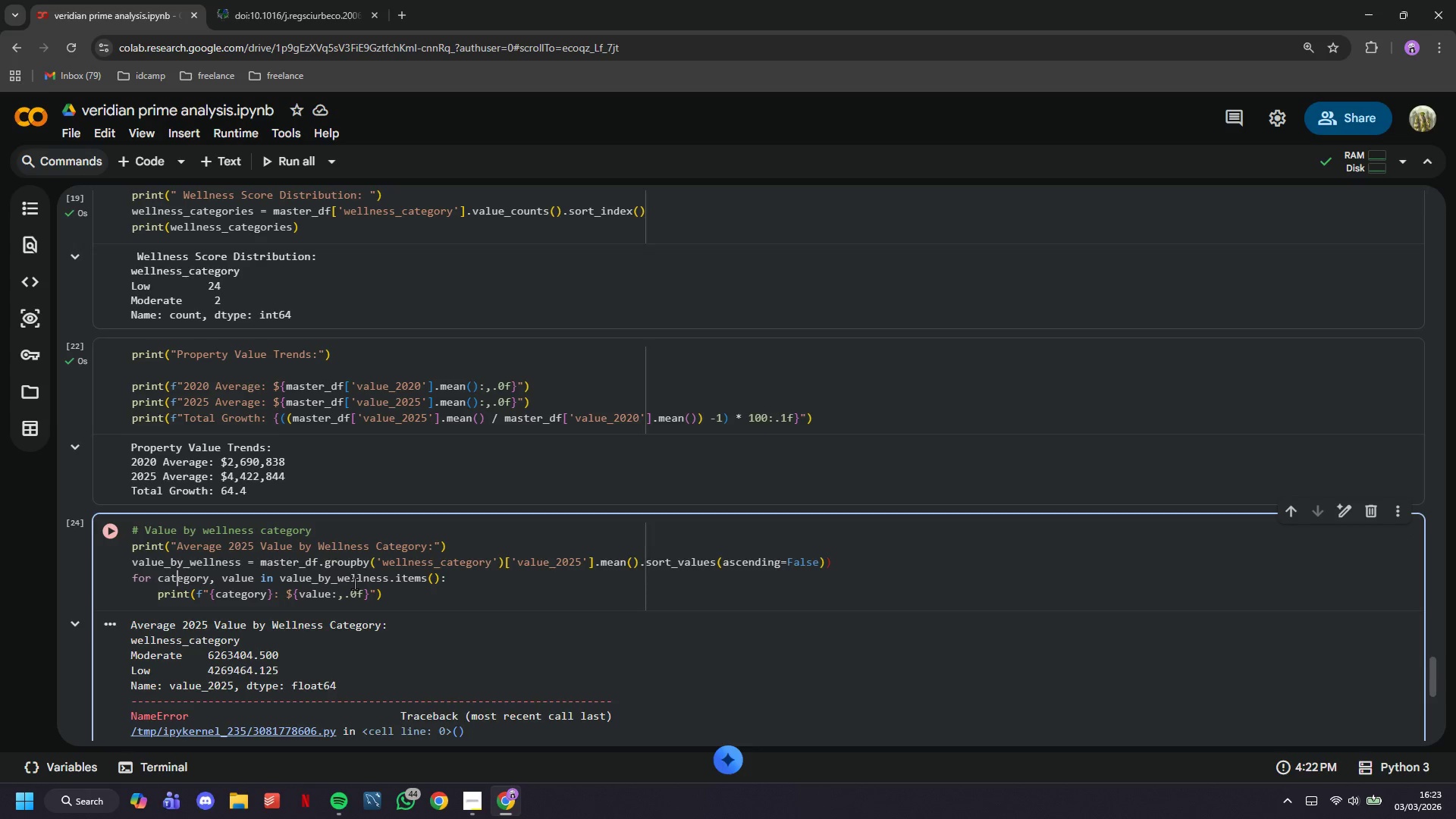 
key(ArrowLeft)
 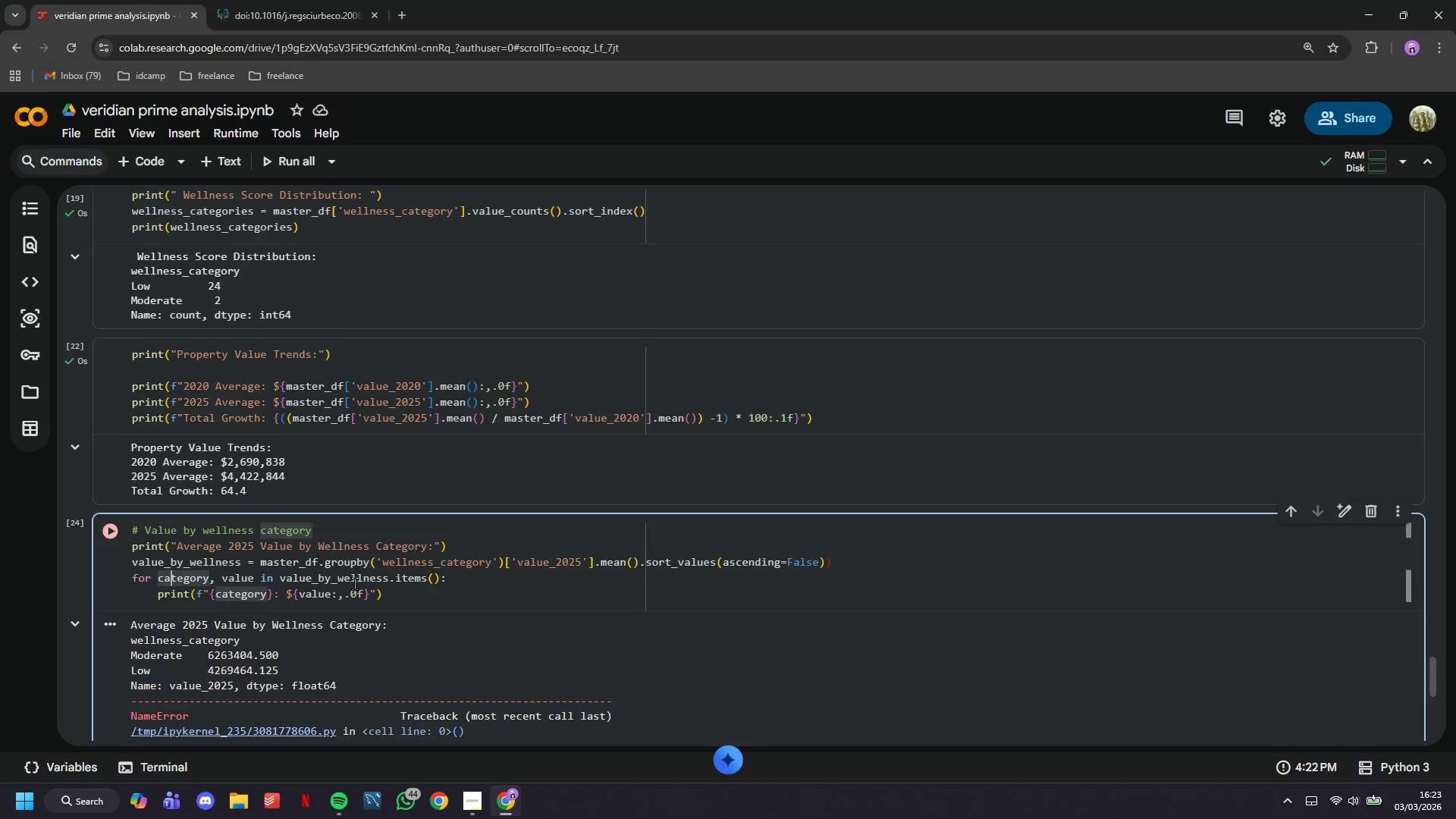 
key(ArrowLeft)
 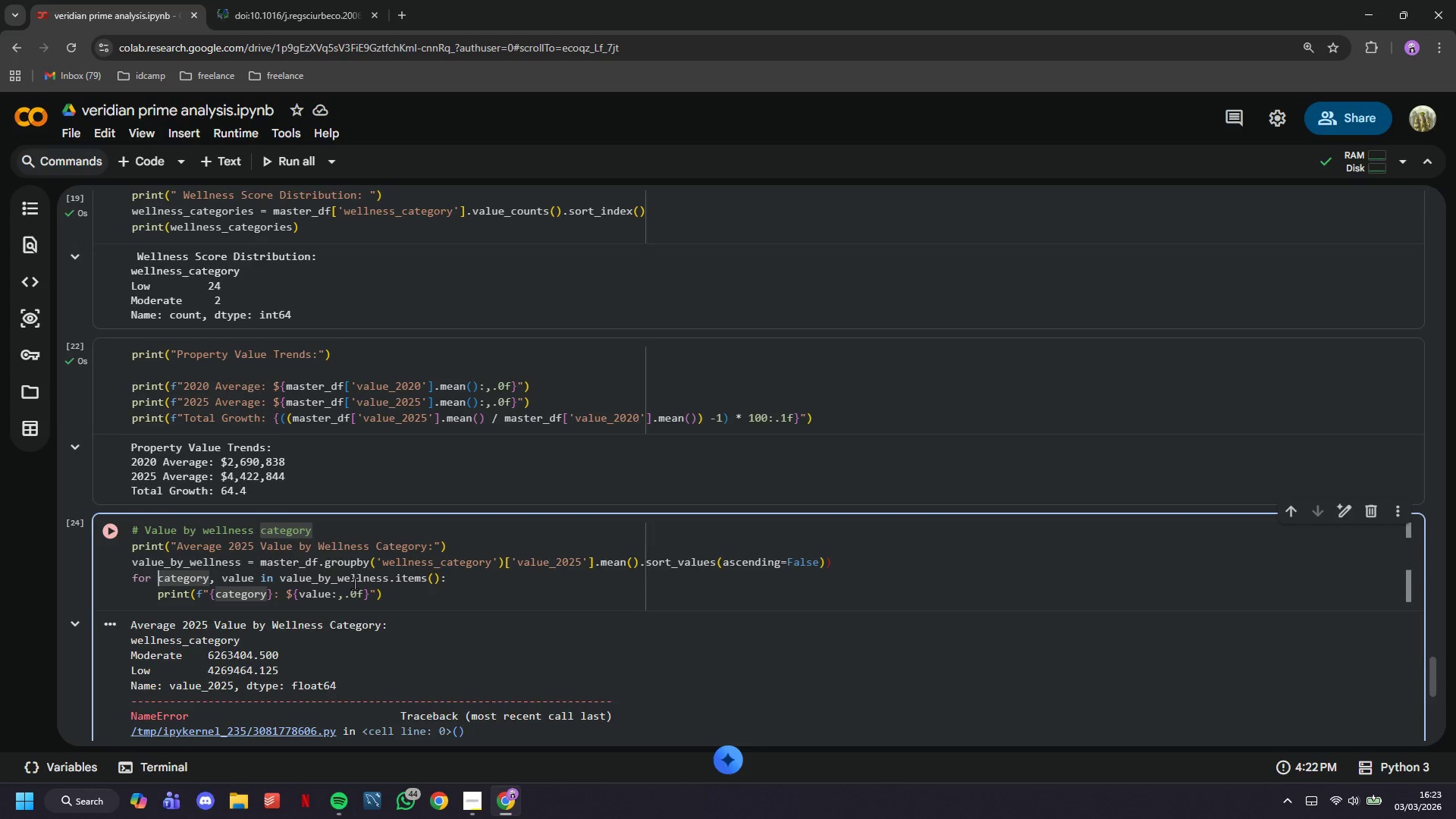 
key(ArrowLeft)
 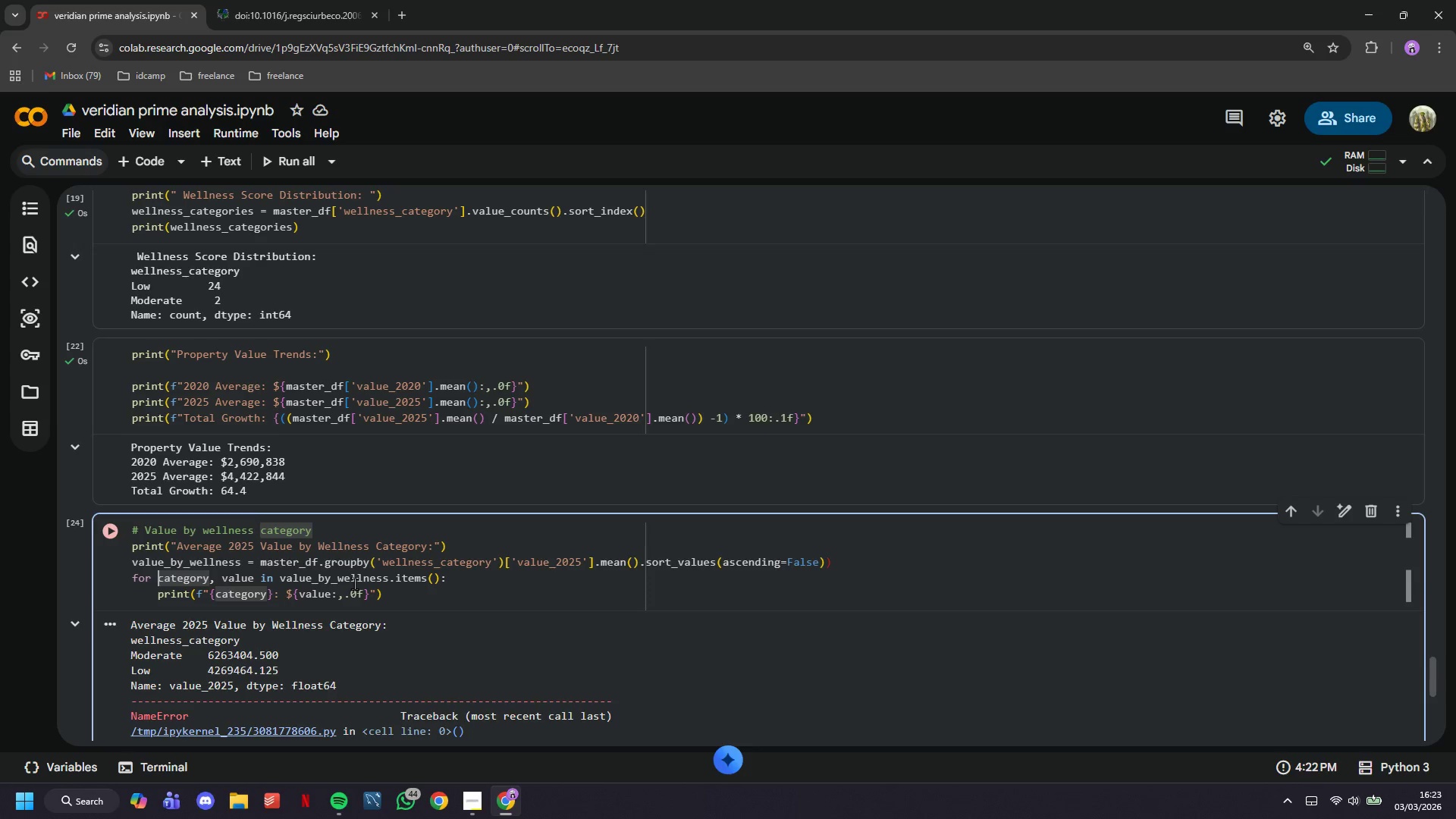 
key(ArrowLeft)
 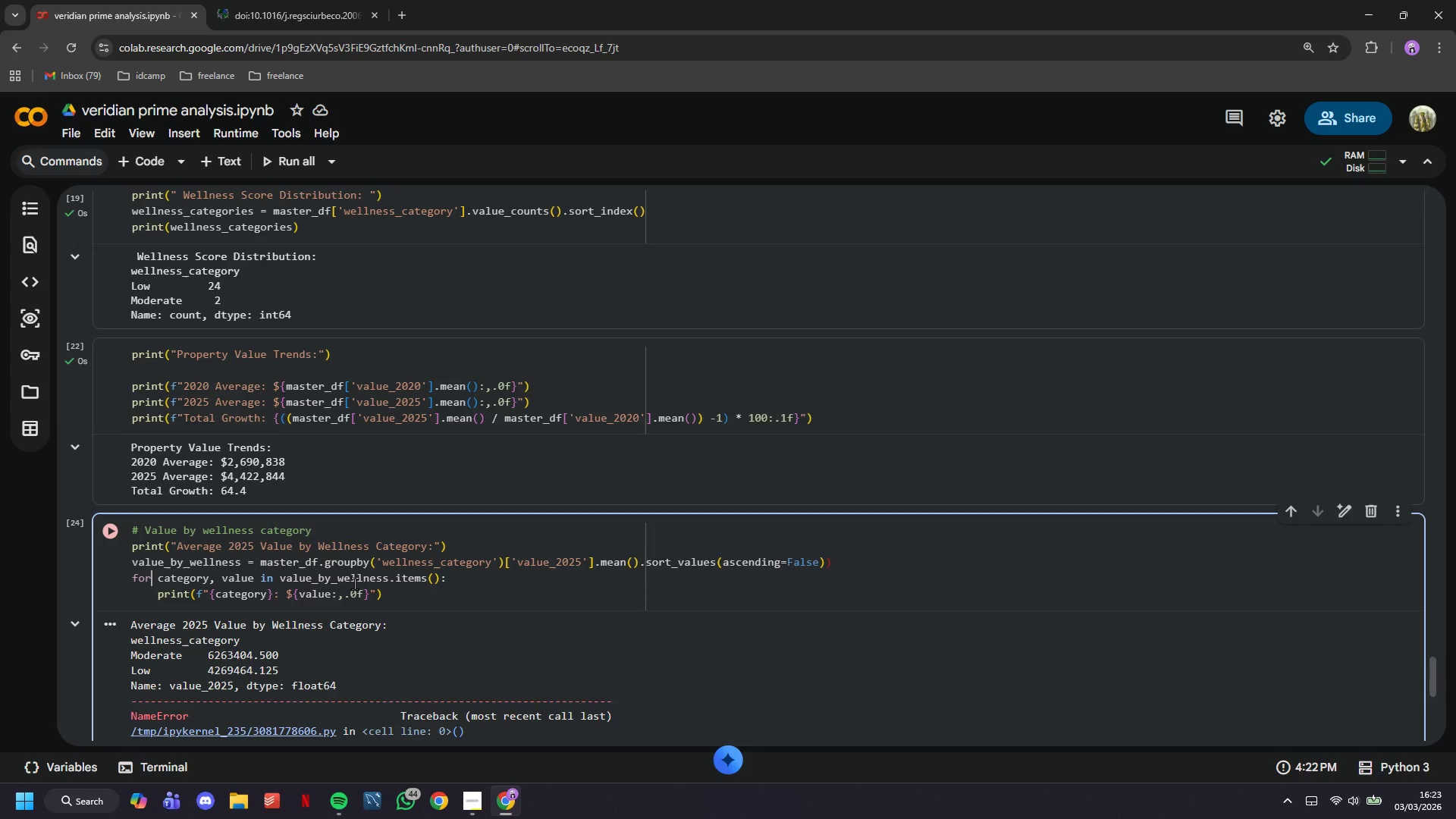 
key(ArrowLeft)
 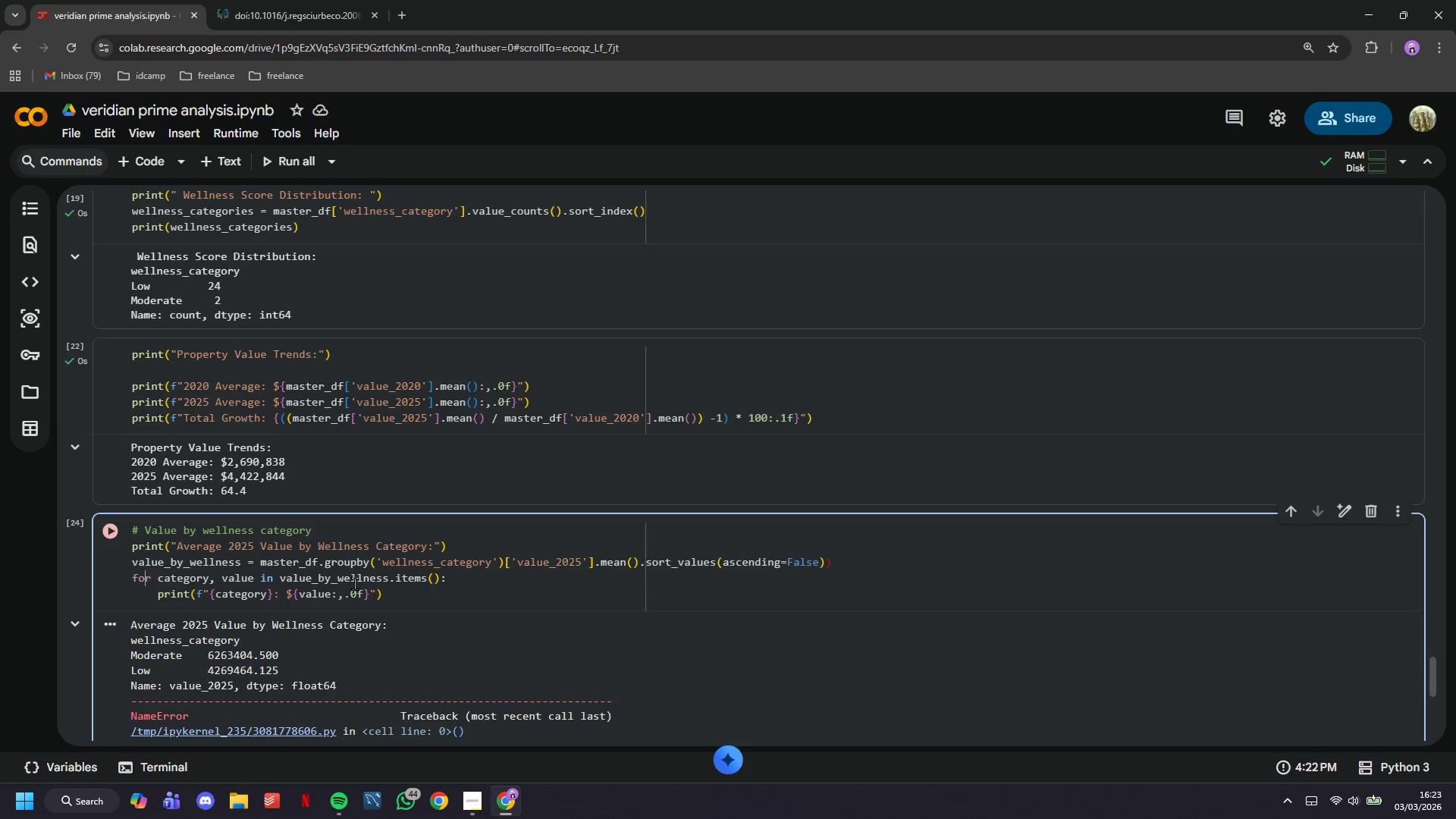 
key(ArrowLeft)
 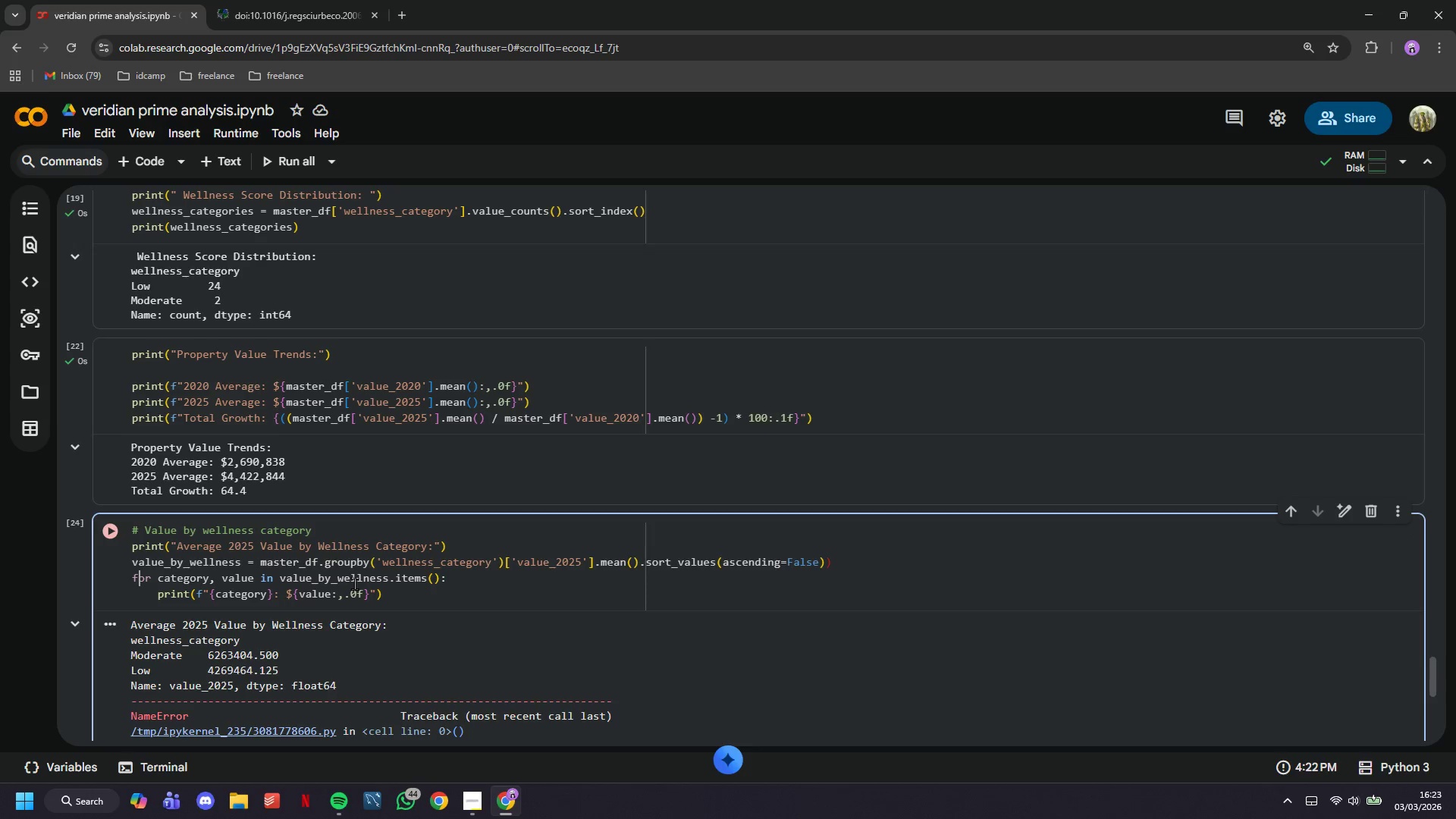 
key(ArrowLeft)
 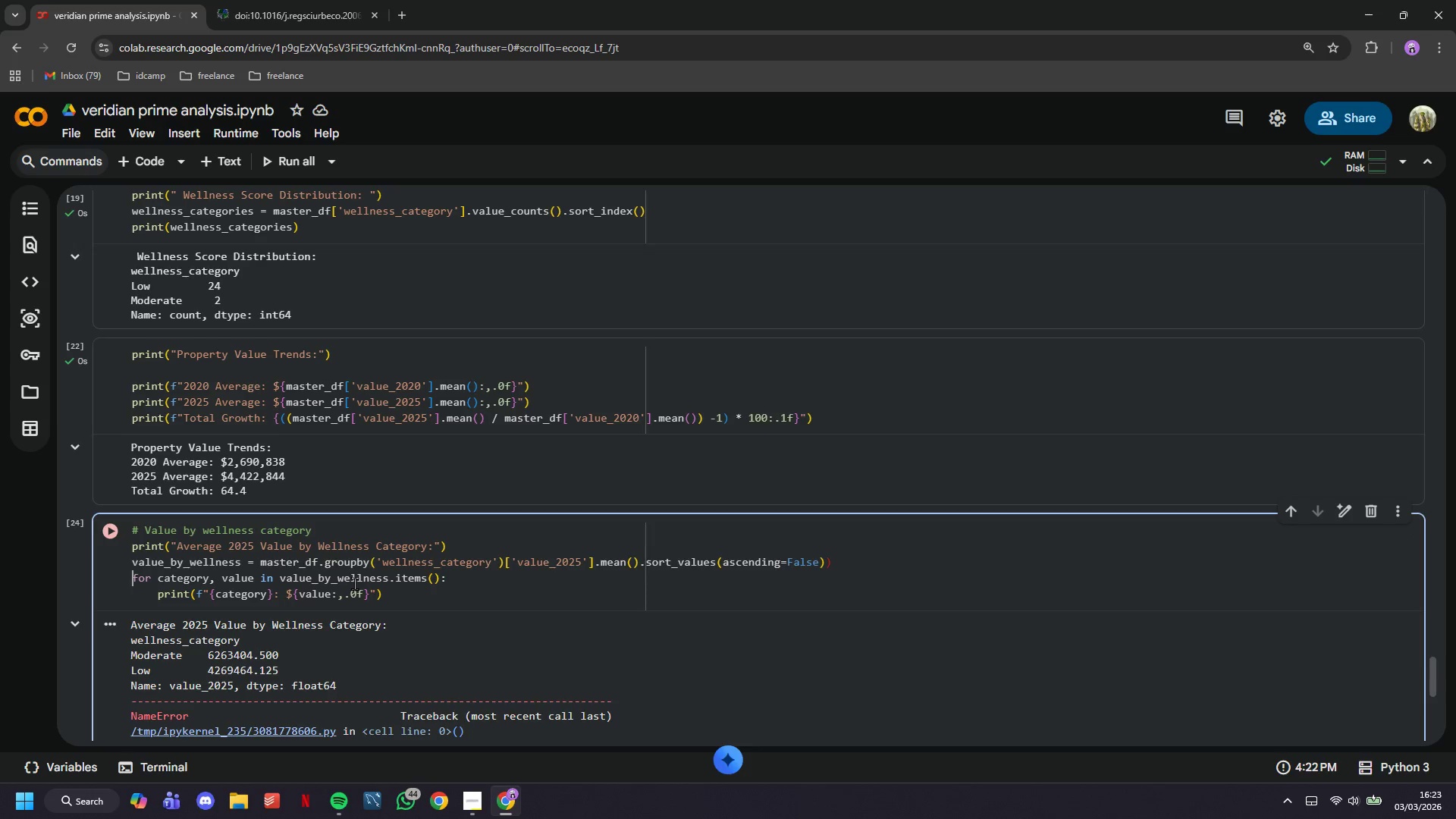 
key(ArrowLeft)
 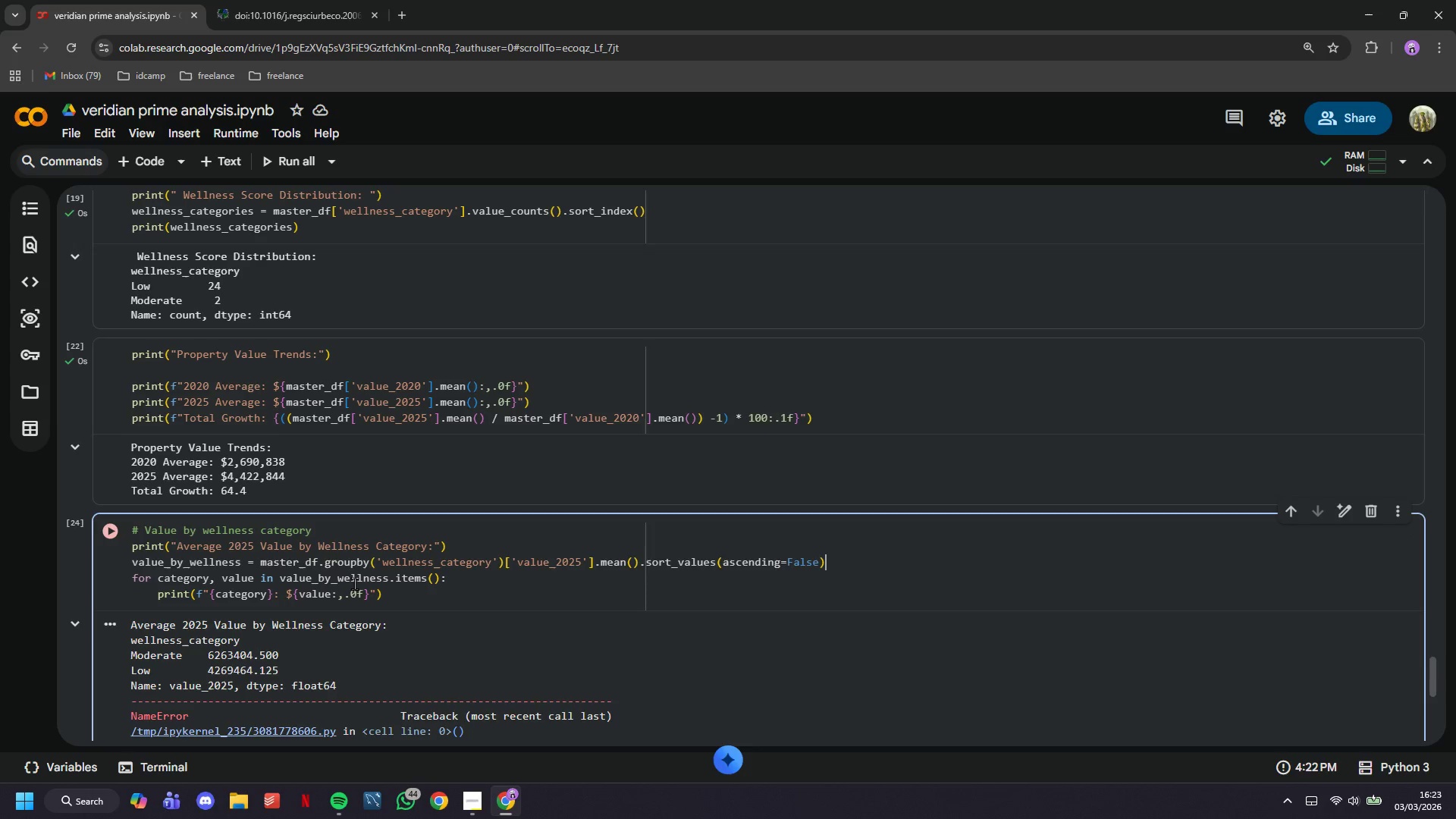 
key(Backspace)
 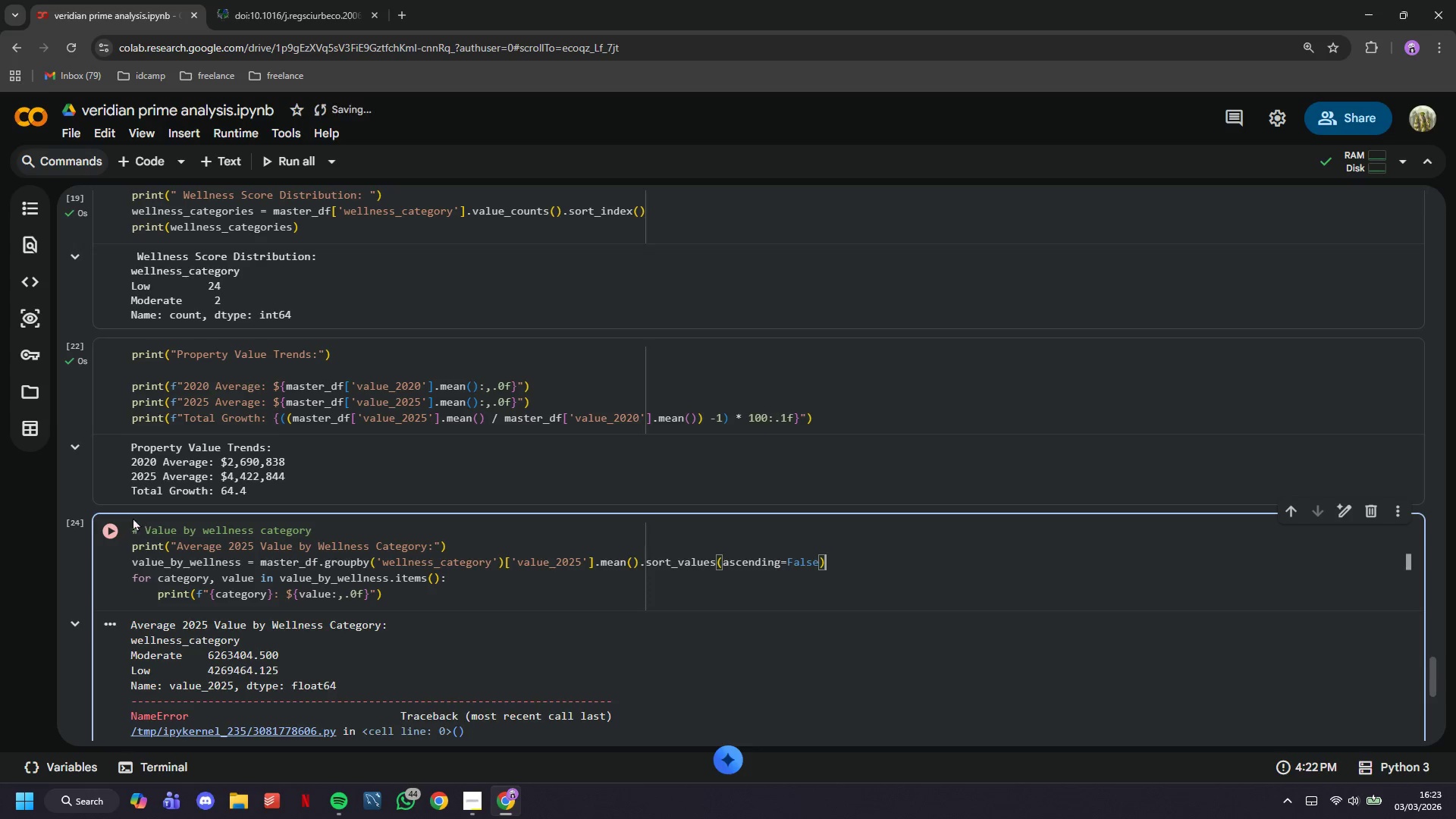 
left_click([99, 538])
 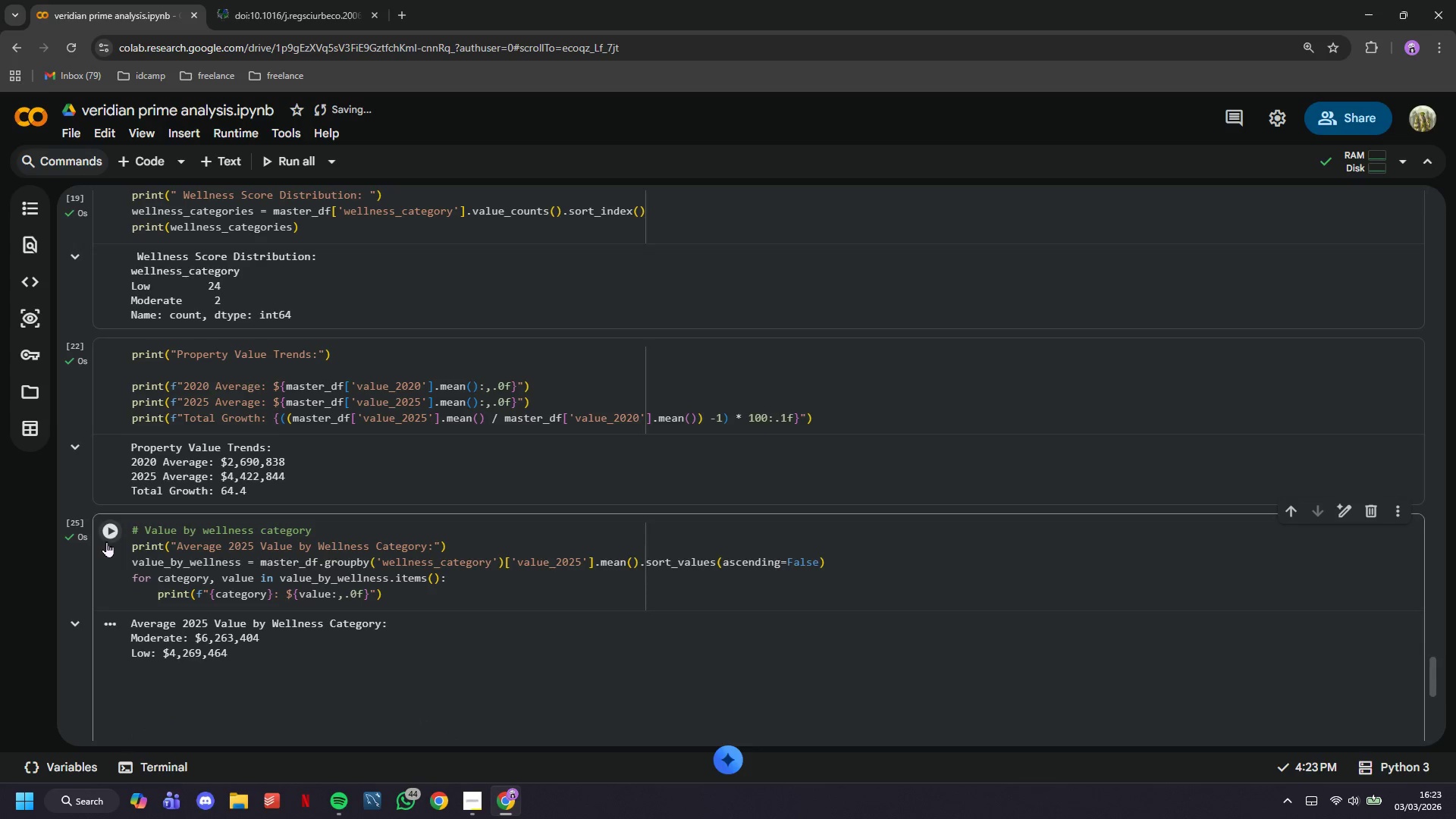 
scroll: coordinate [108, 540], scroll_direction: down, amount: 1.0
 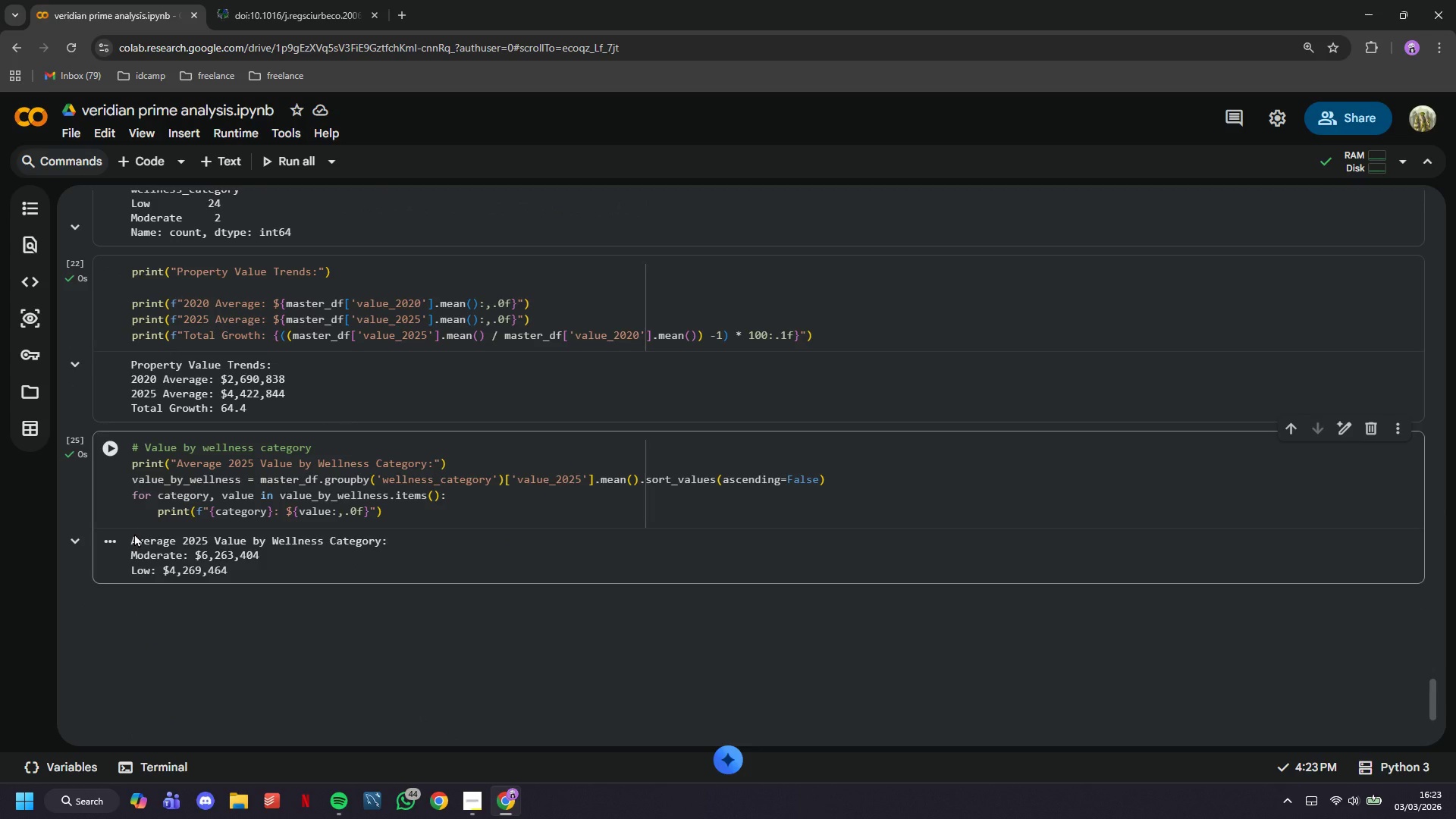 
wait(8.01)
 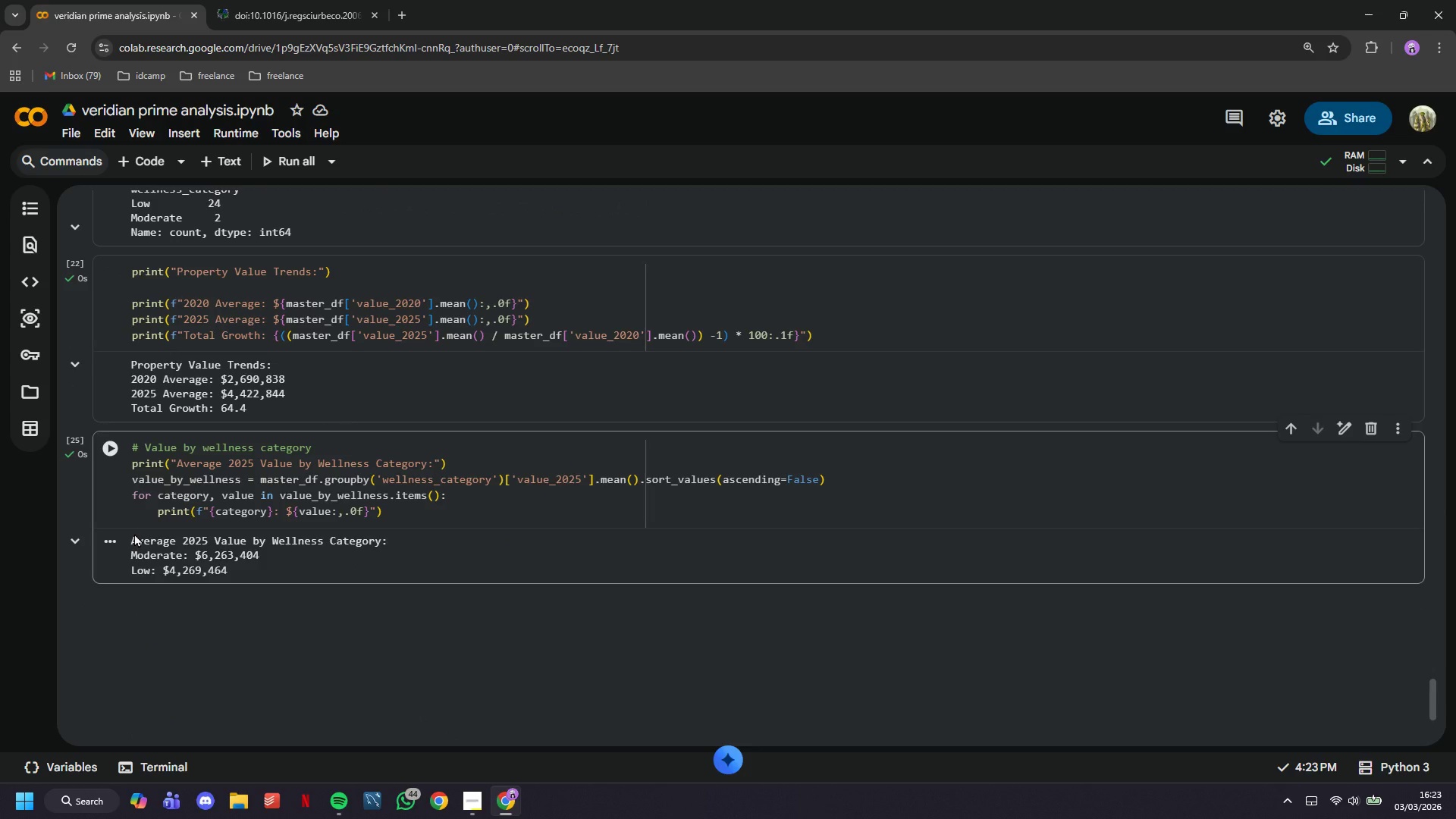 
scroll: coordinate [164, 516], scroll_direction: down, amount: 3.0
 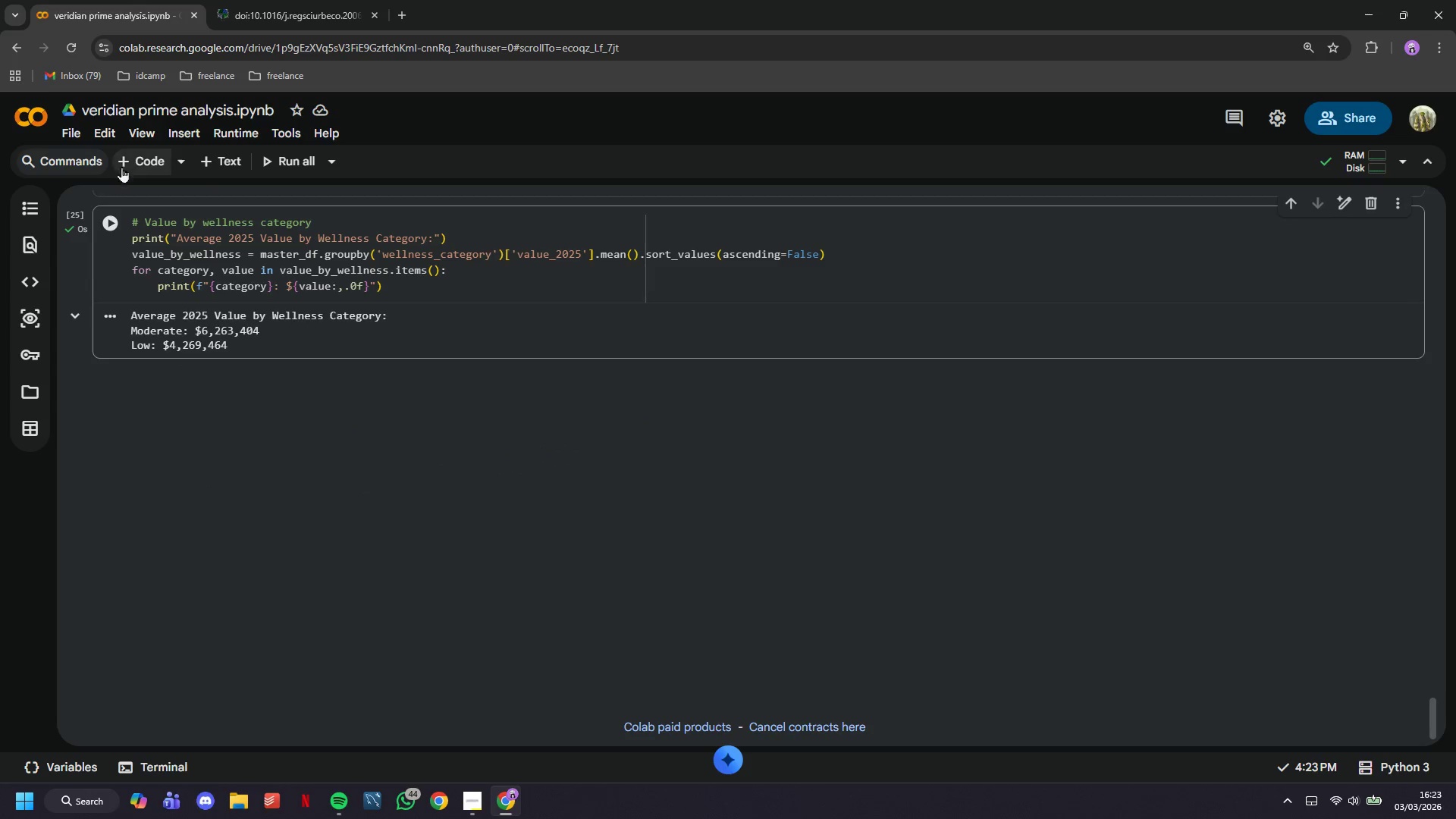 
left_click([127, 151])
 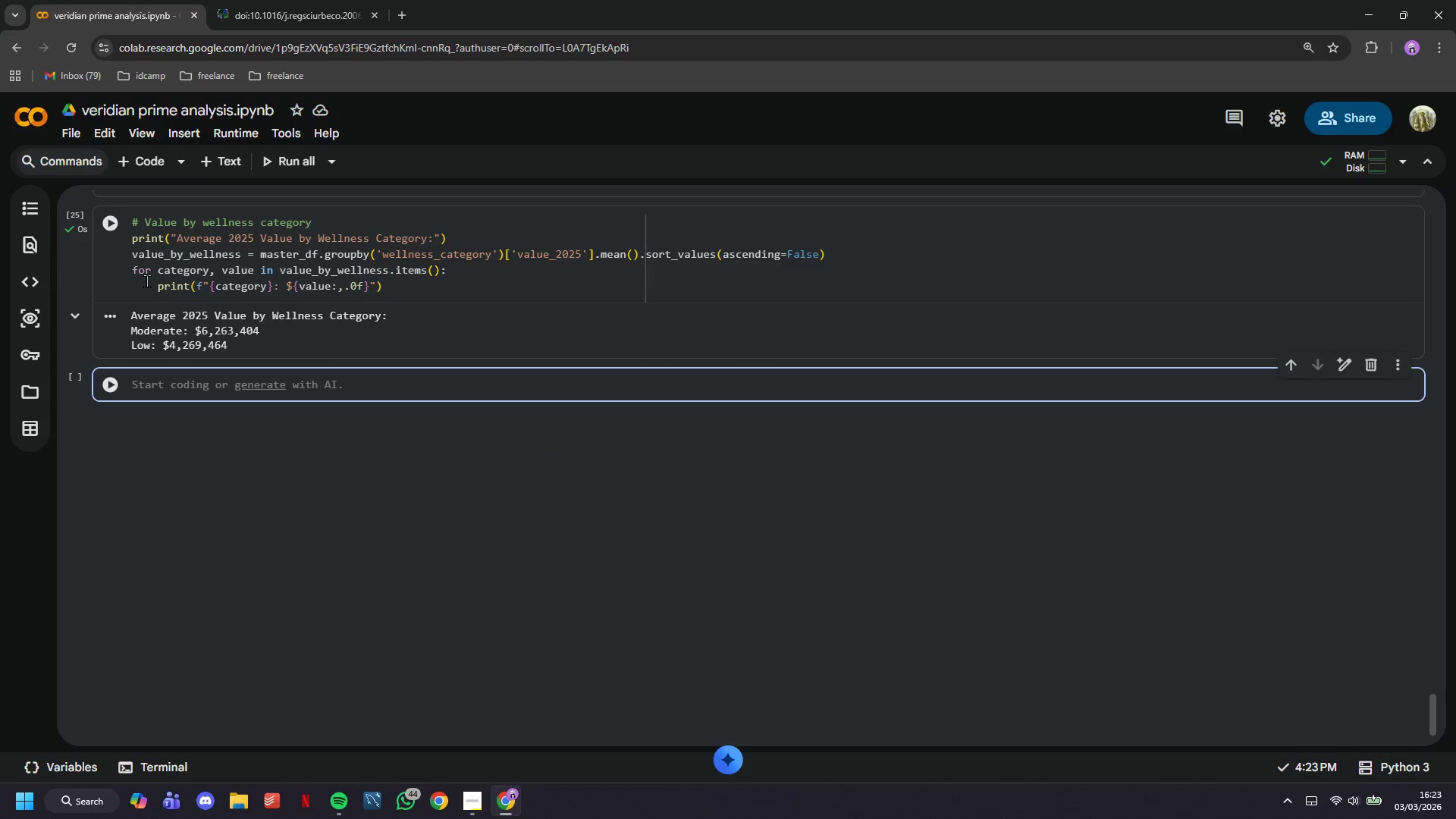 
type(# CAGR by wellness category)
 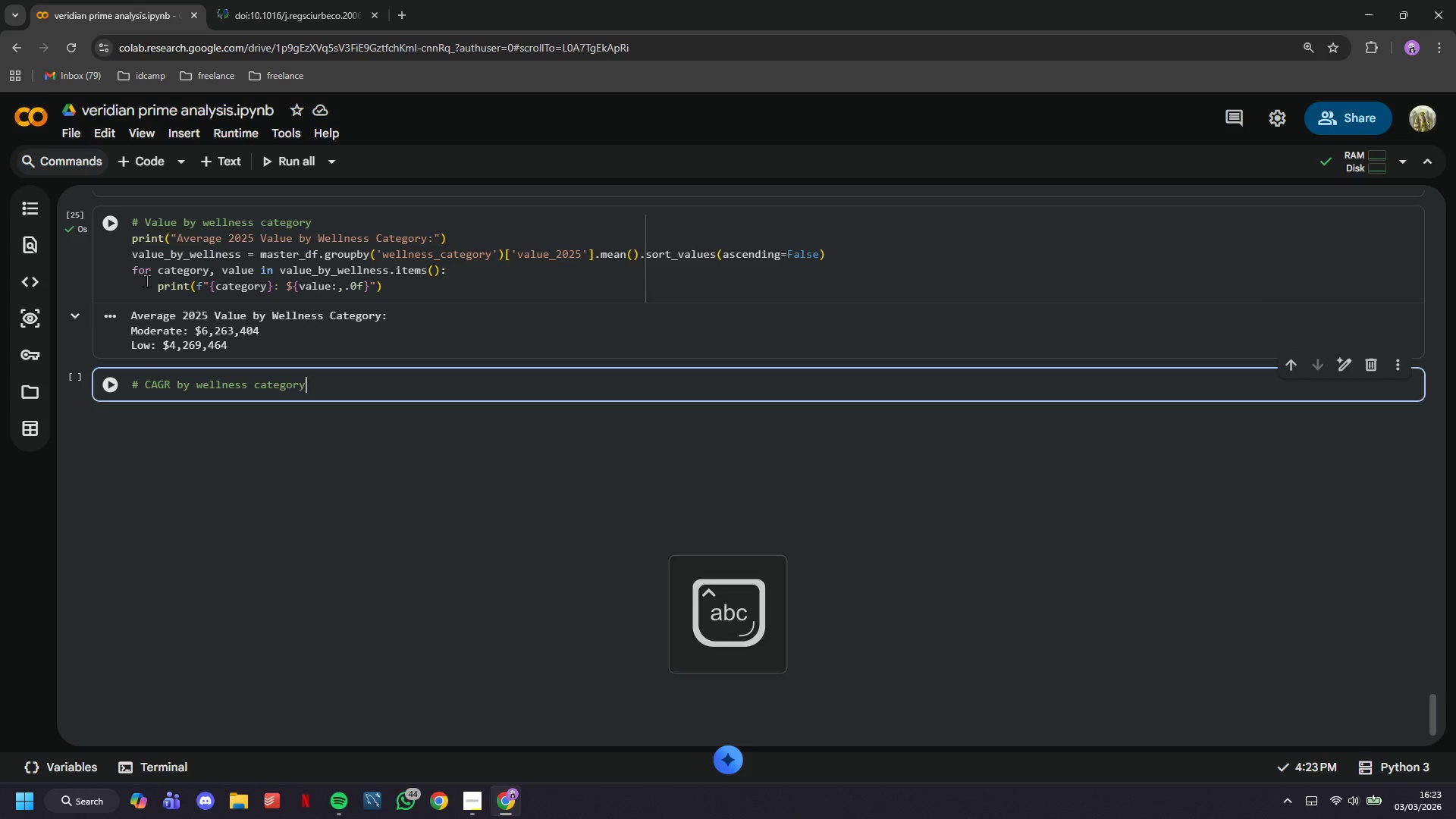 
key(Enter)
 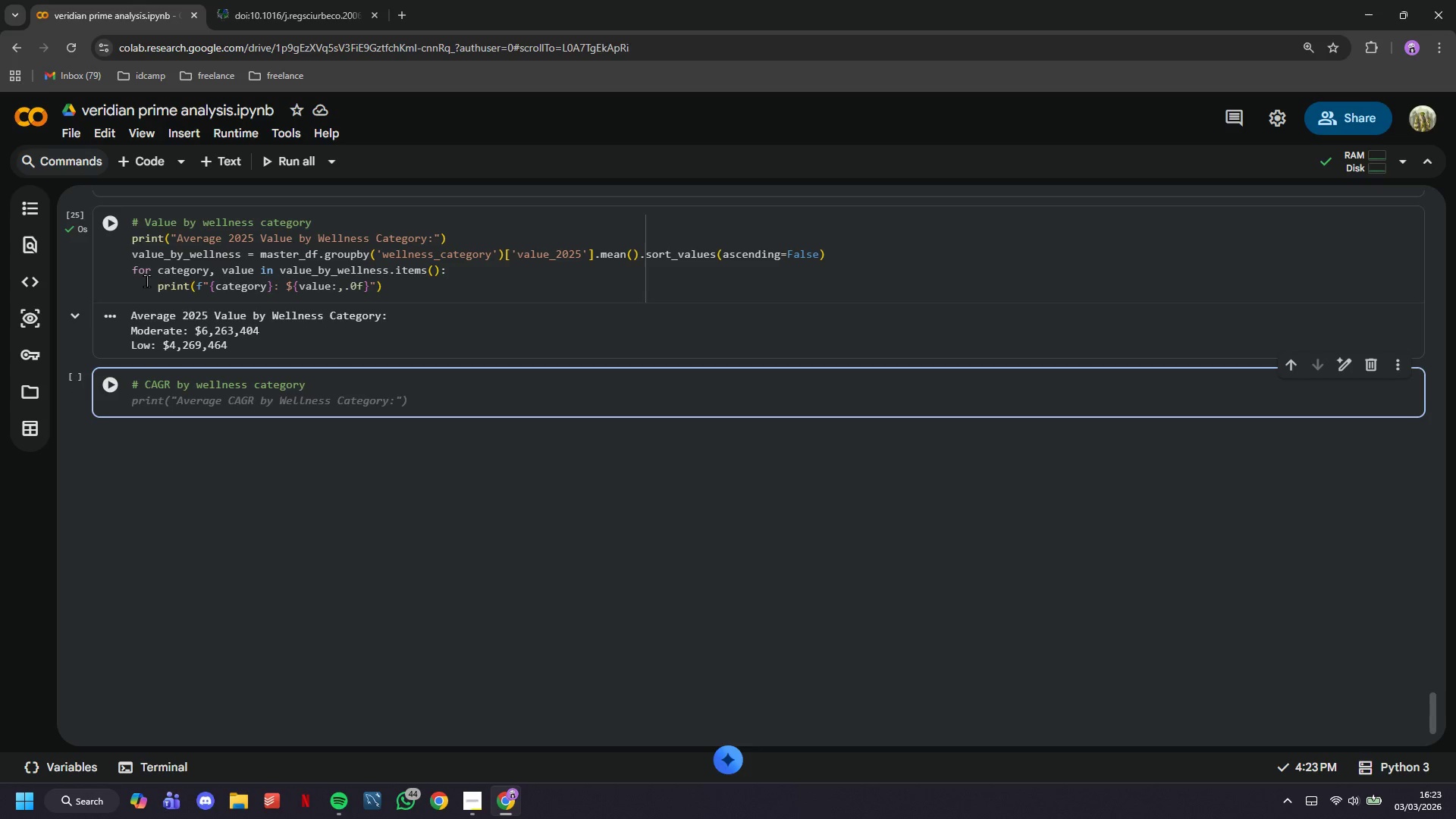 
wait(12.83)
 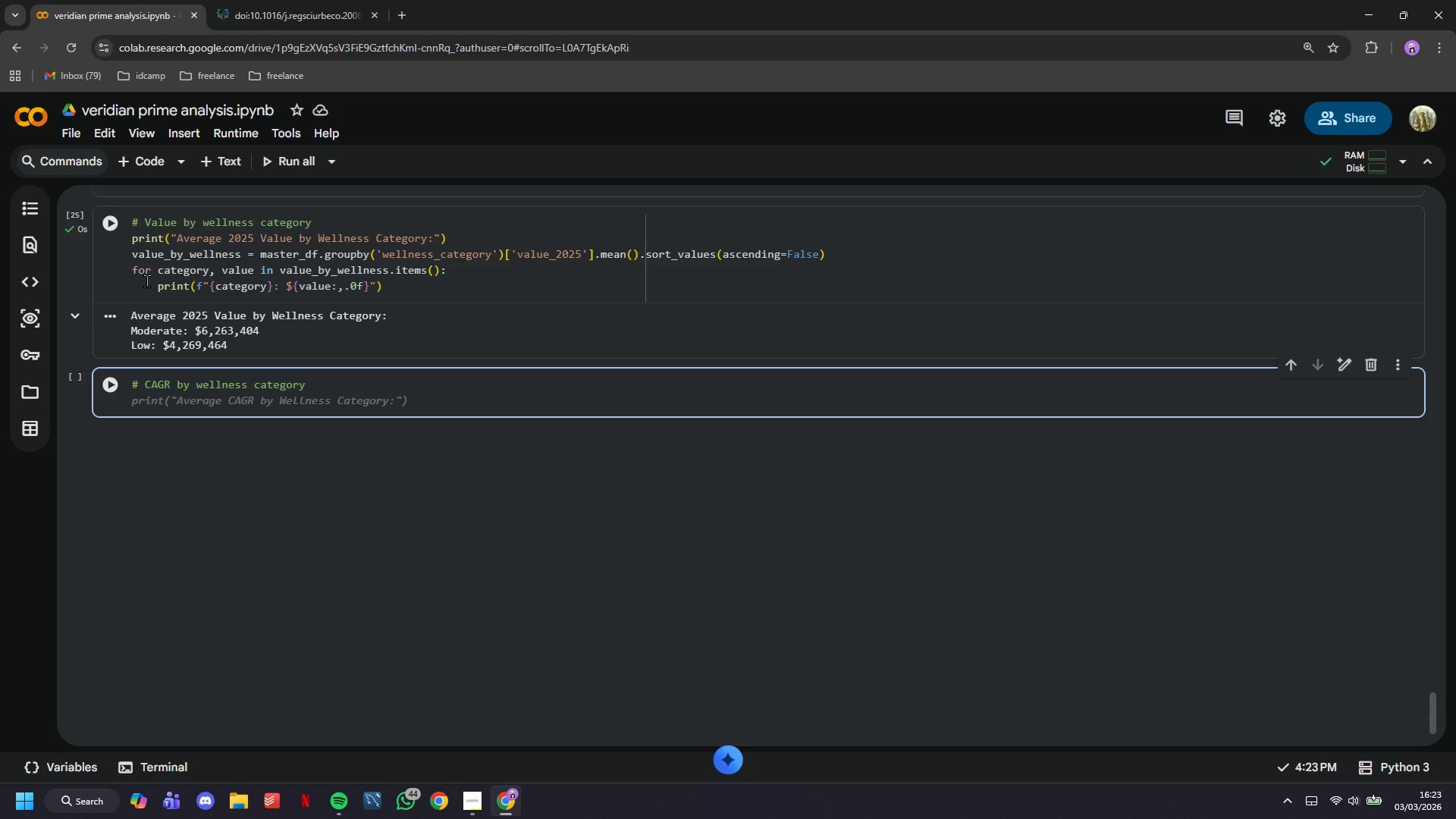 
type(print)
 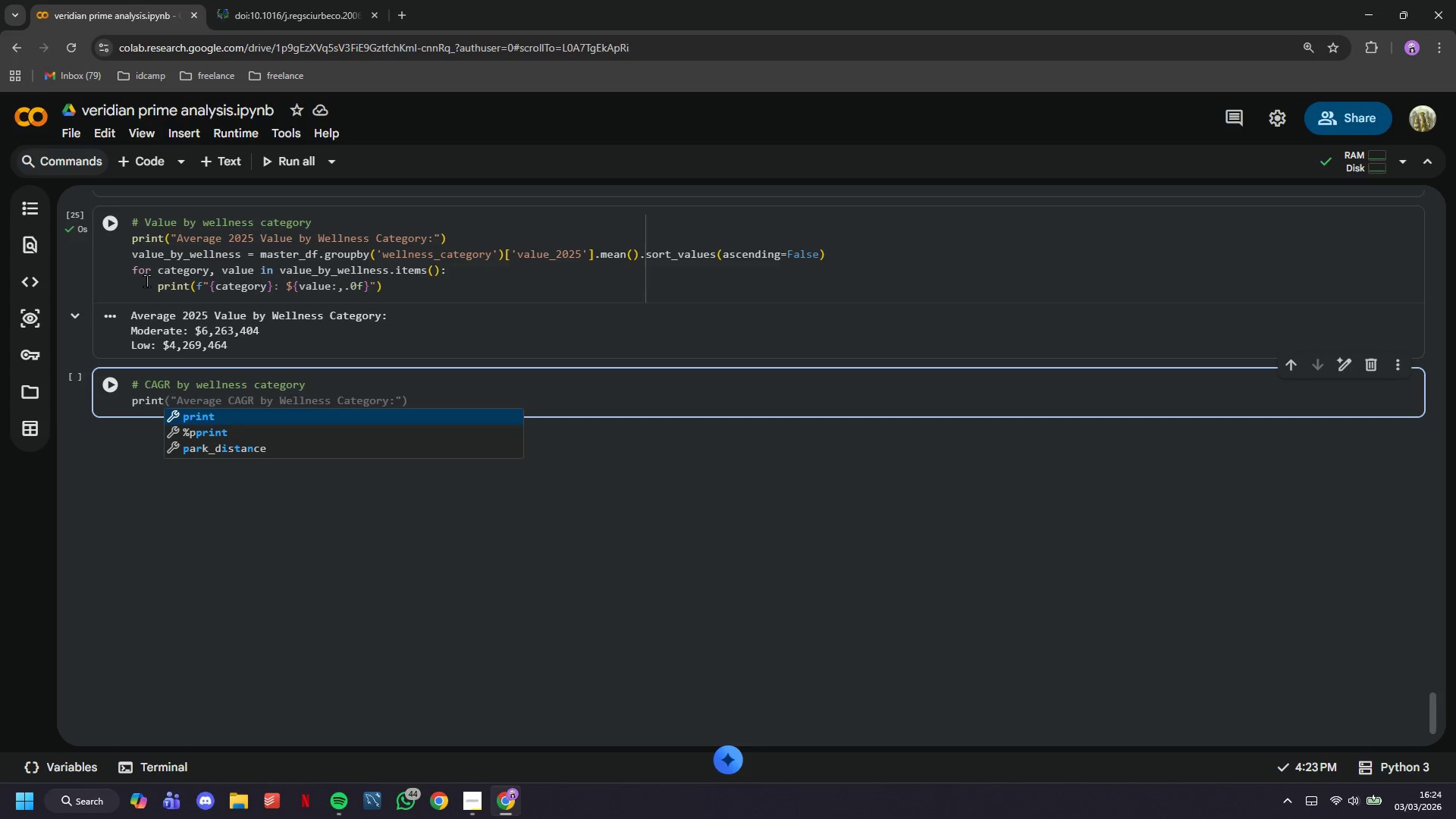 
key(Shift+9)
 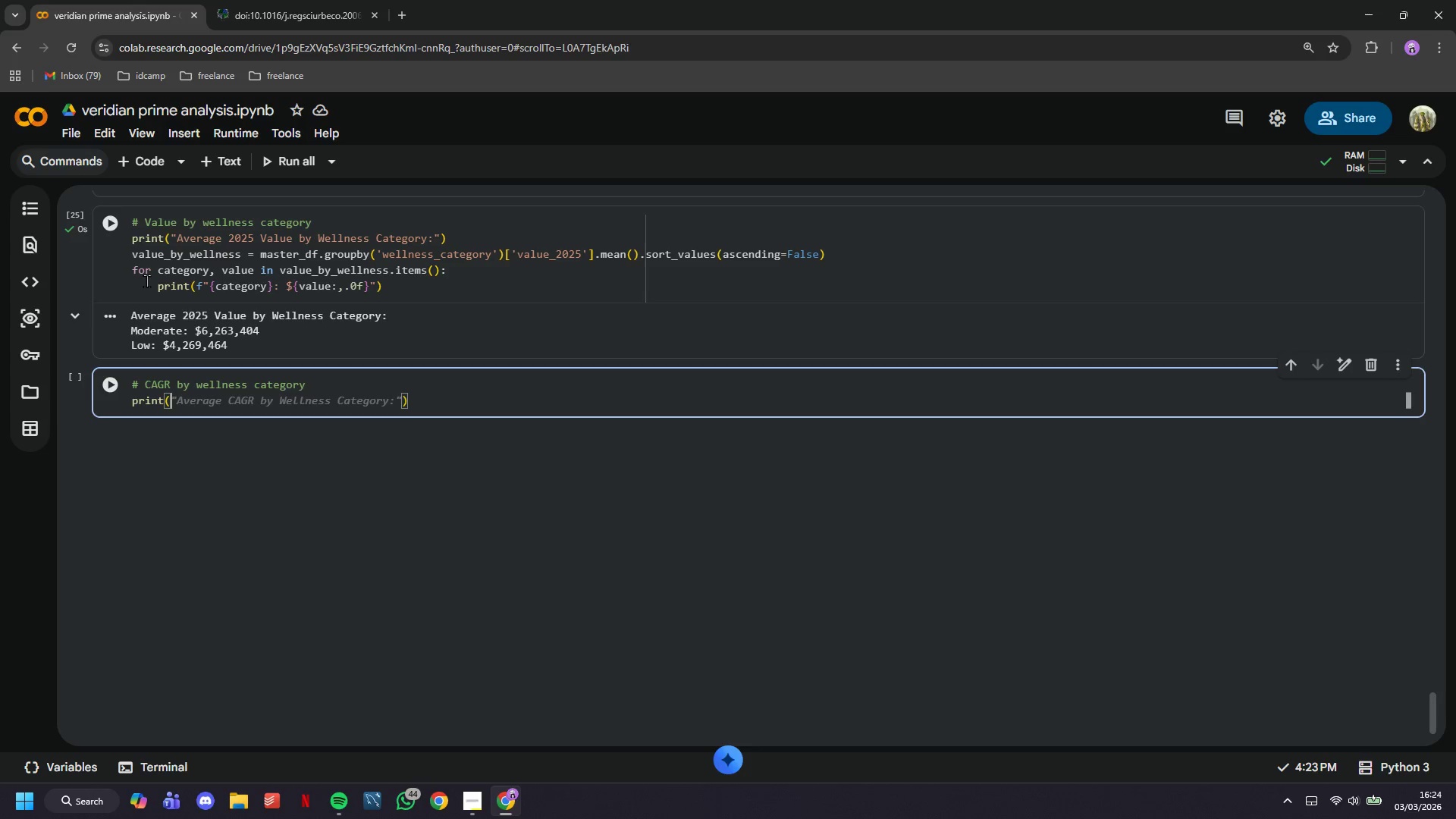 
key(Shift+Quote)
 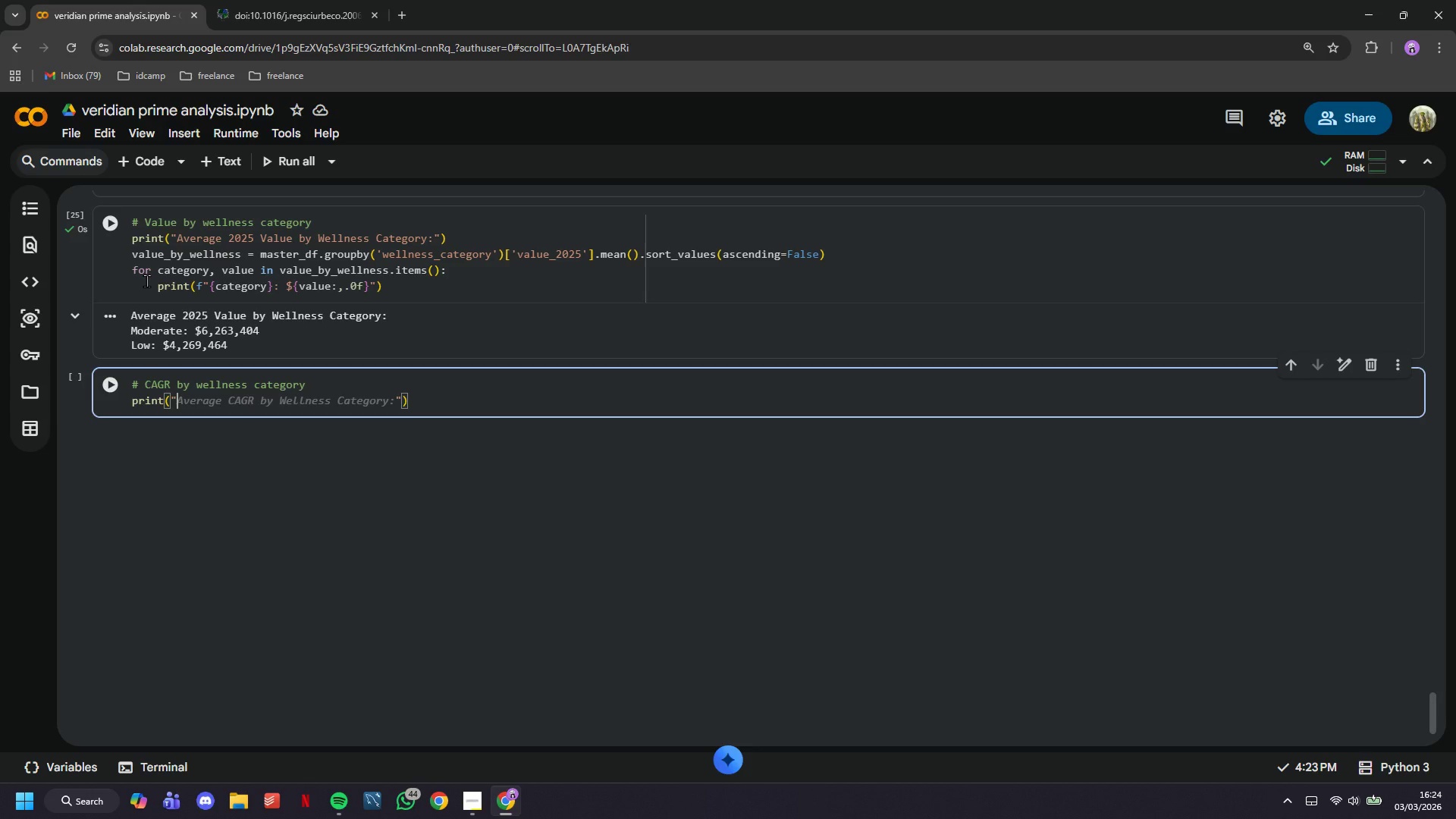 
type(Average )
 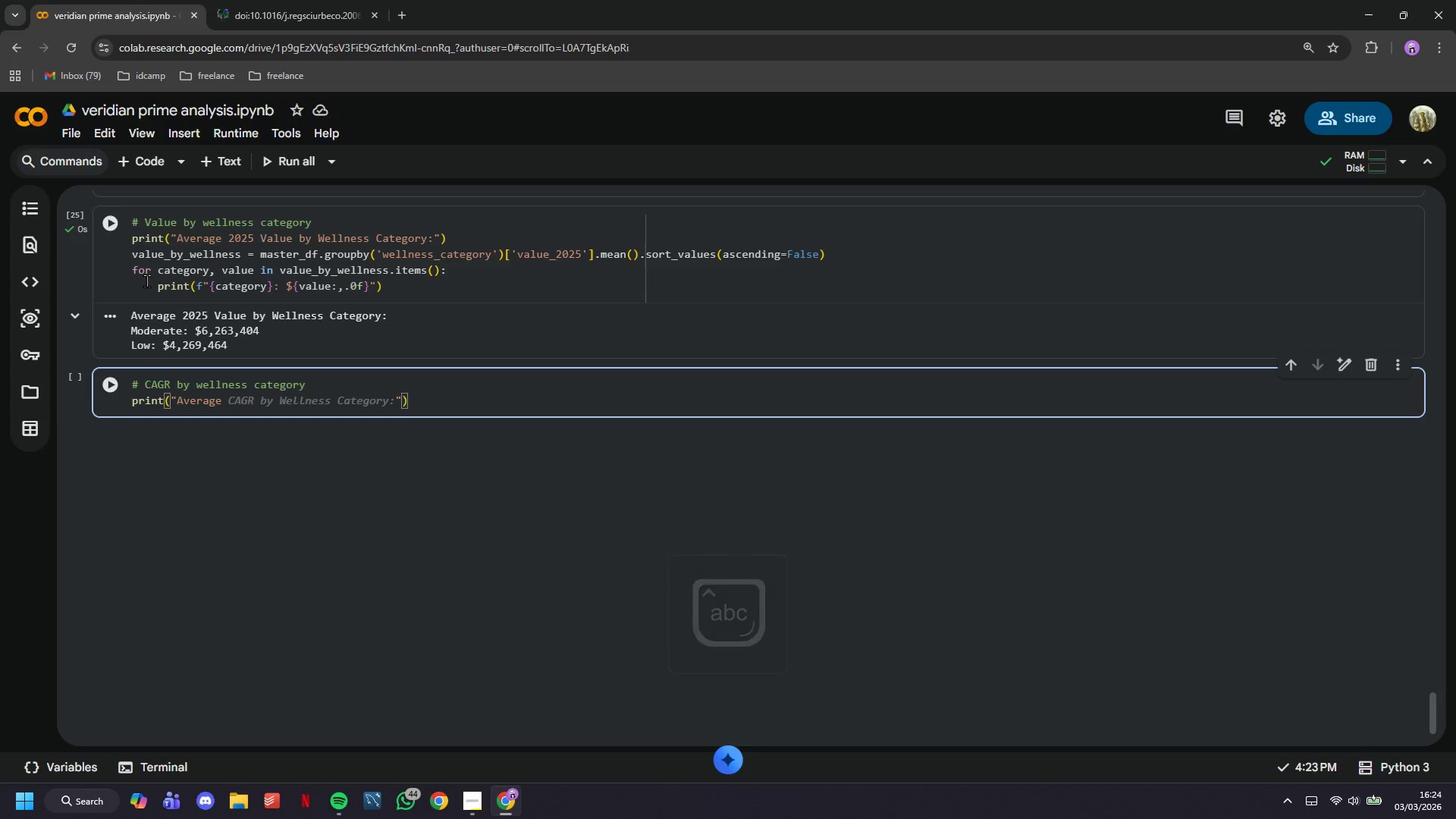 
type(5-Year CAGR by Wellness Categr)
key(Backspace)
type(ory:)
 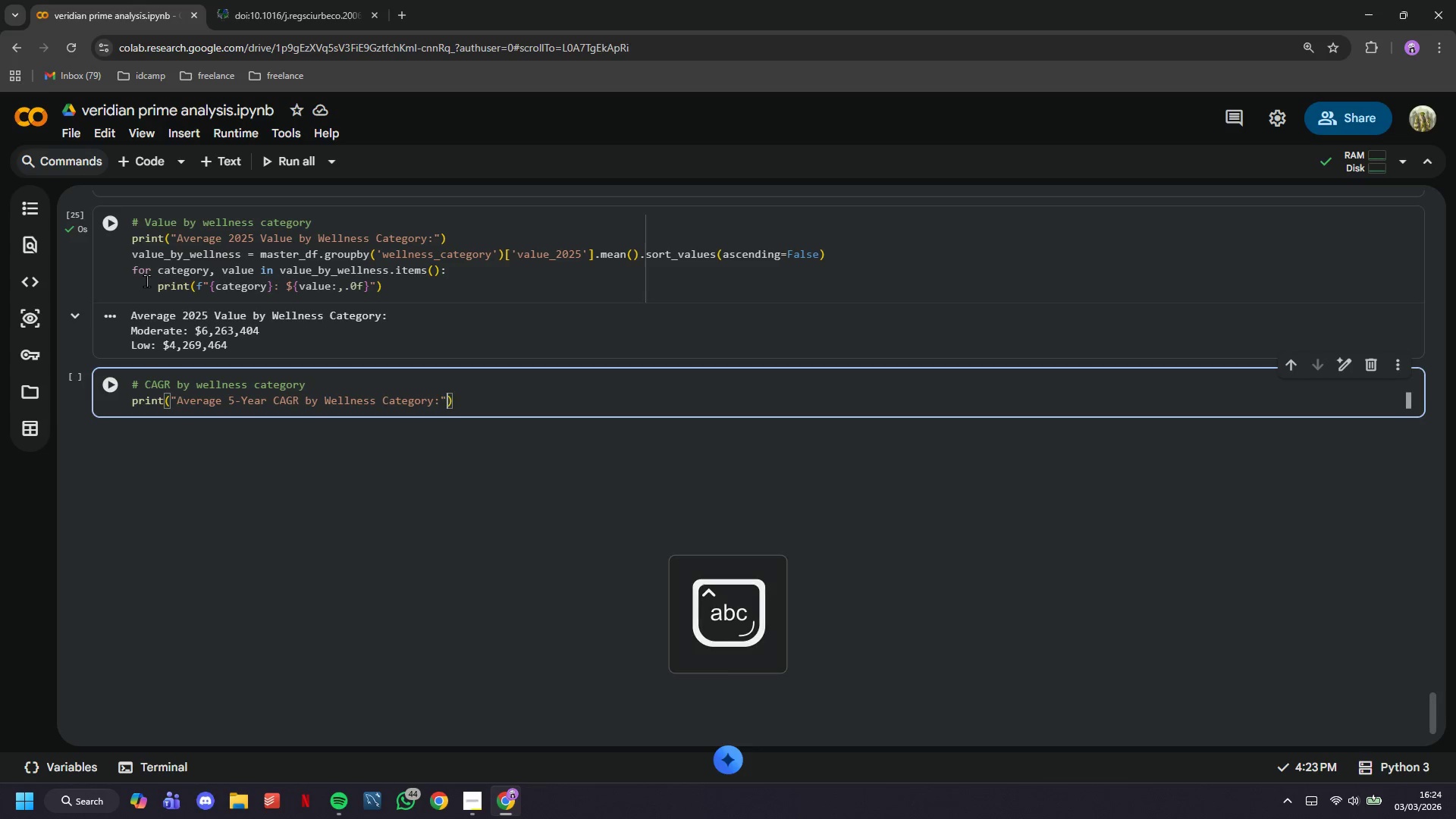 
 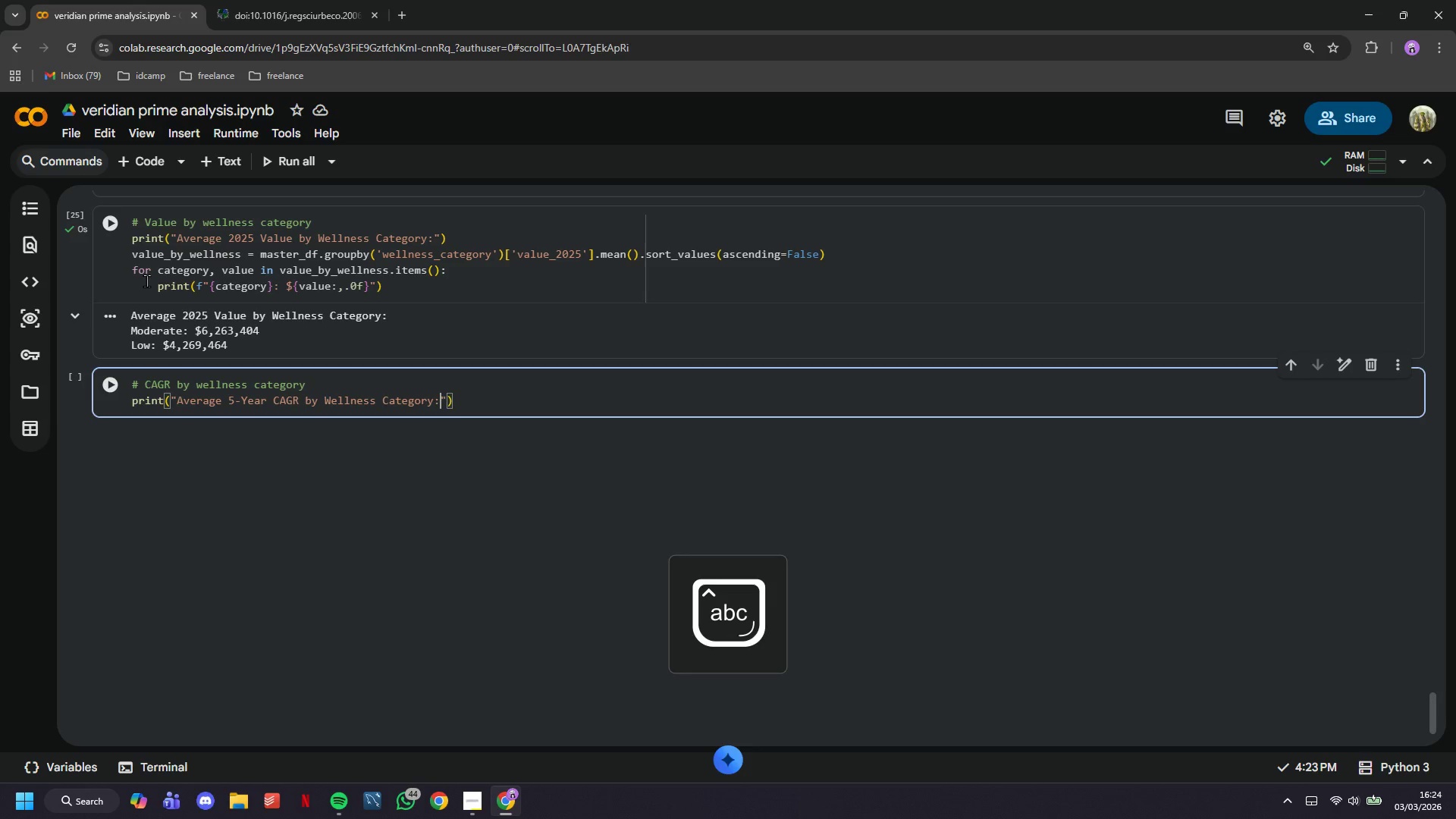 
key(ArrowRight)
 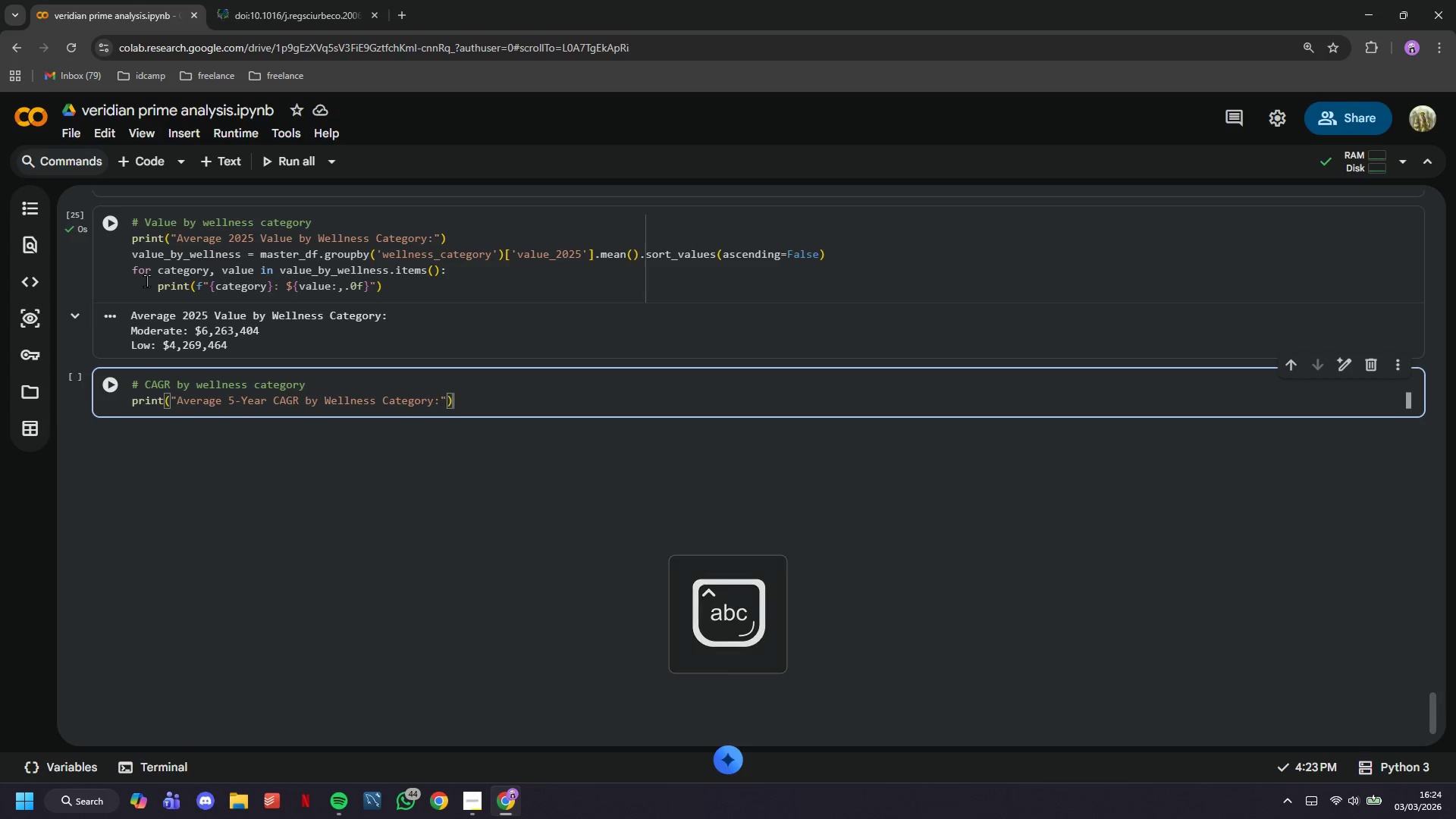 
key(ArrowRight)
 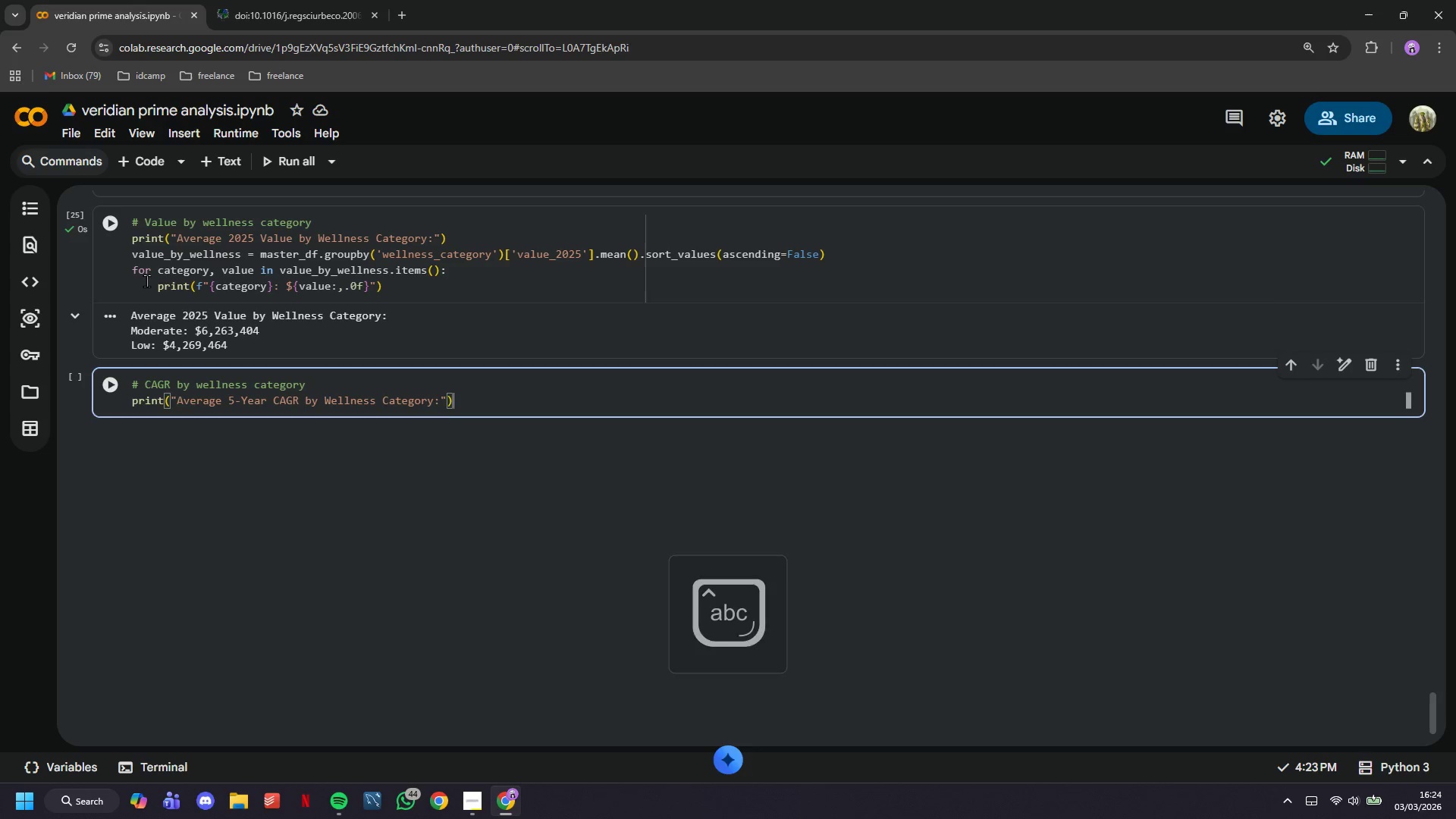 
key(Enter)
 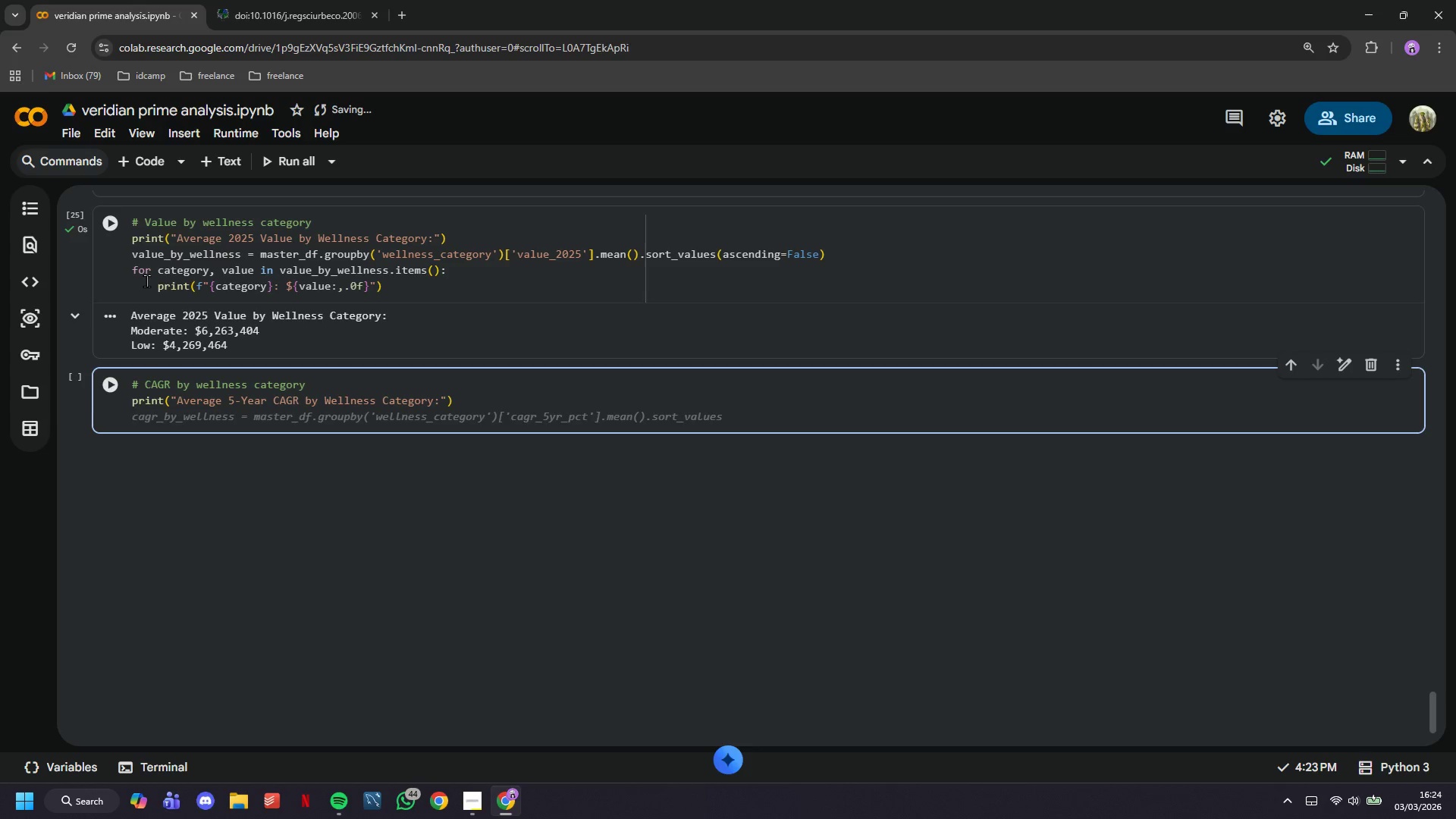 
wait(5.94)
 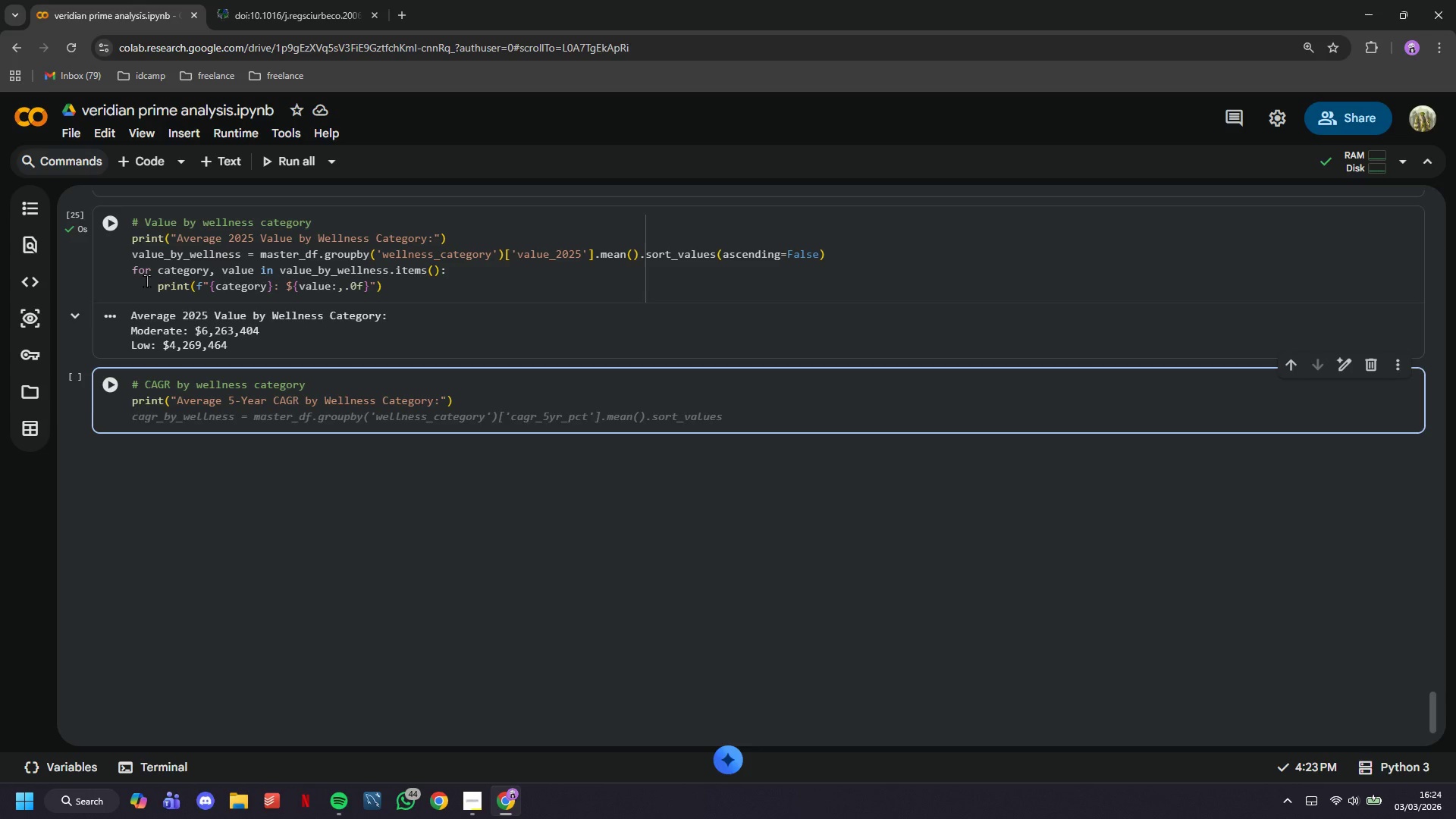 
type(cagr_by_wellness = )
 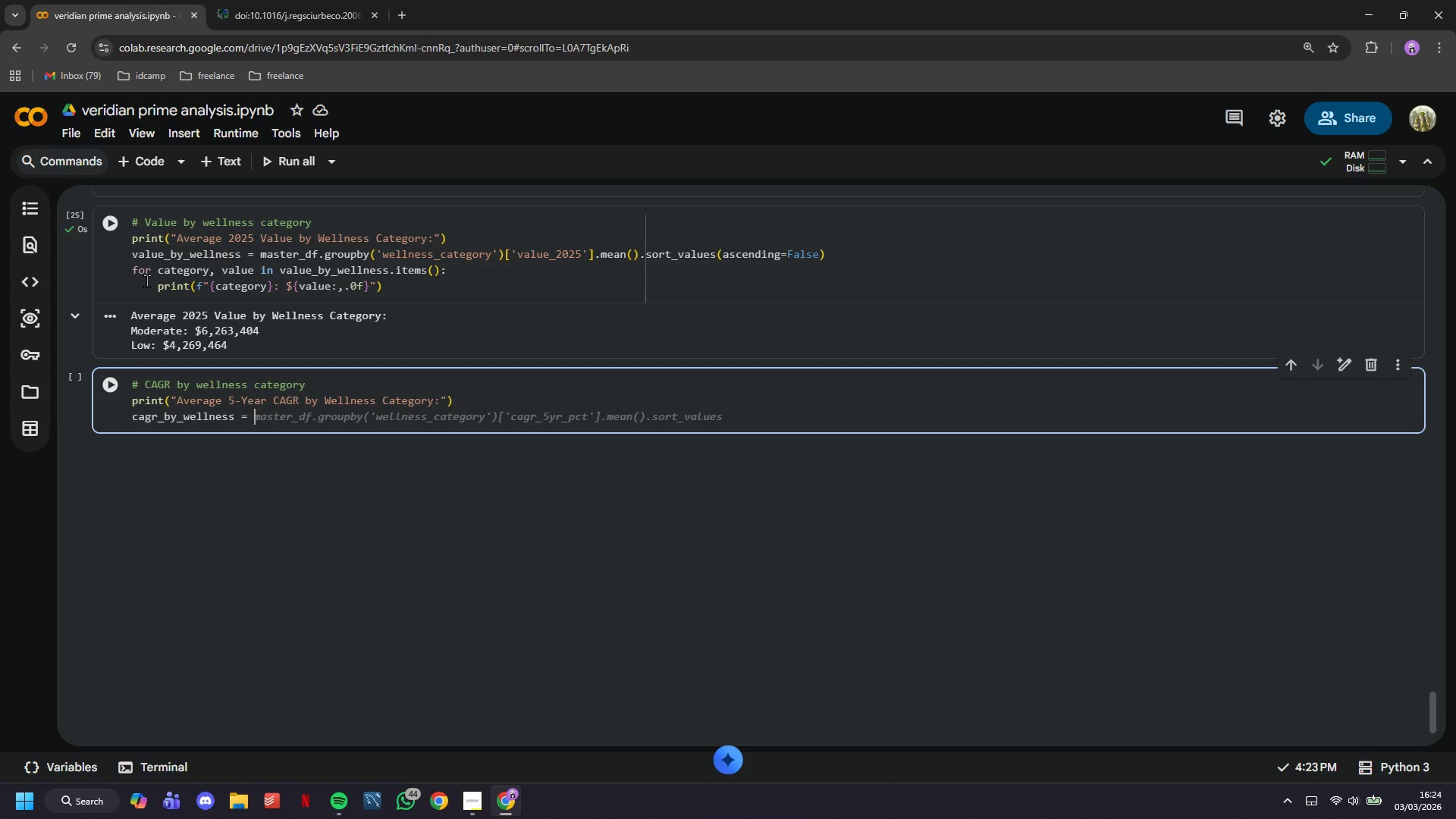 
key(Tab)
 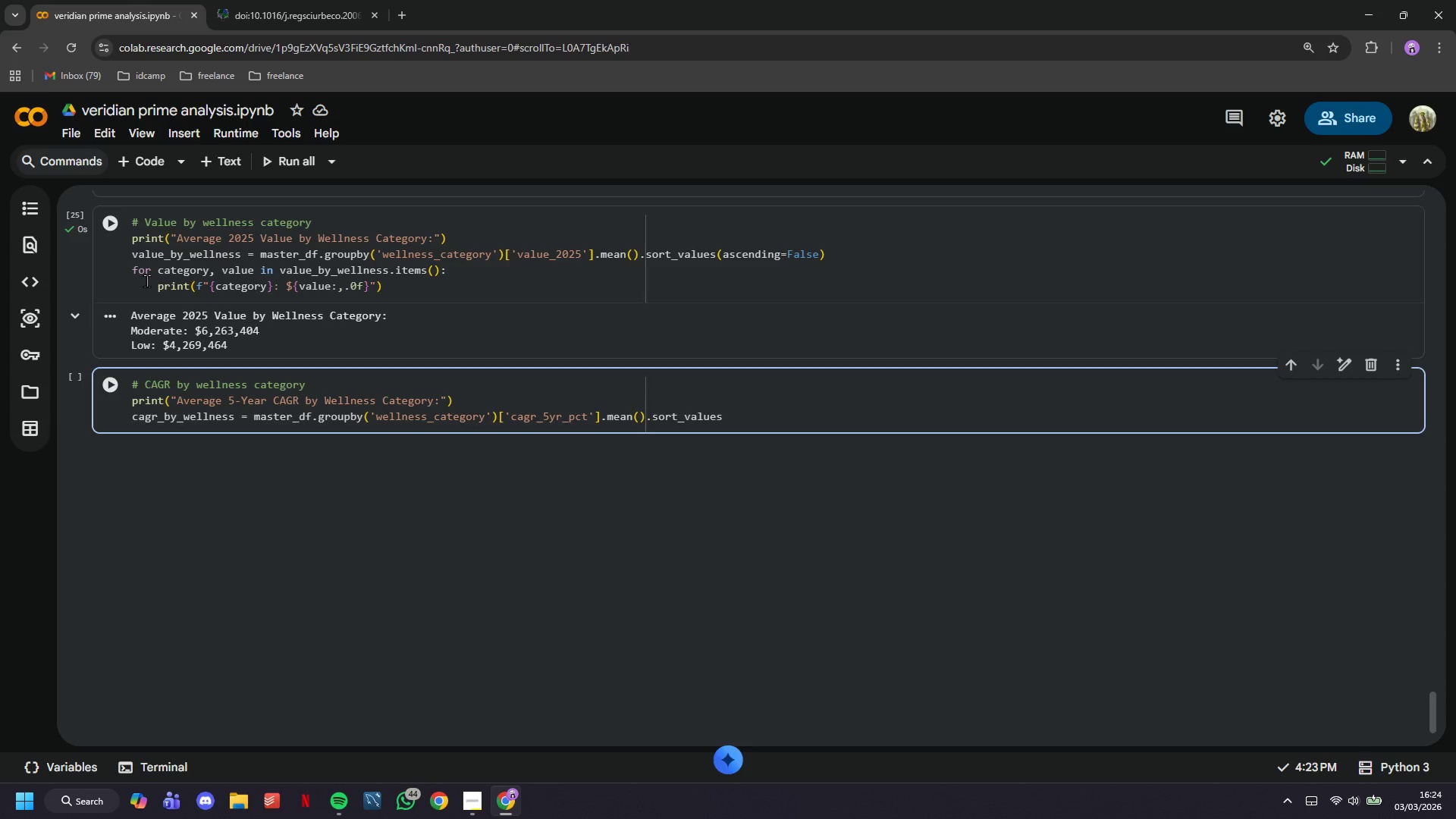 
key(Shift+9)
 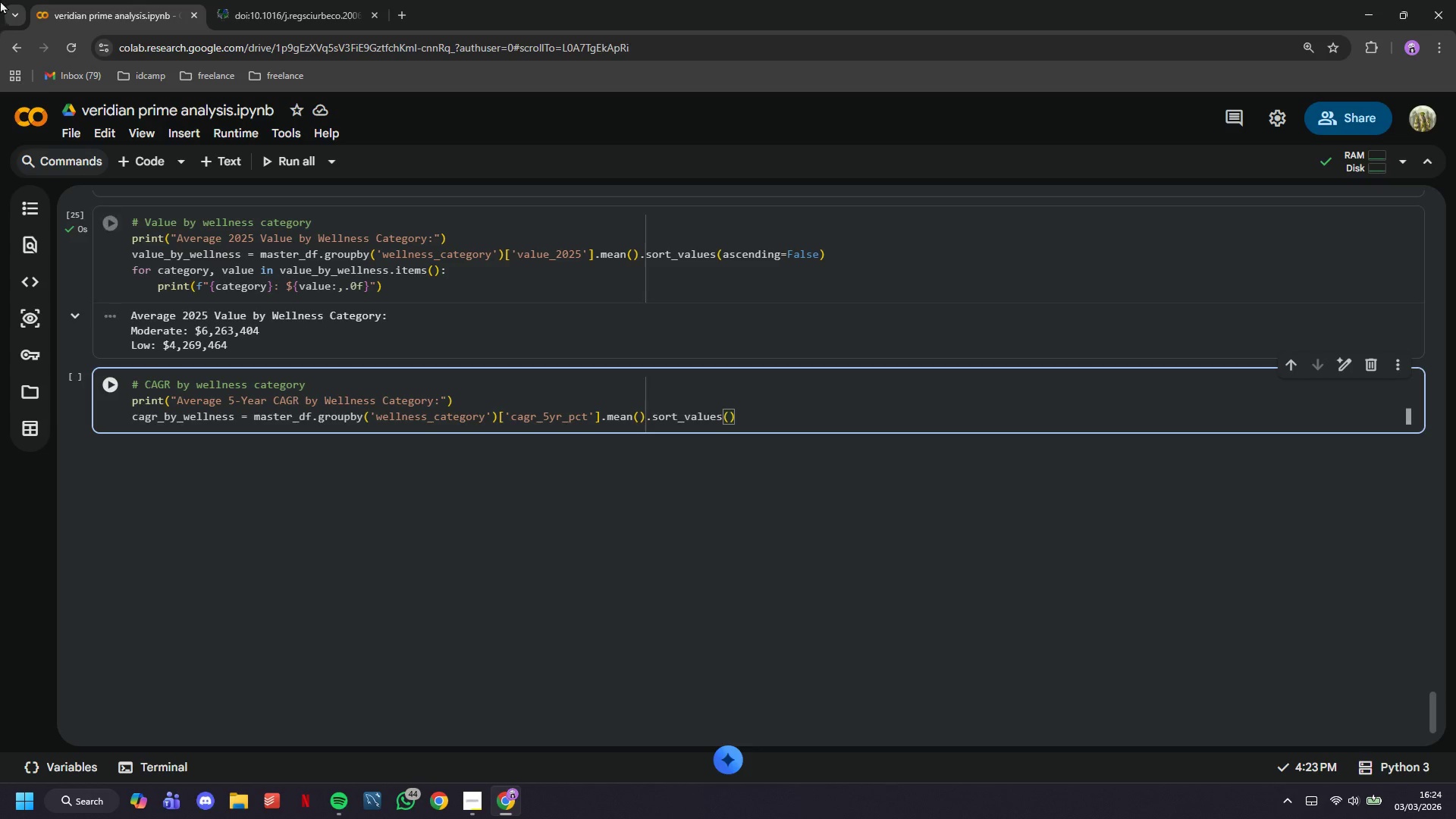 
type(ascending=False)
 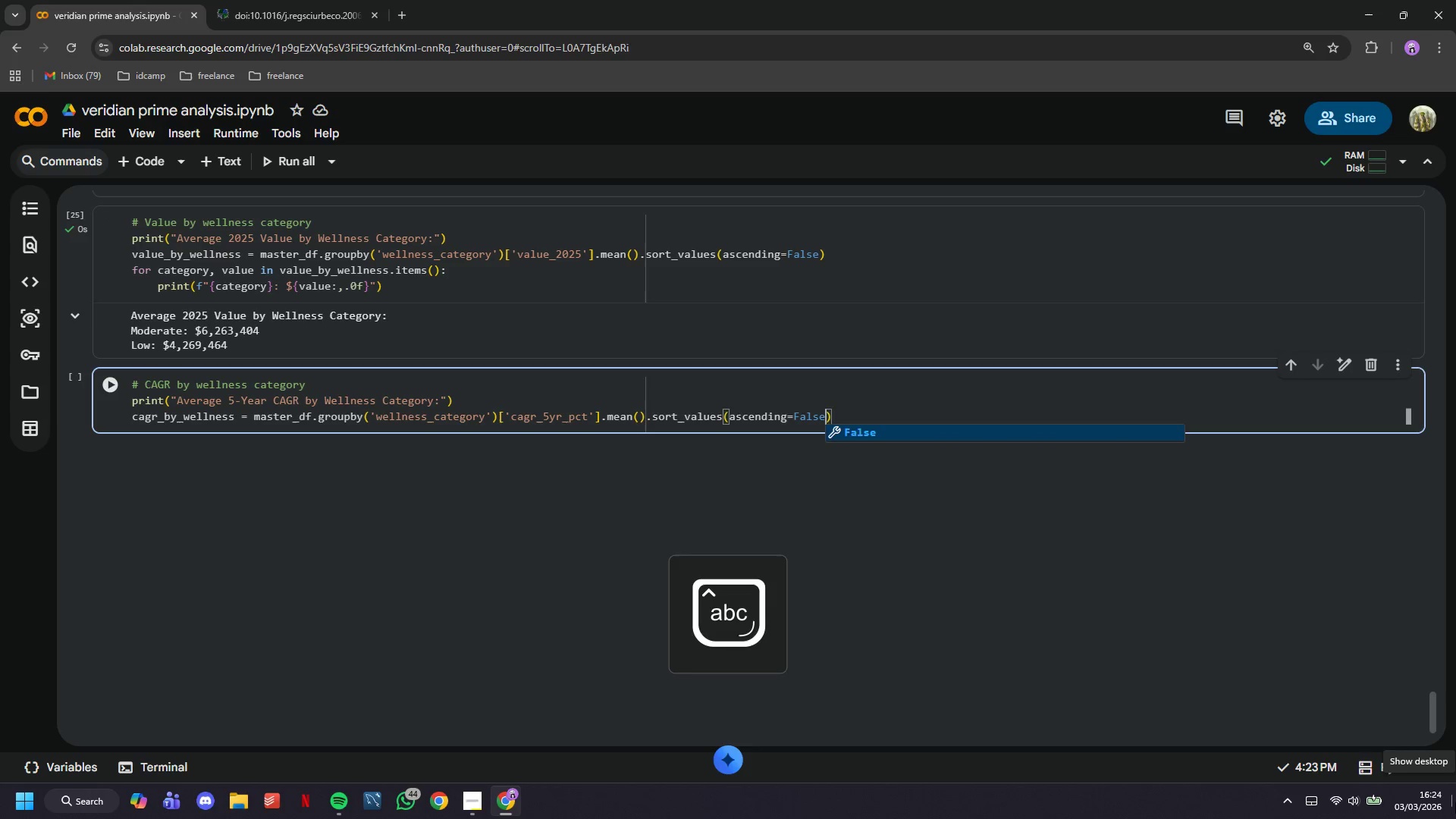 
key(ArrowRight)
 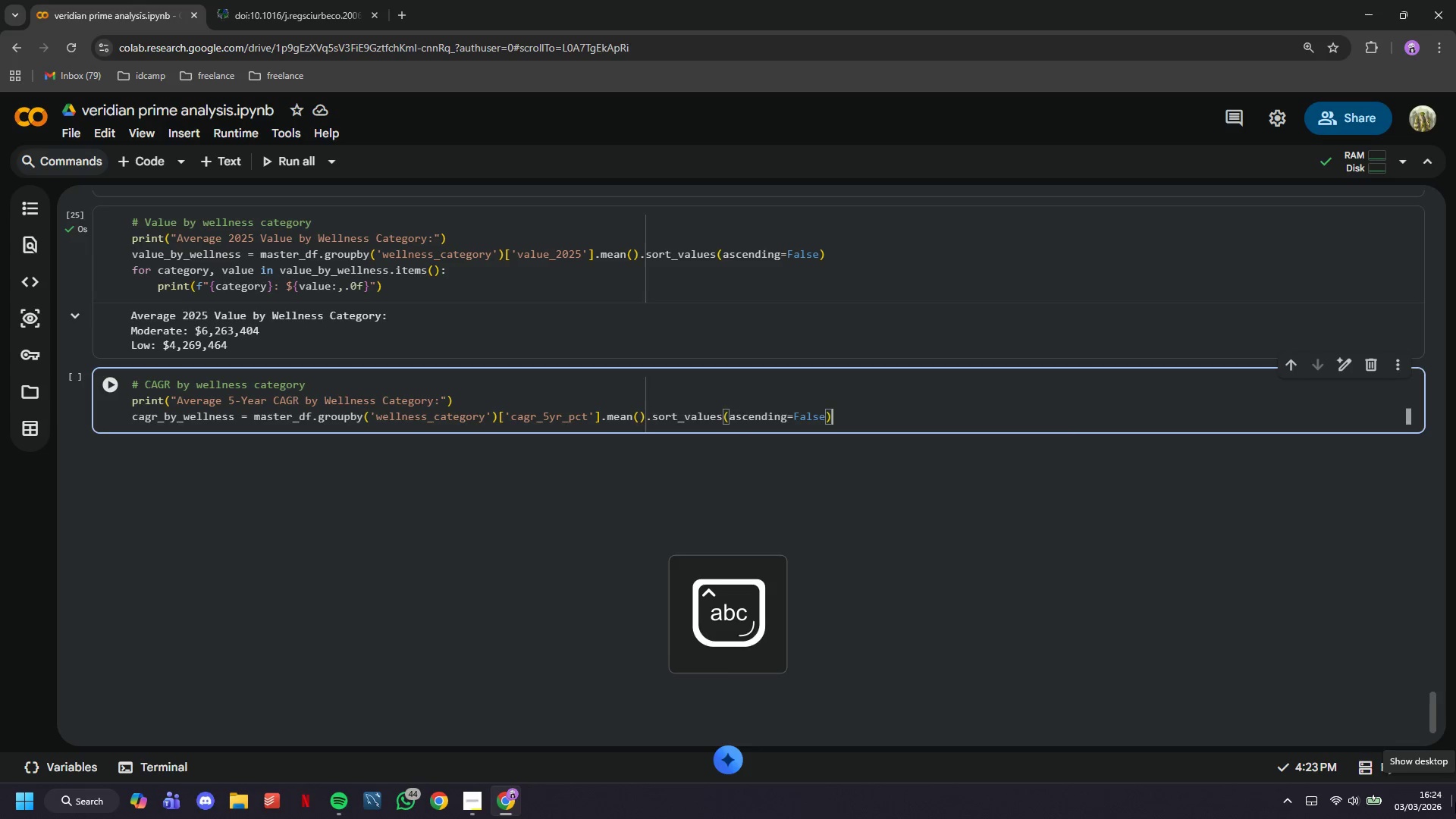 
key(Enter)
 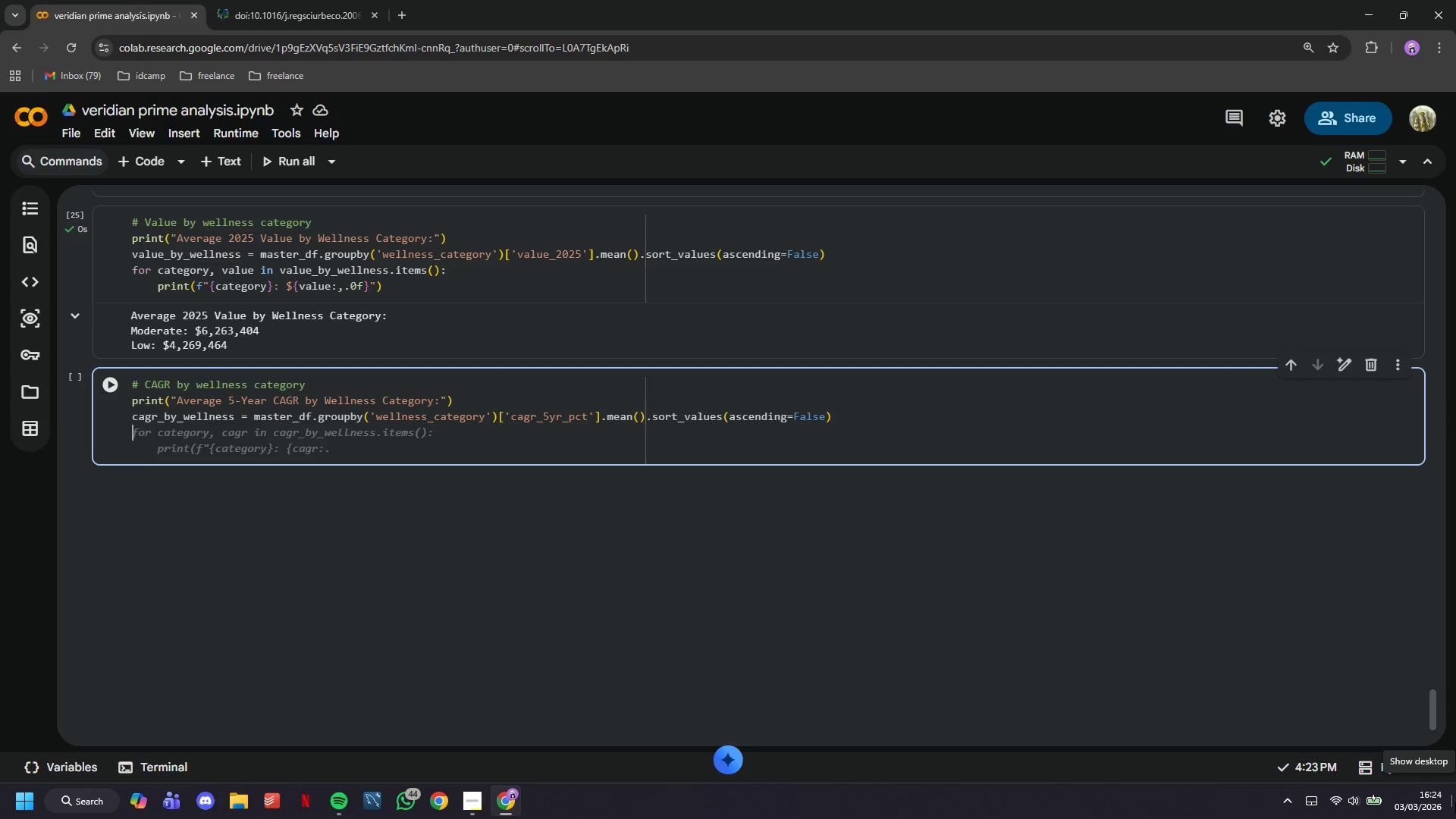 
type(for )
key(Tab)
 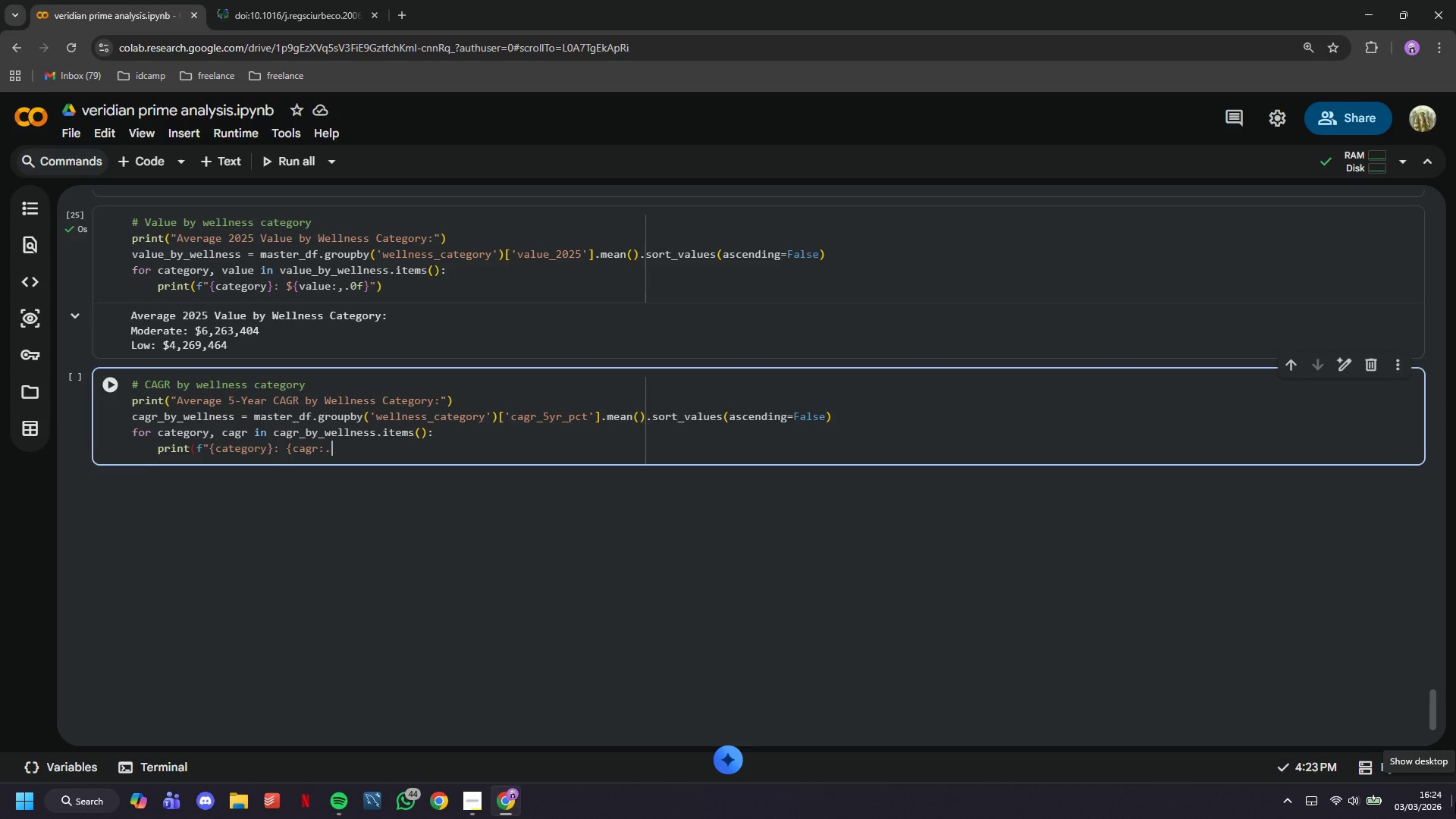 
wait(5.47)
 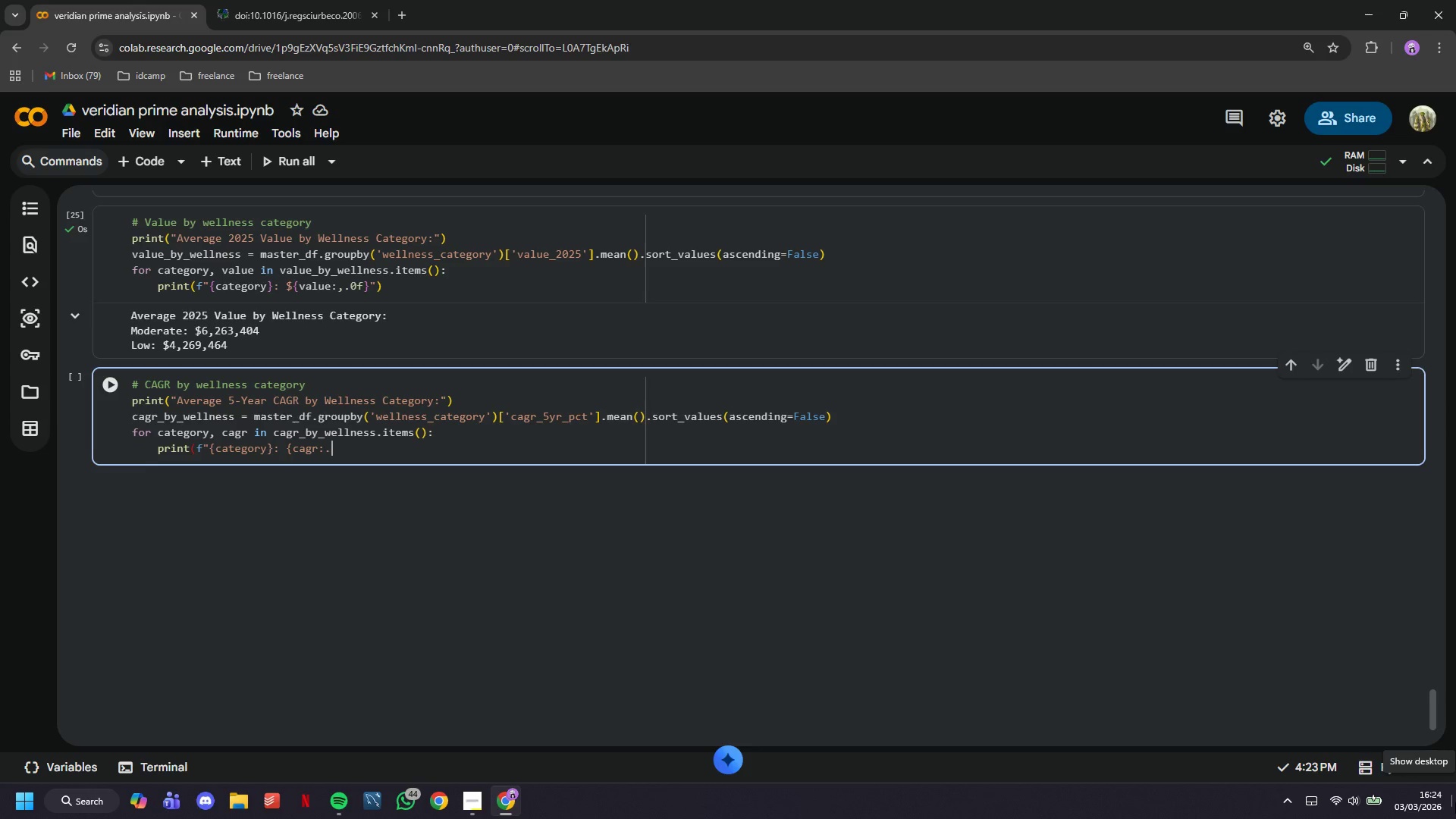 
type(2f}"))
 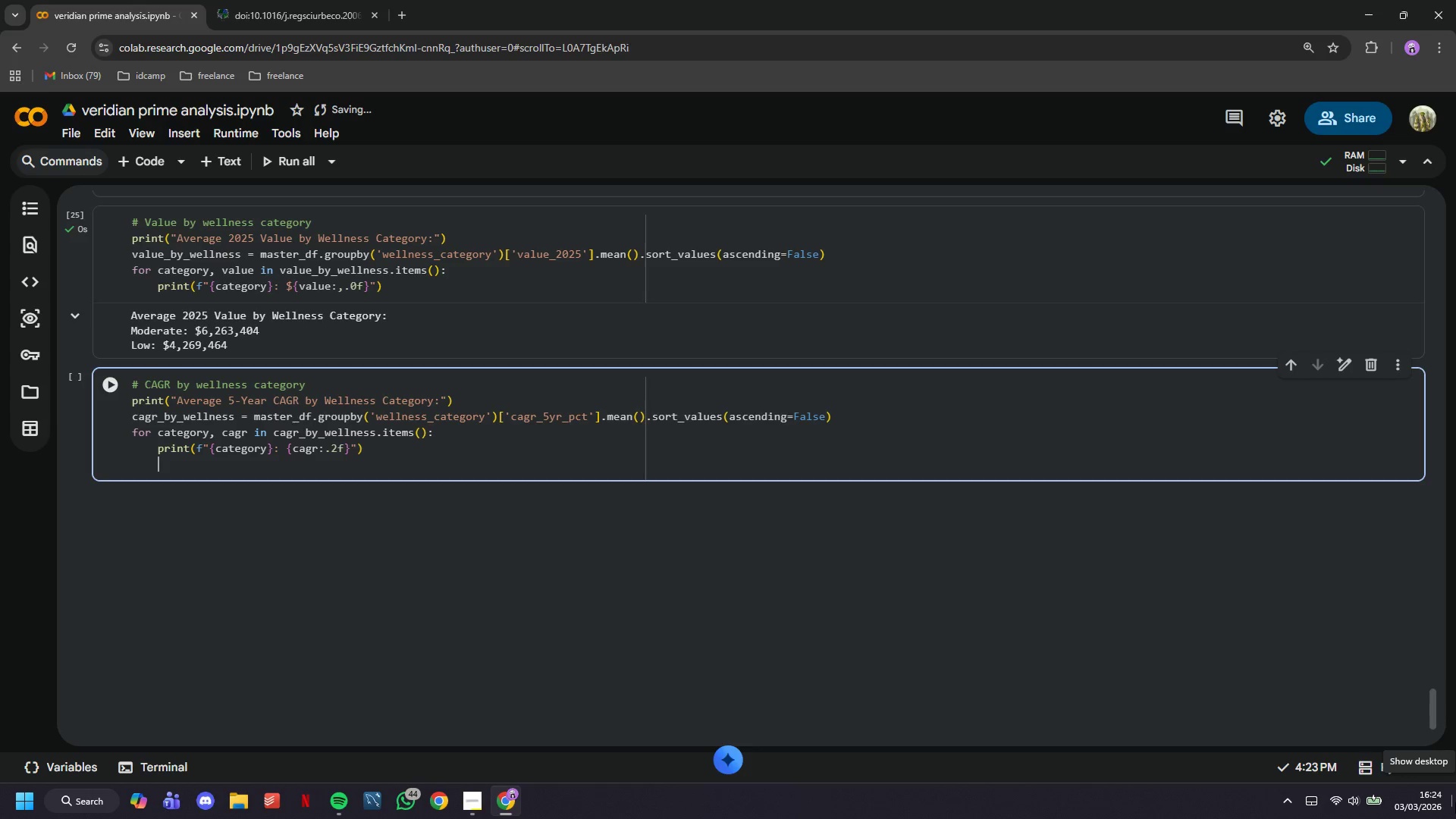 
 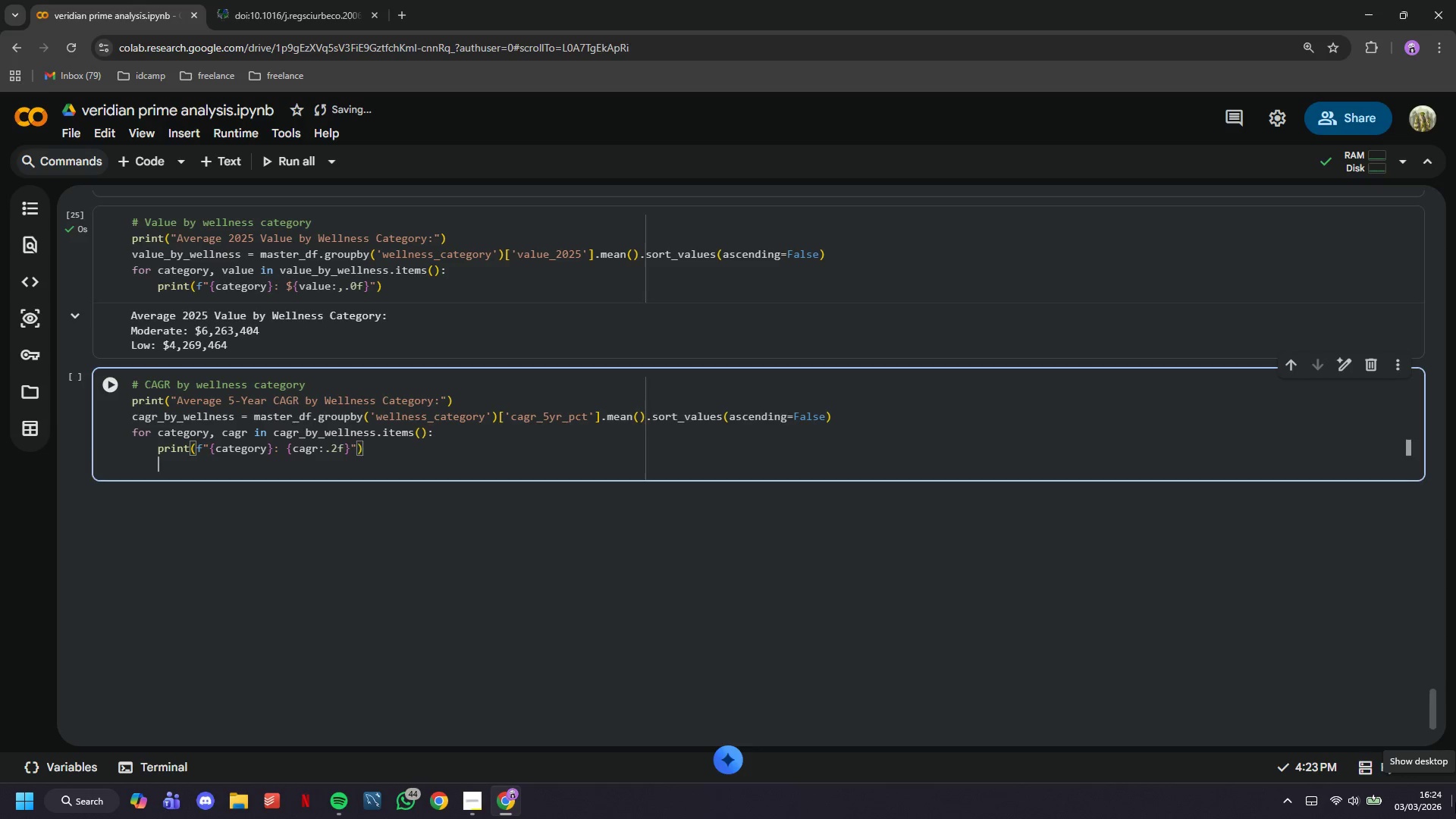 
key(Enter)
 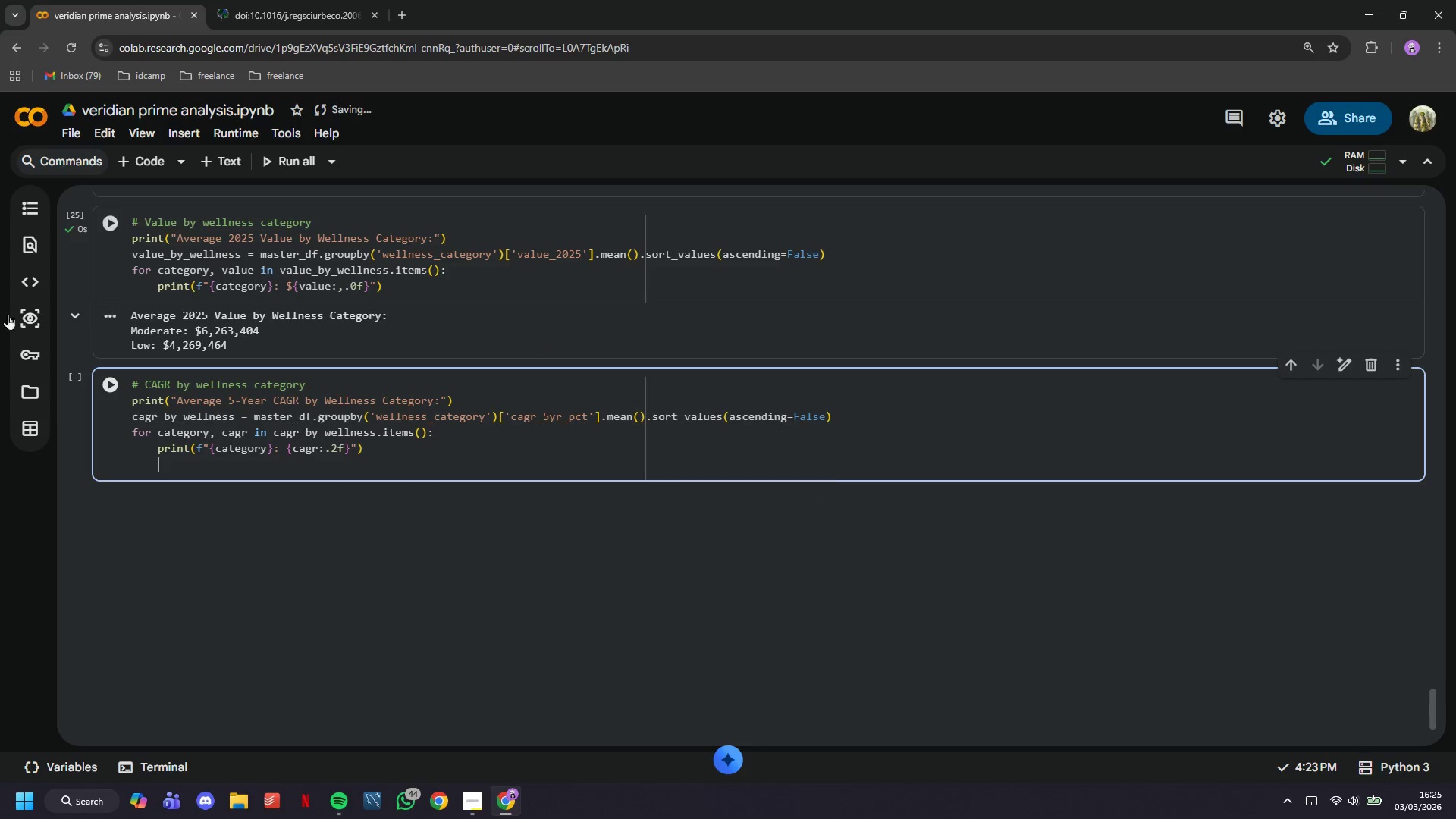 
left_click([114, 379])
 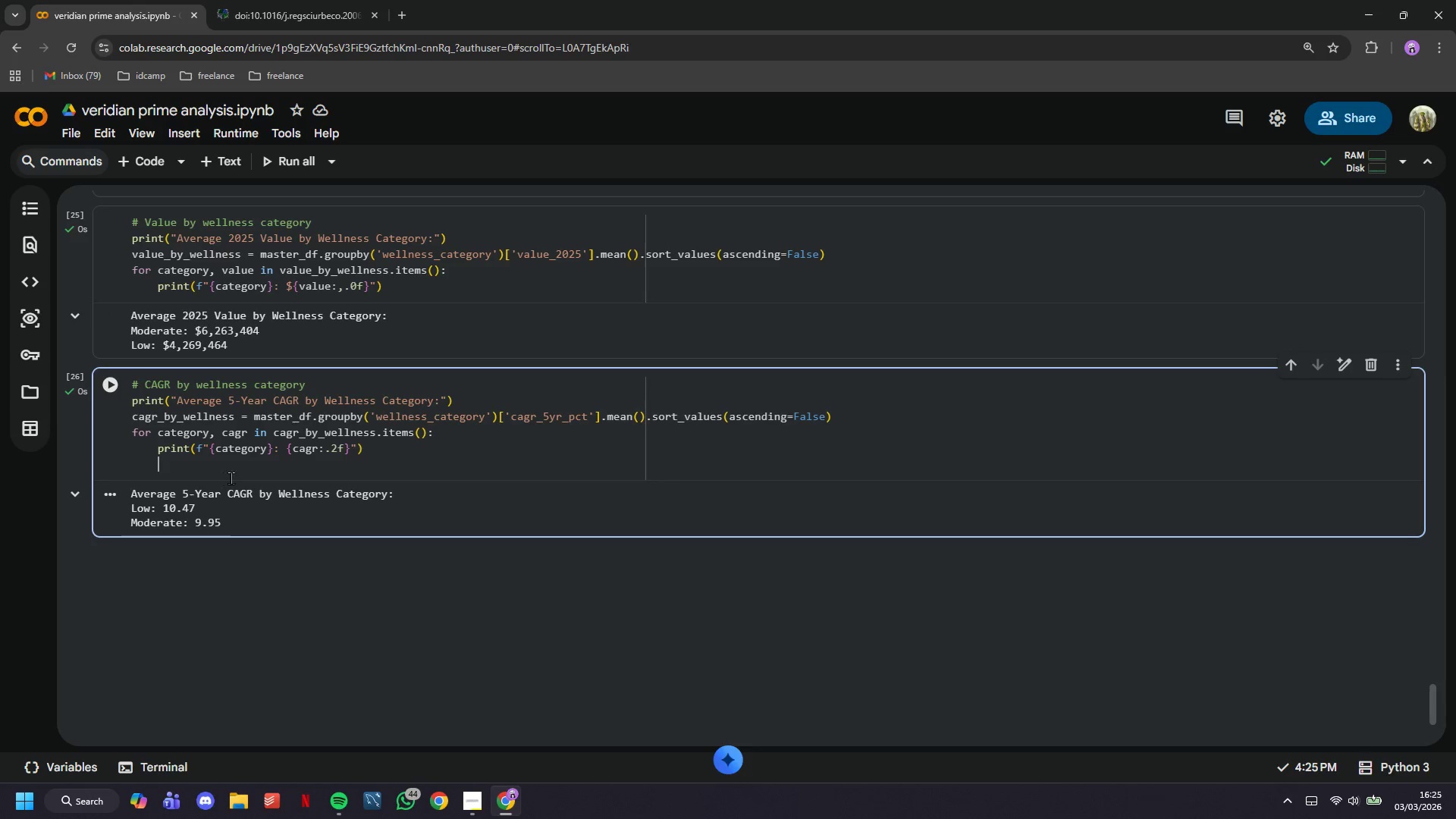 
key(Backspace)
 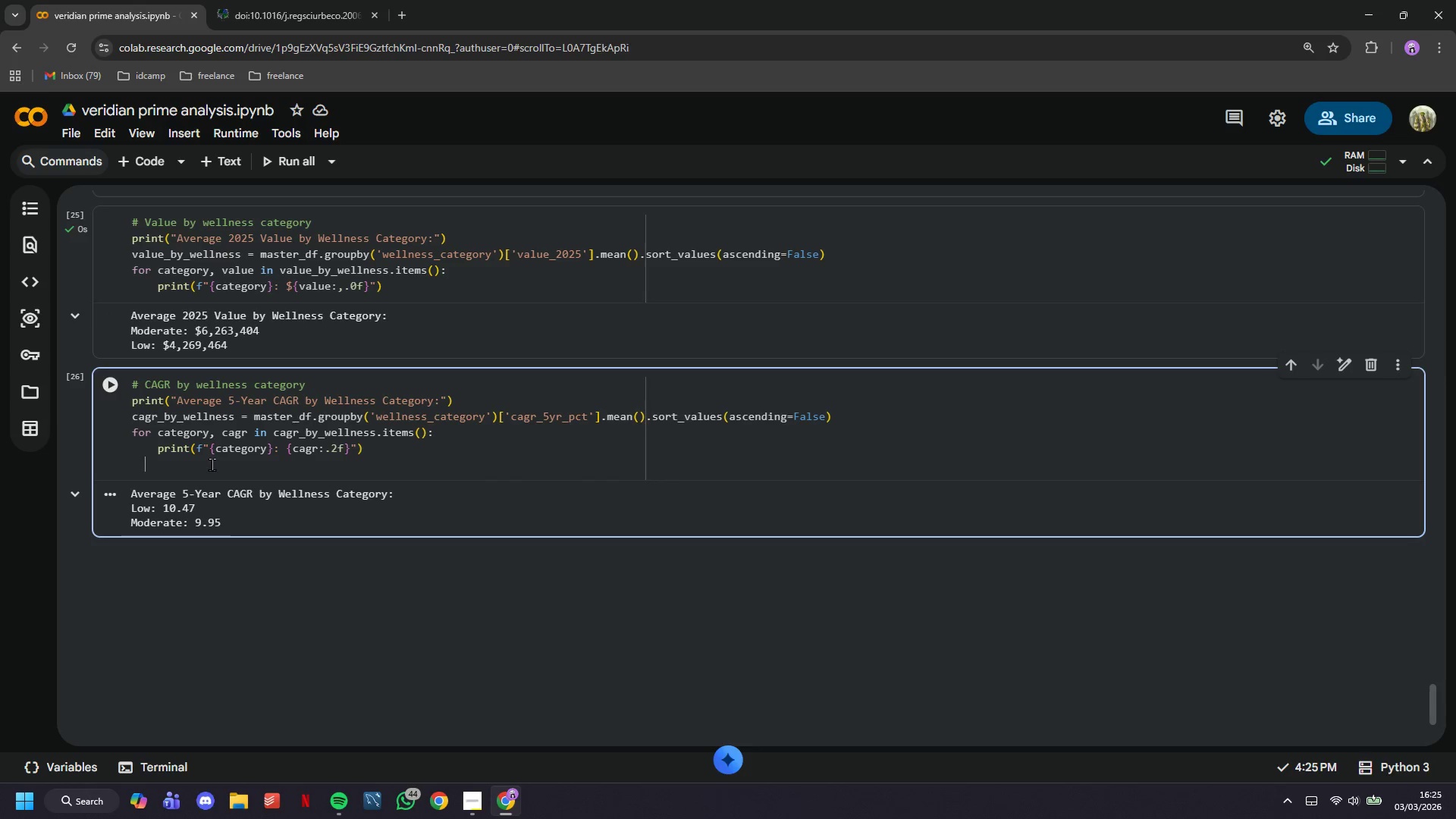 
key(Backspace)
 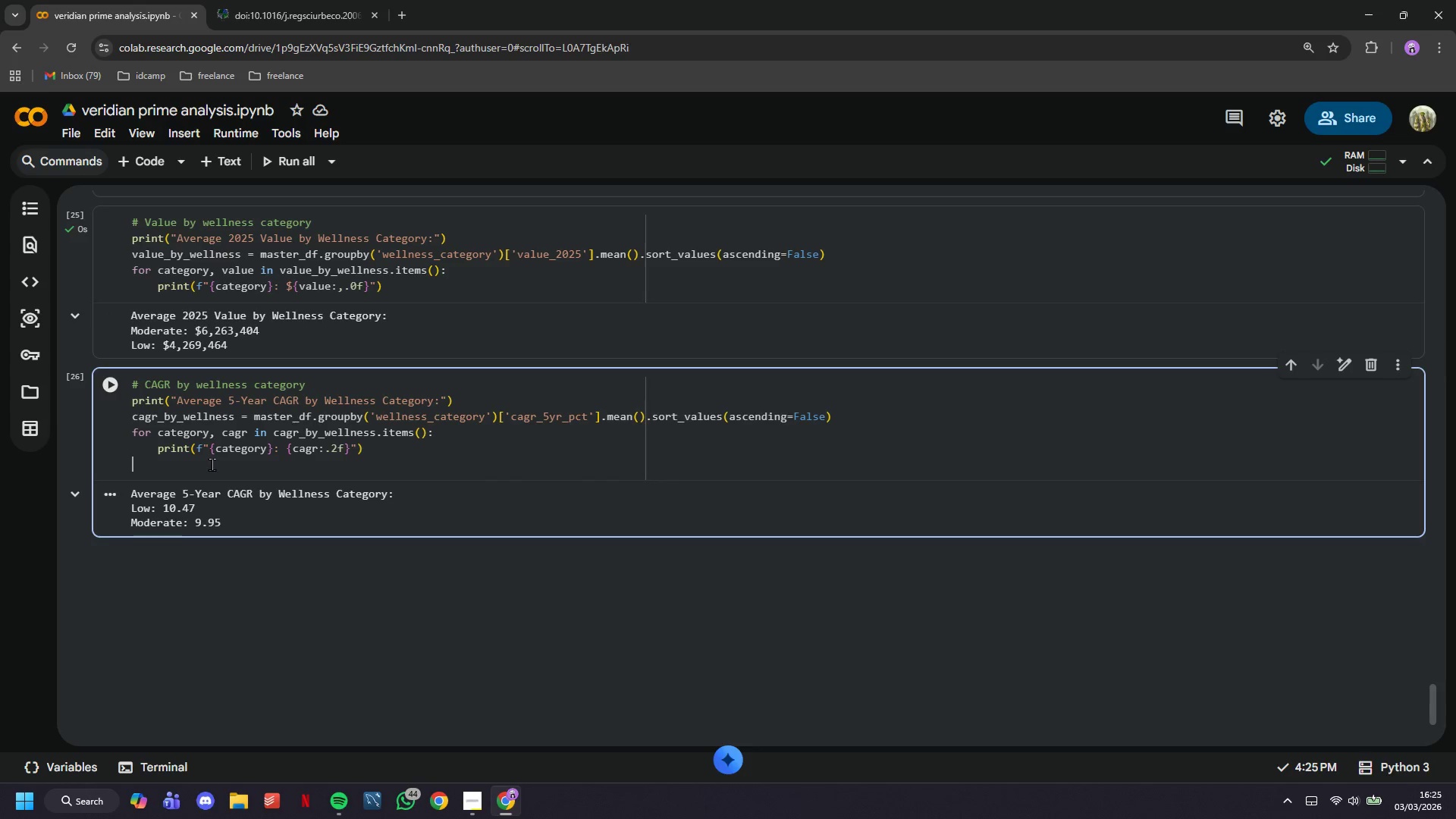 
key(Backspace)
 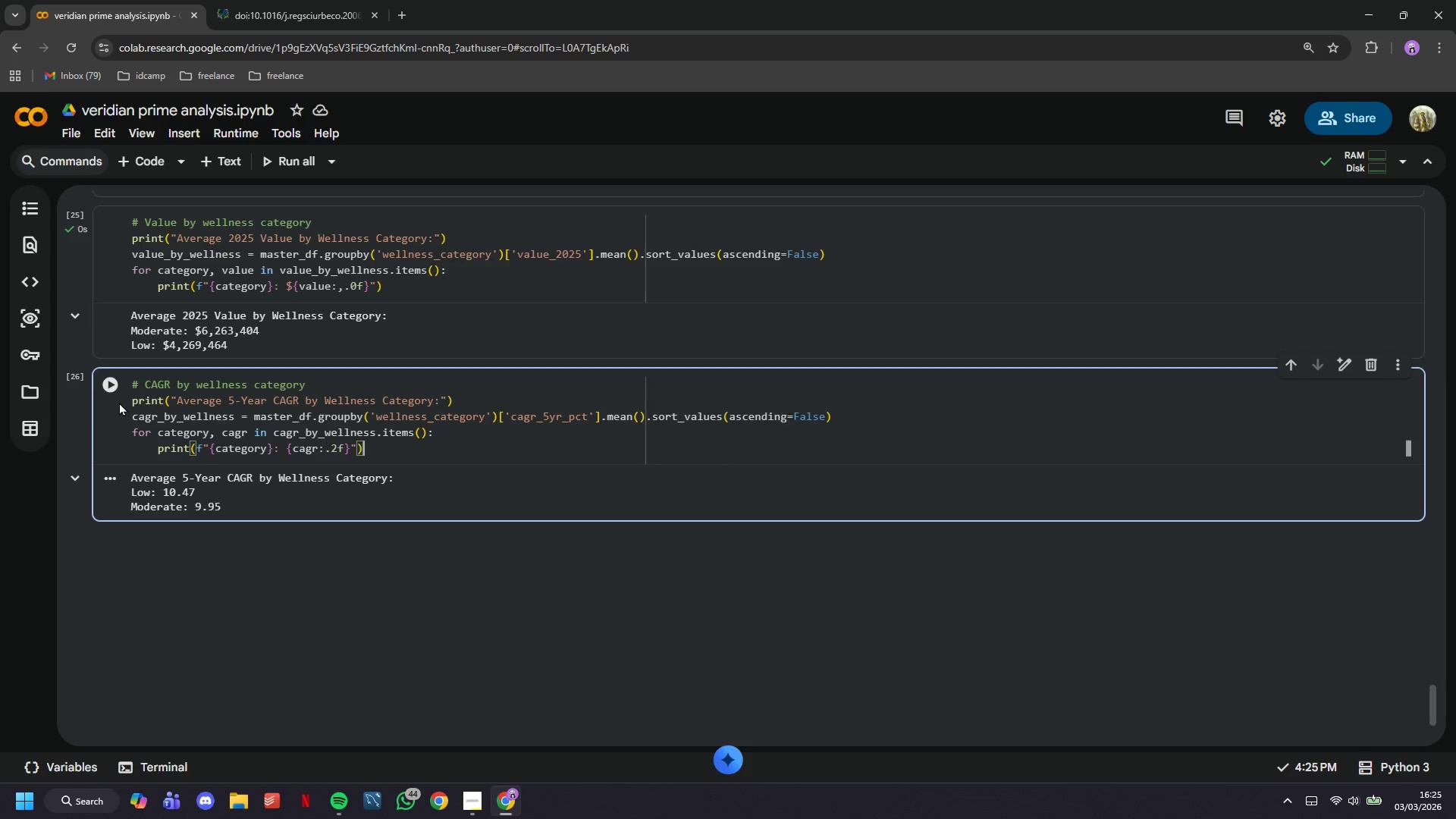 
double_click([119, 390])
 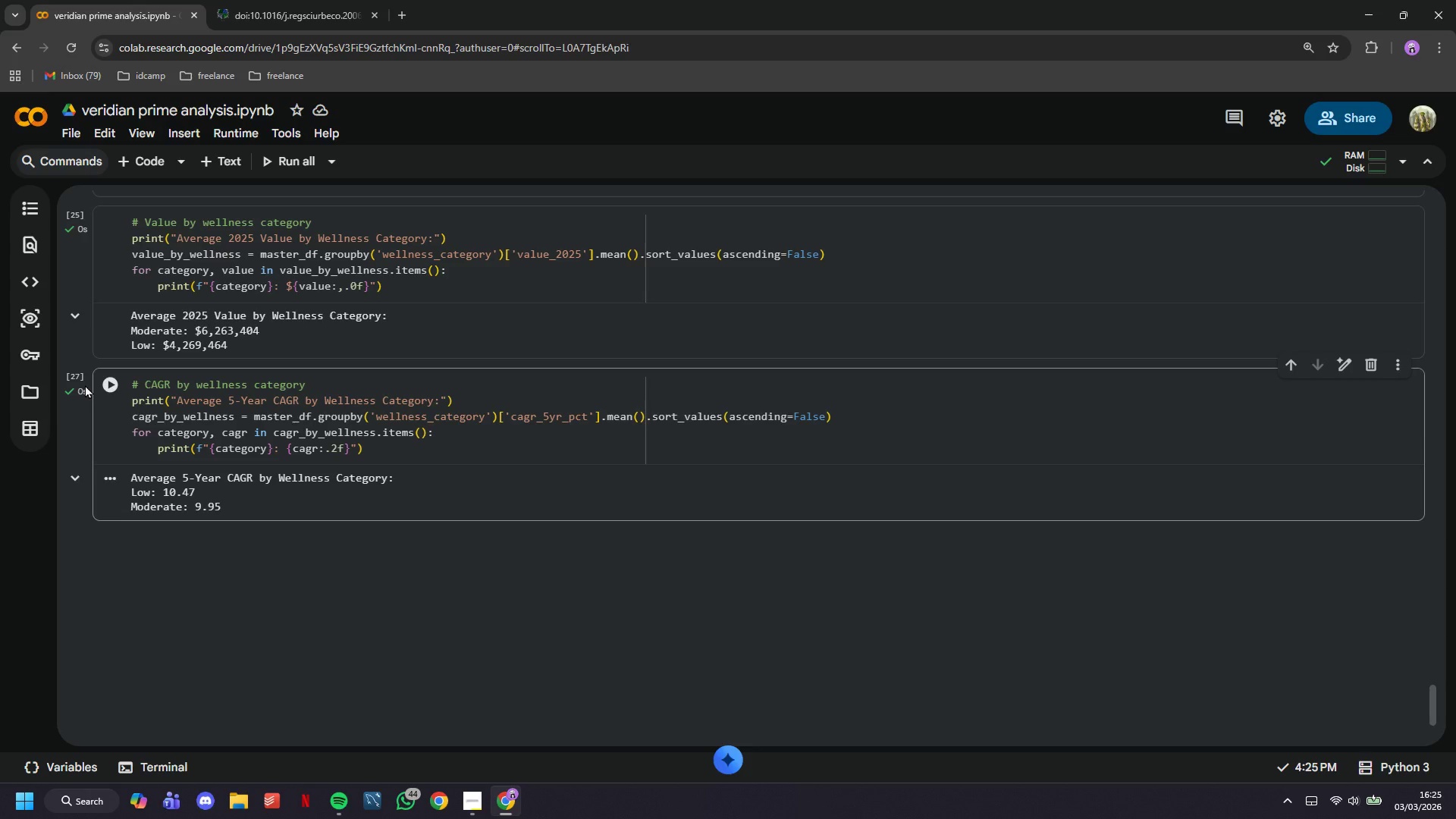 
wait(46.58)
 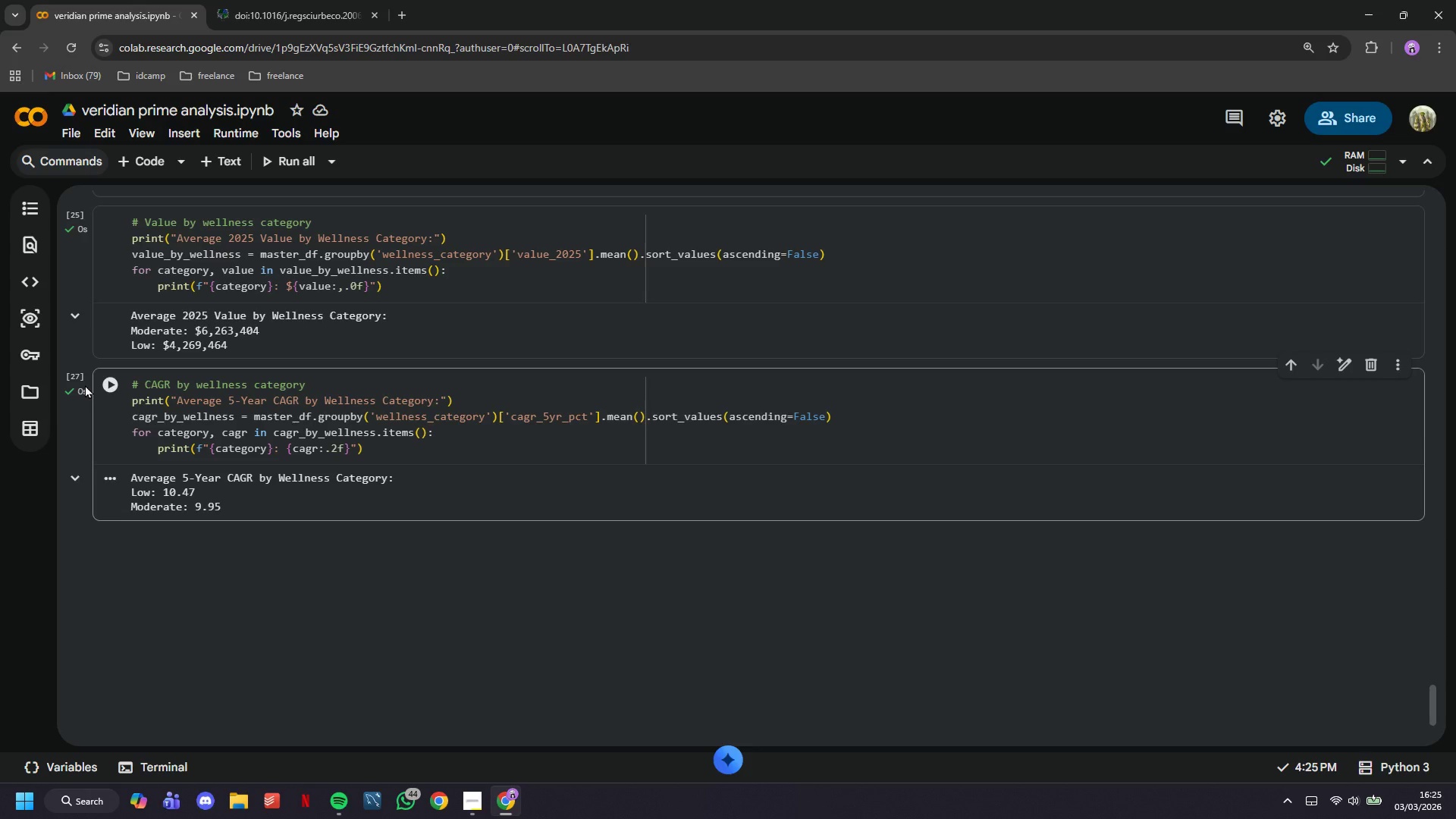 
left_click([229, 159])
 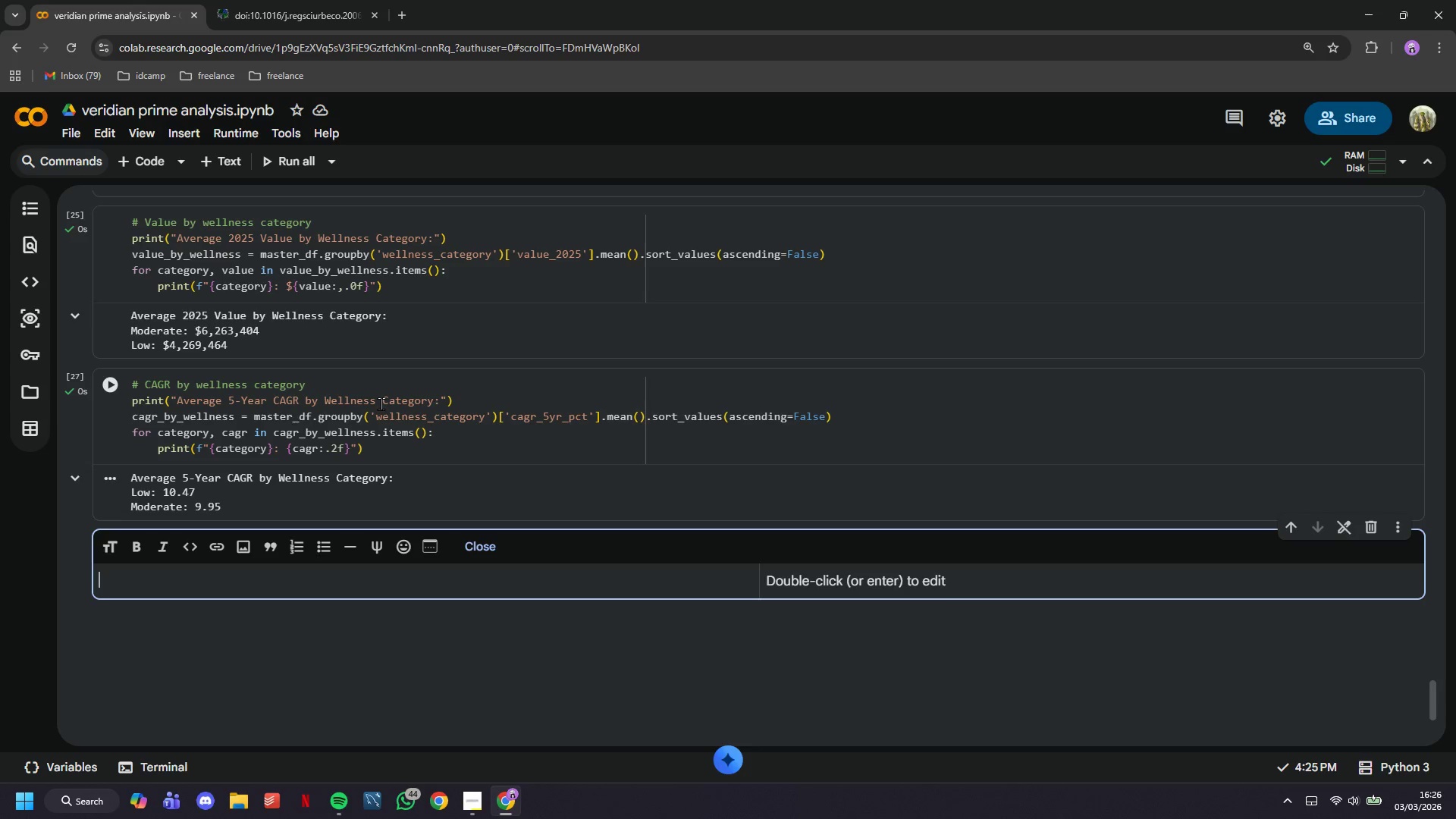 
wait(16.42)
 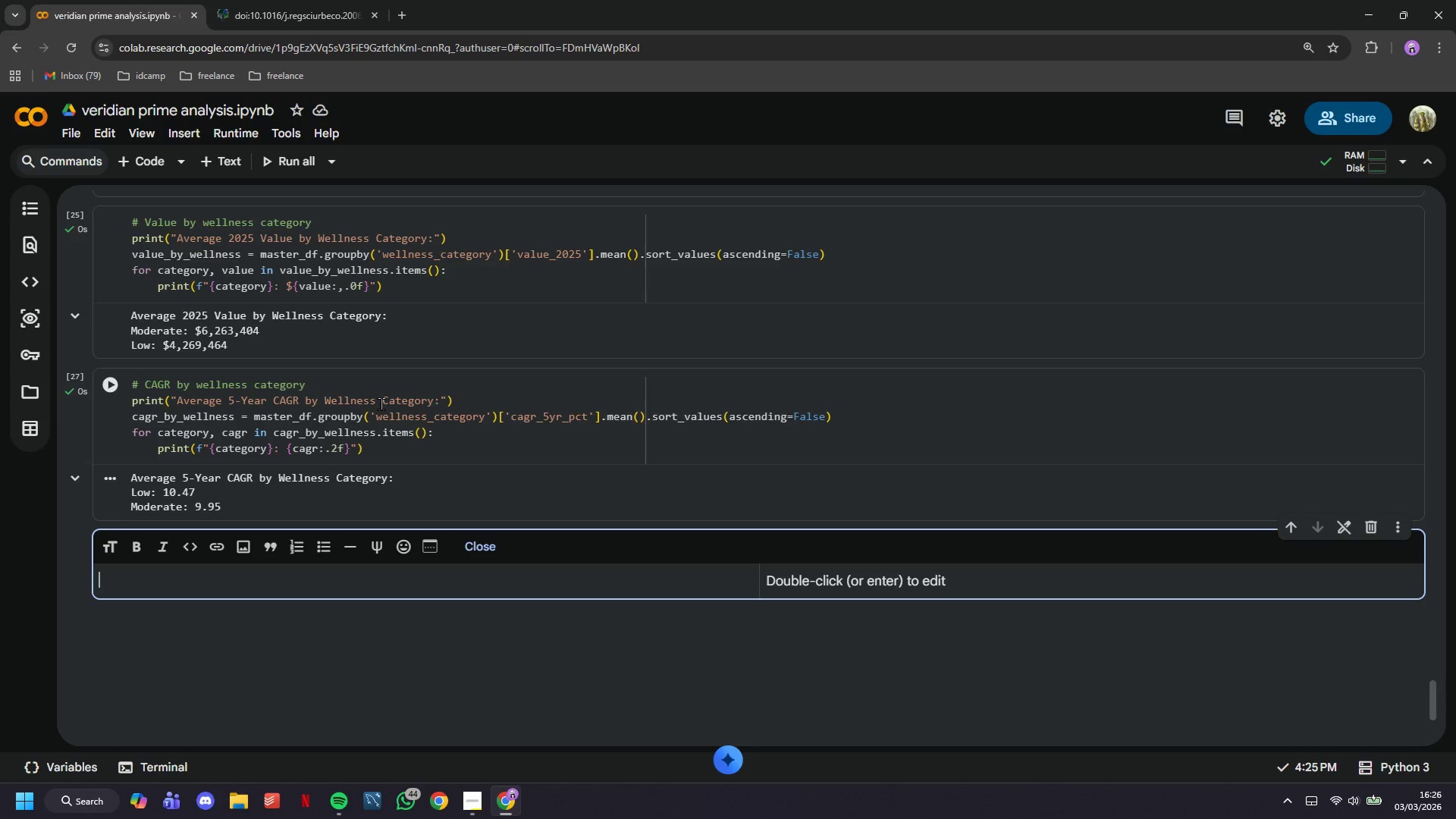 
type(## 5. Wellness )
 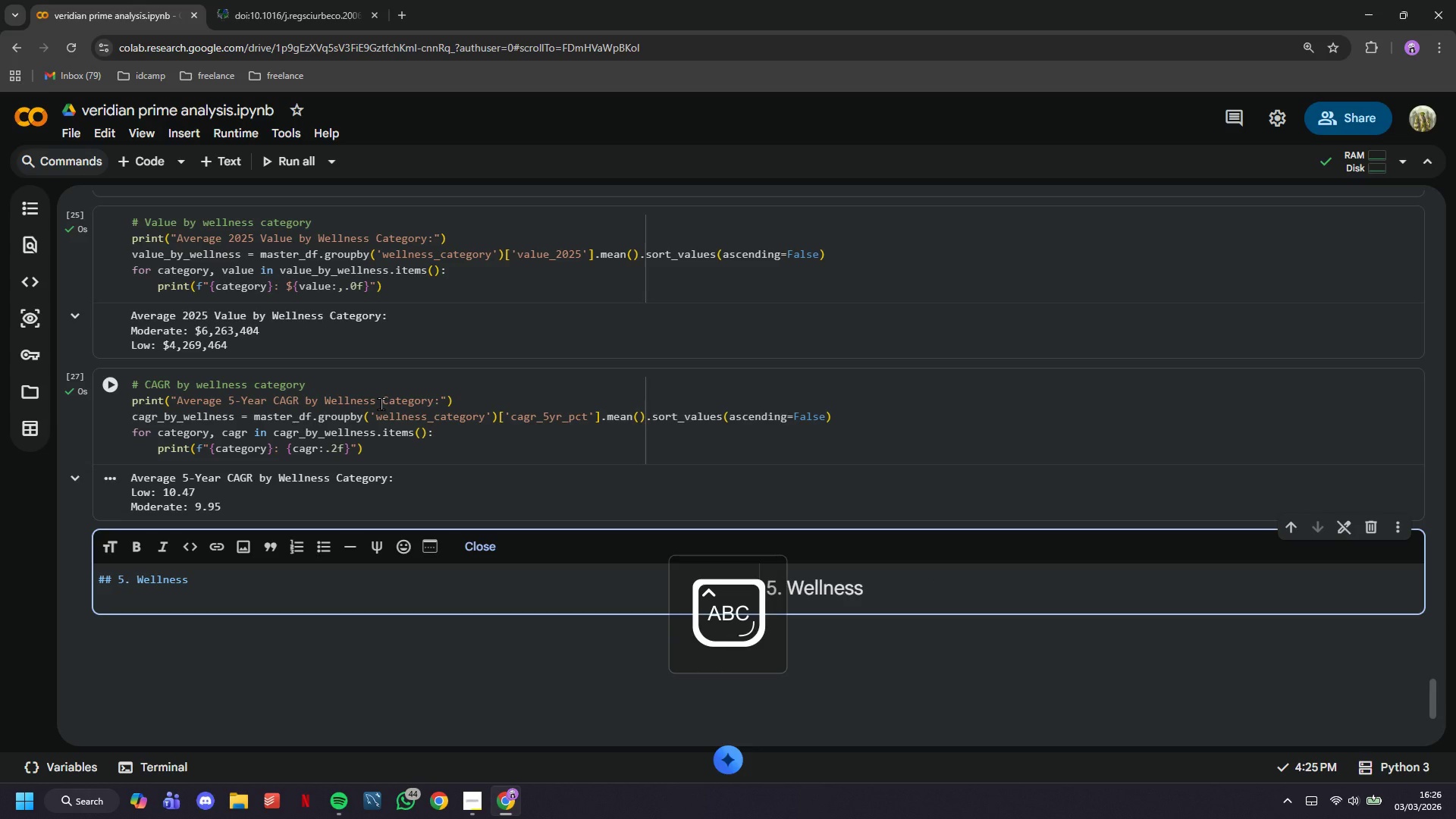 
type(Score Deep Dive - C)
 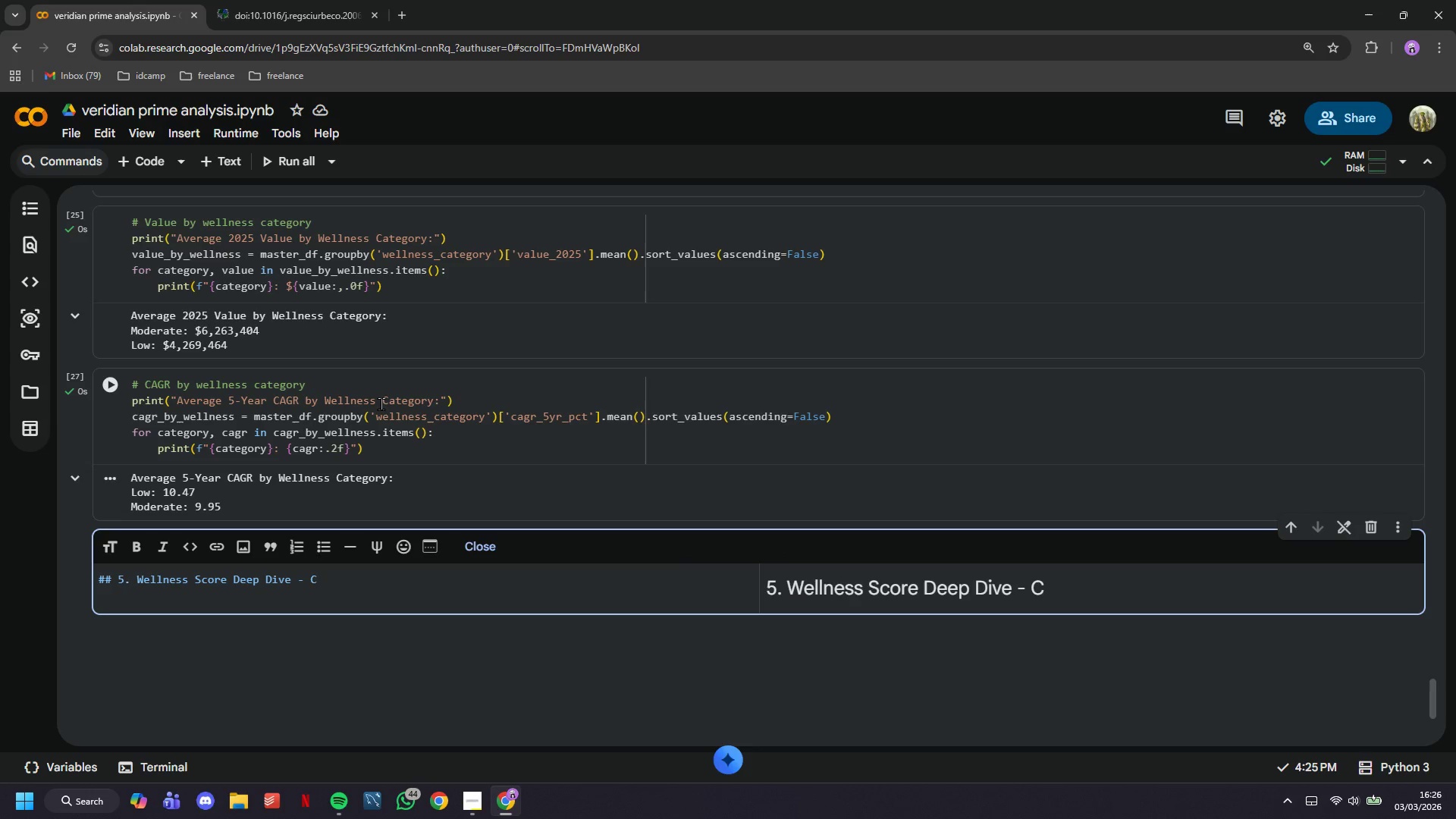 
wait(5.73)
 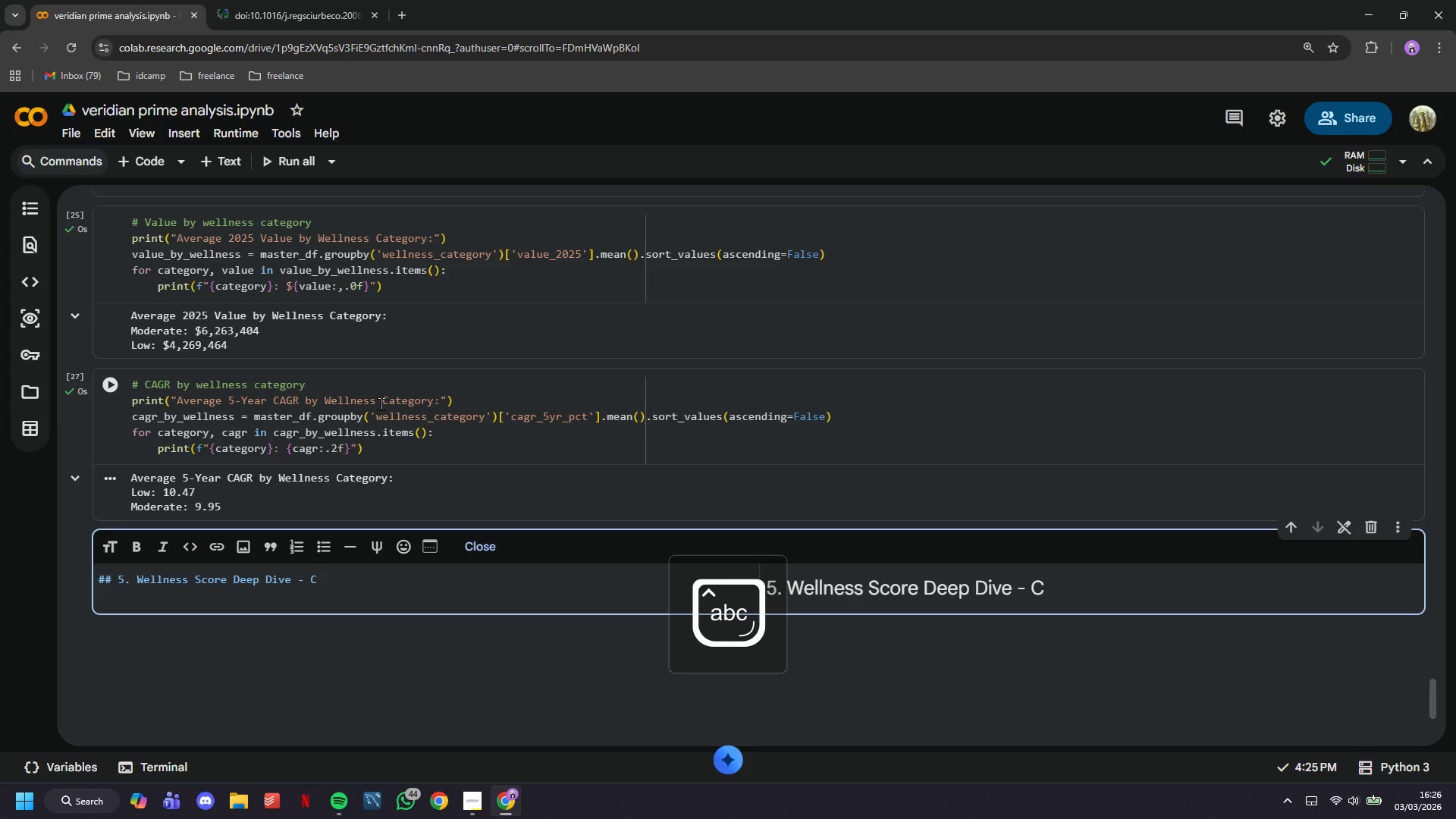 
type(omponent Analysis)
 